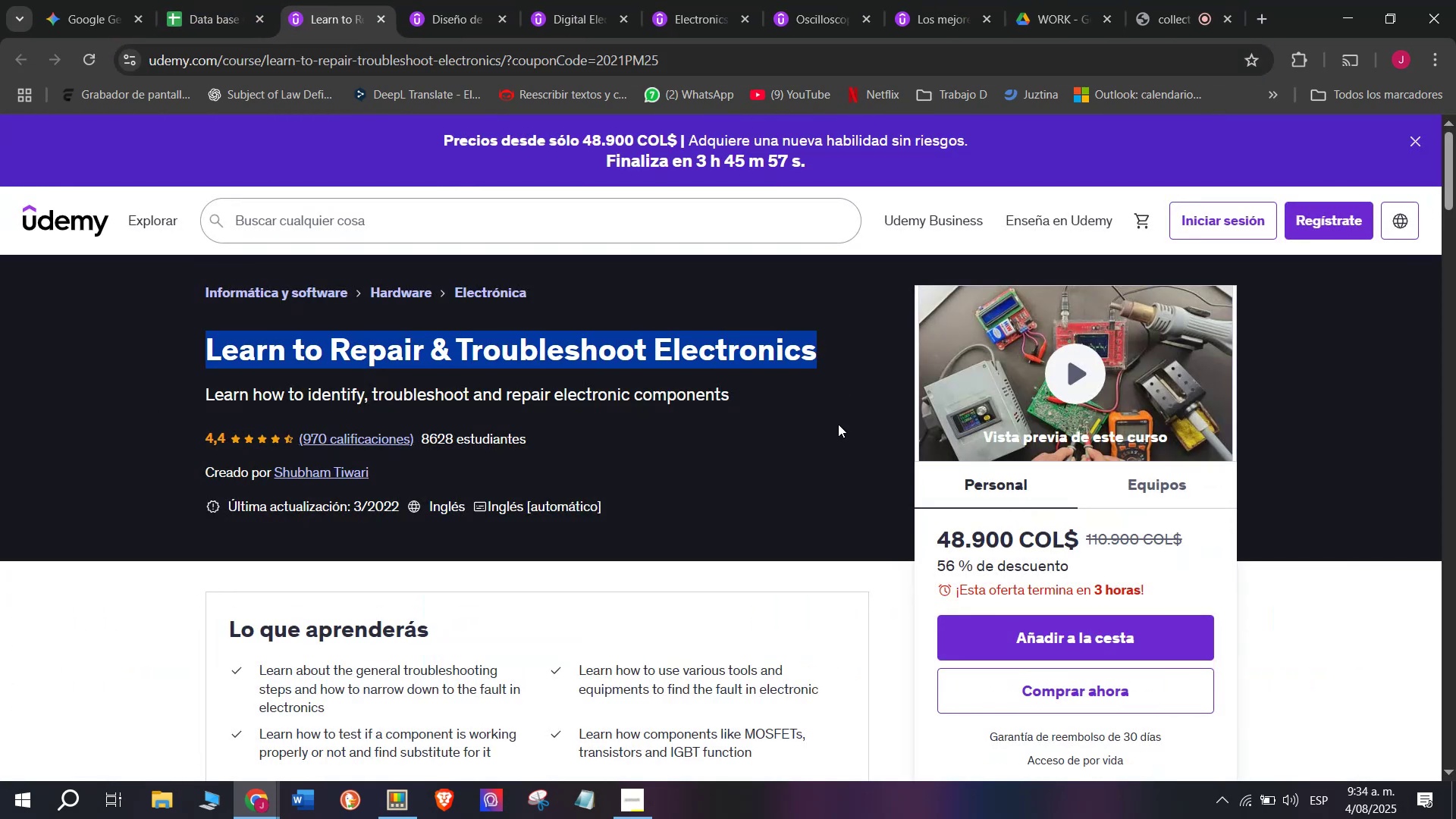 
key(Break)
 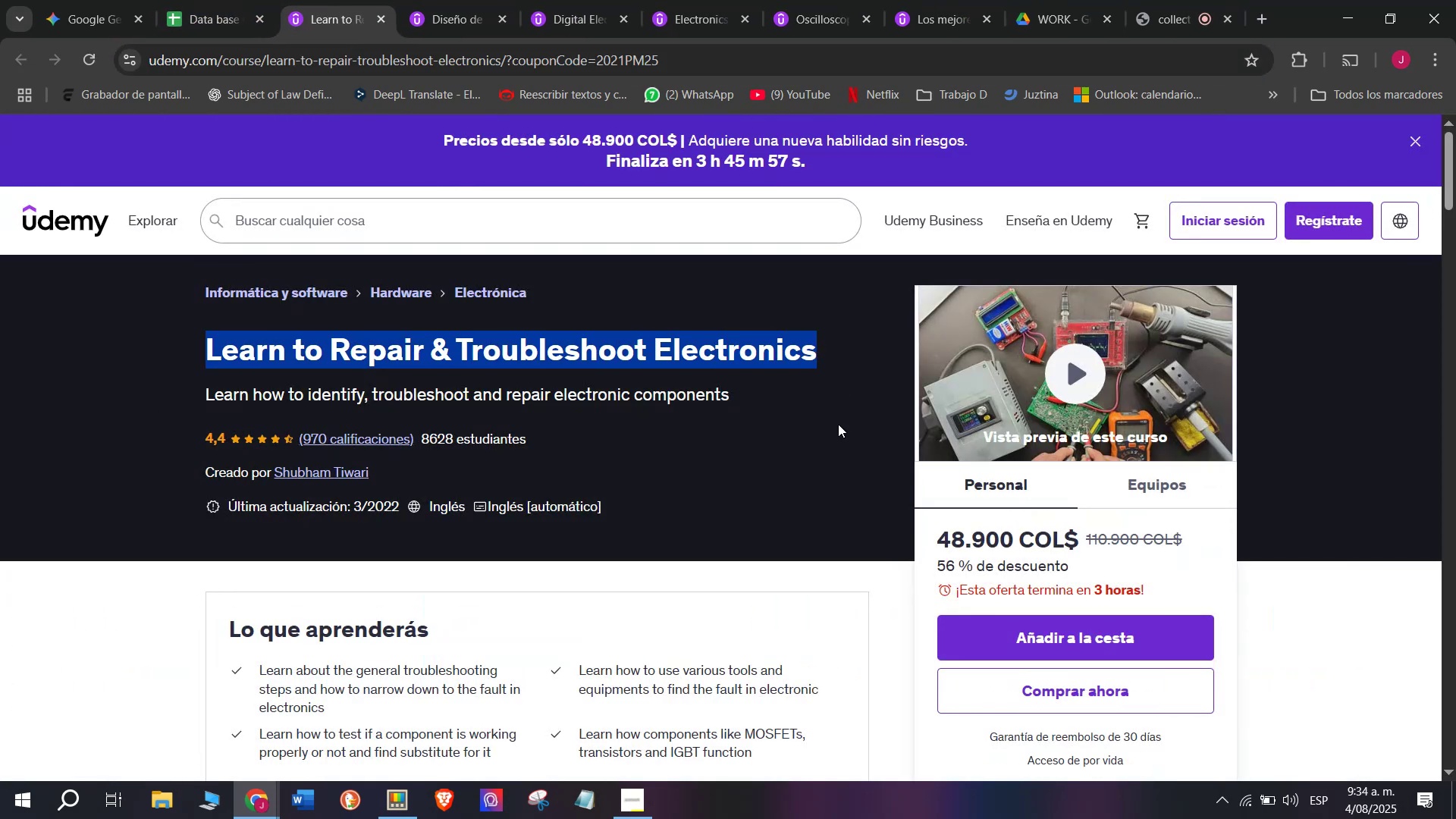 
key(Control+ControlLeft)
 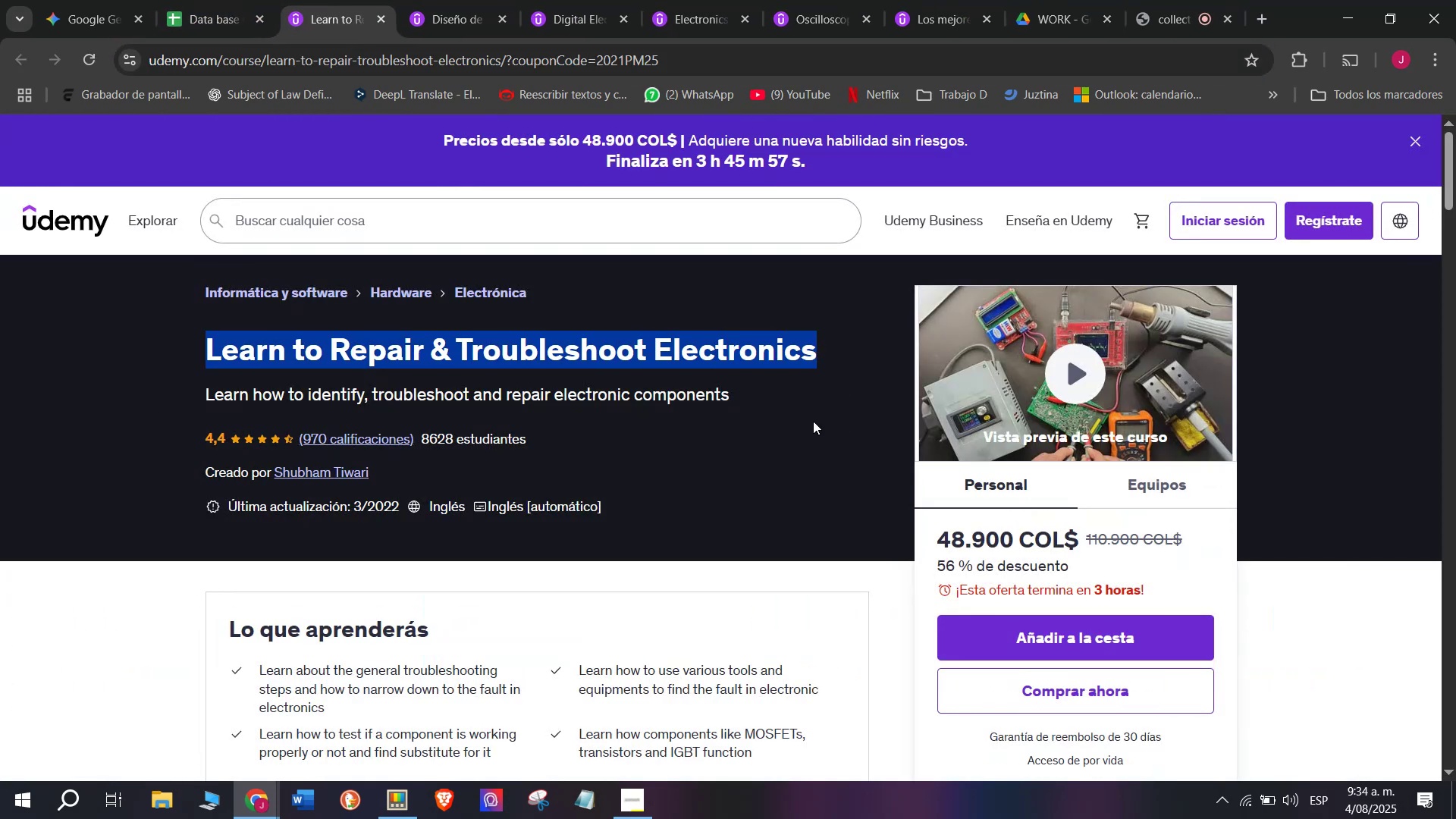 
key(Control+C)
 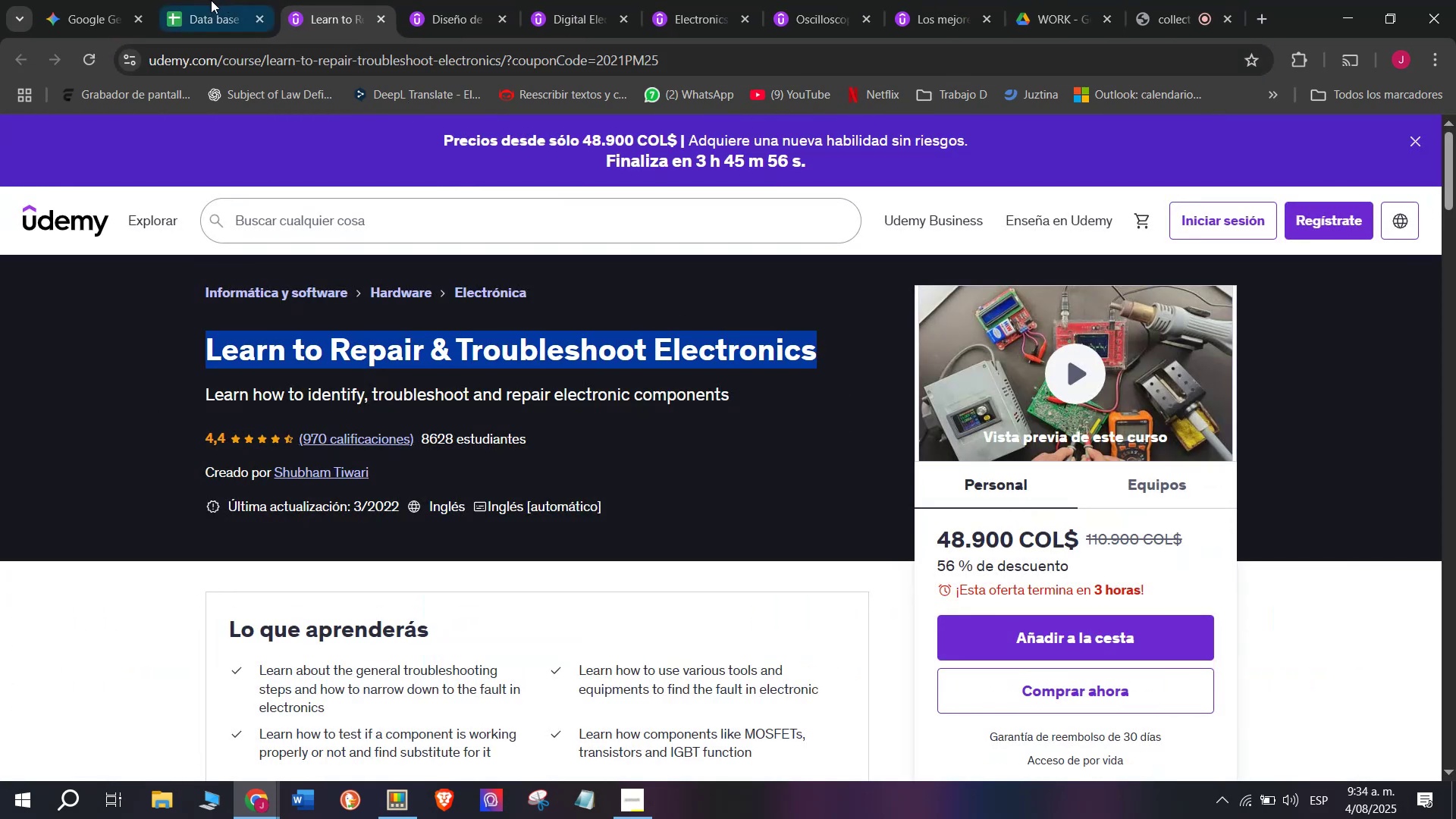 
left_click([205, 0])
 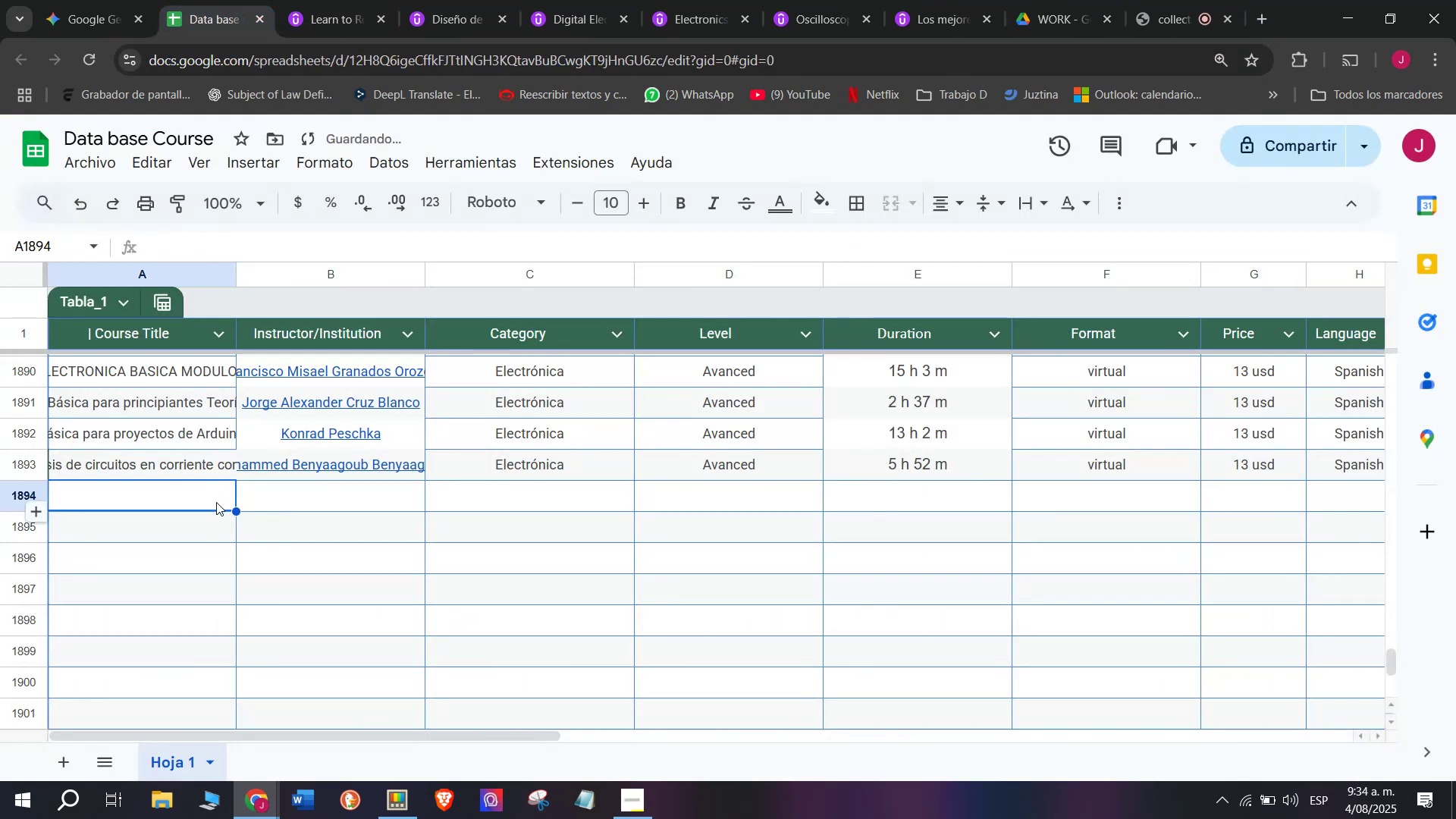 
double_click([216, 500])
 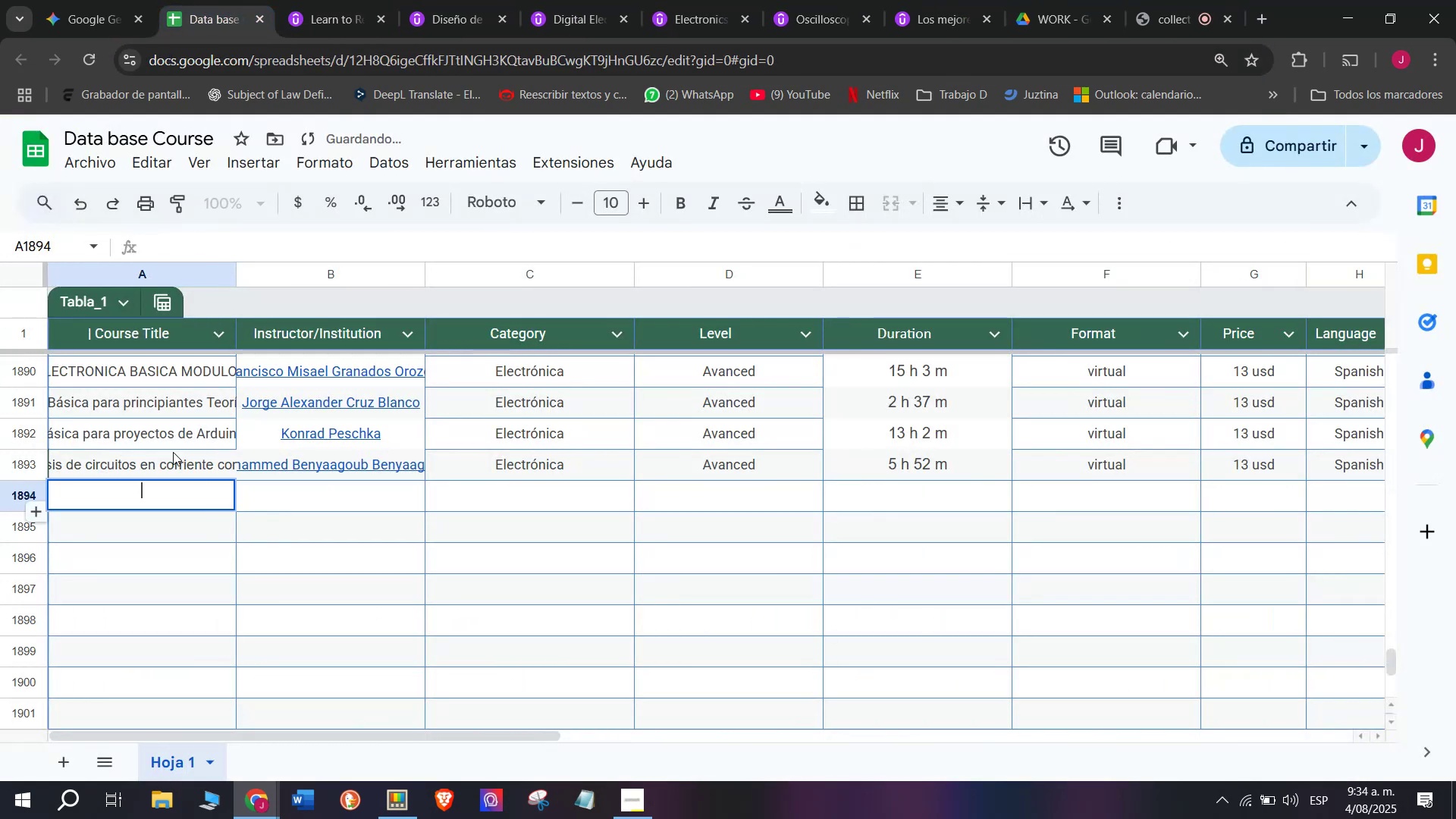 
key(Control+ControlLeft)
 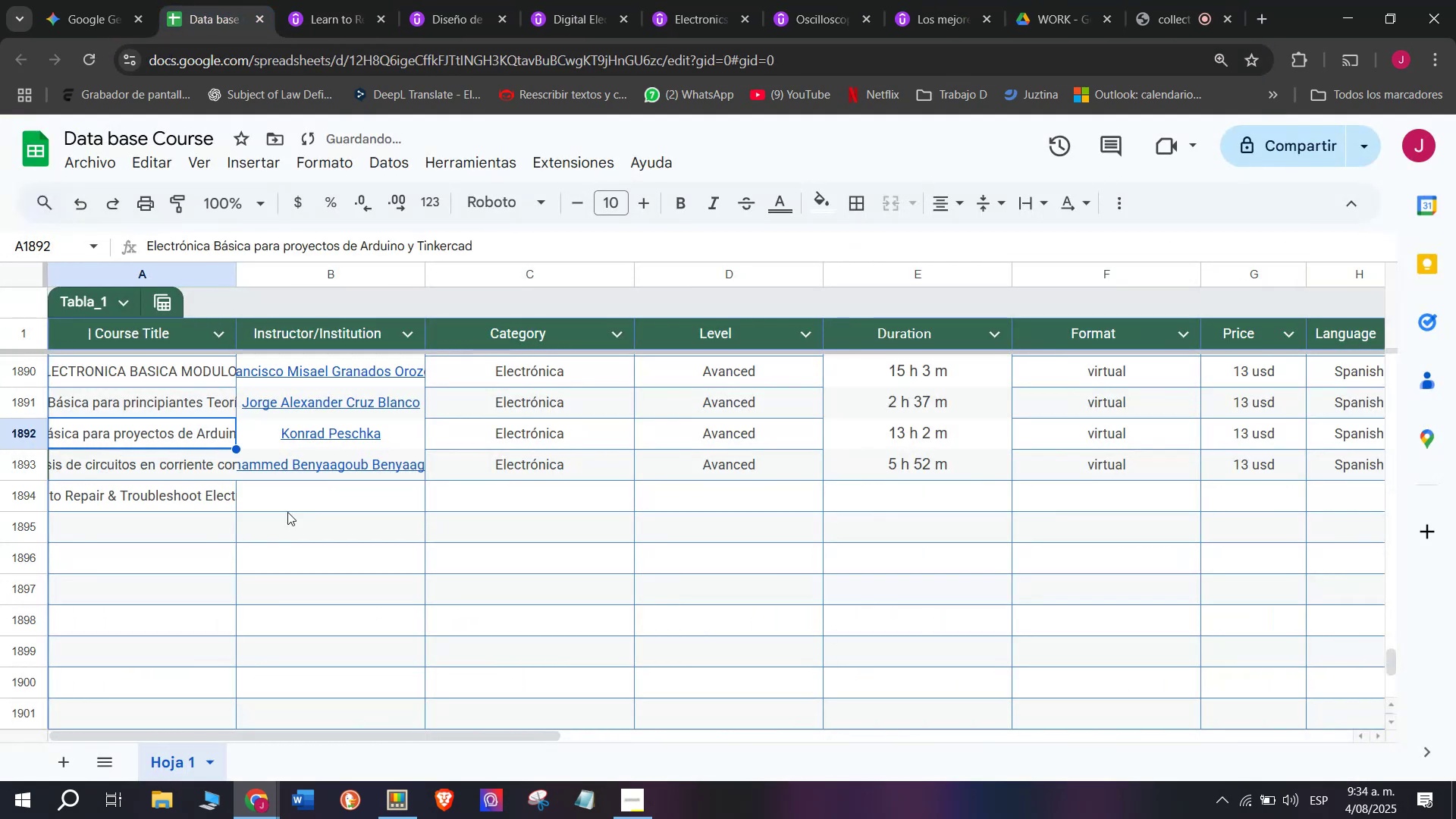 
key(Z)
 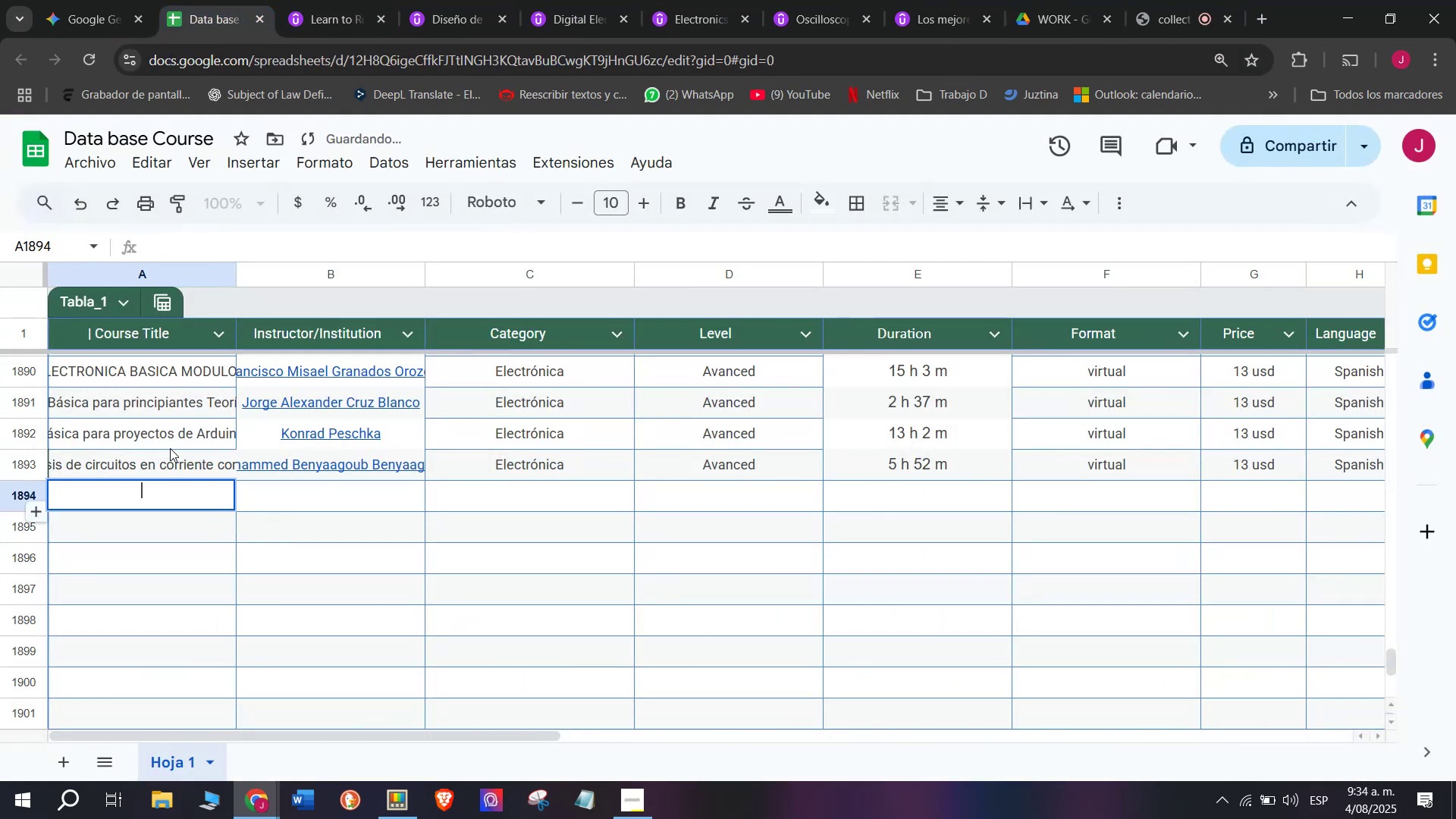 
key(Control+V)
 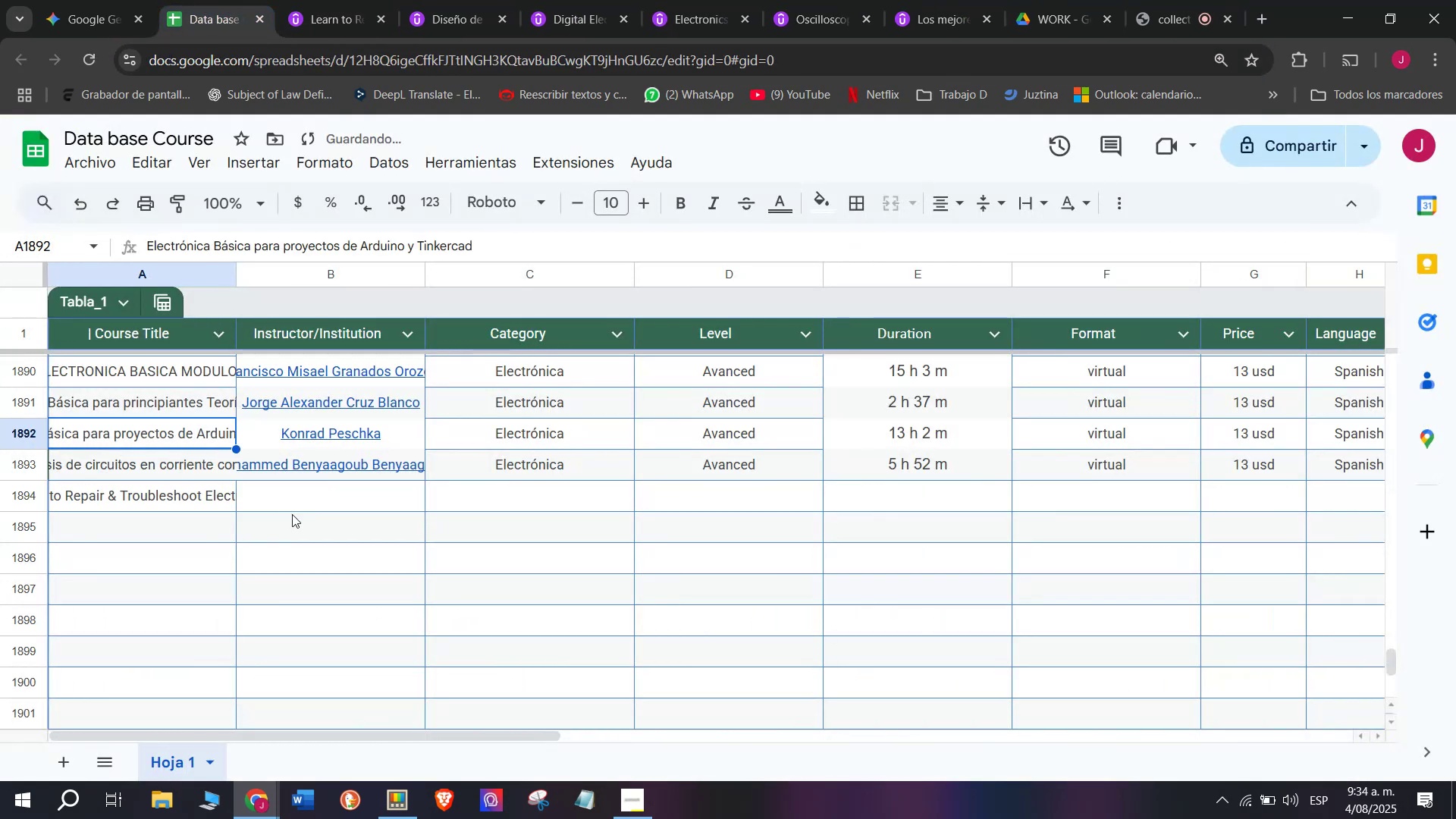 
double_click([292, 511])
 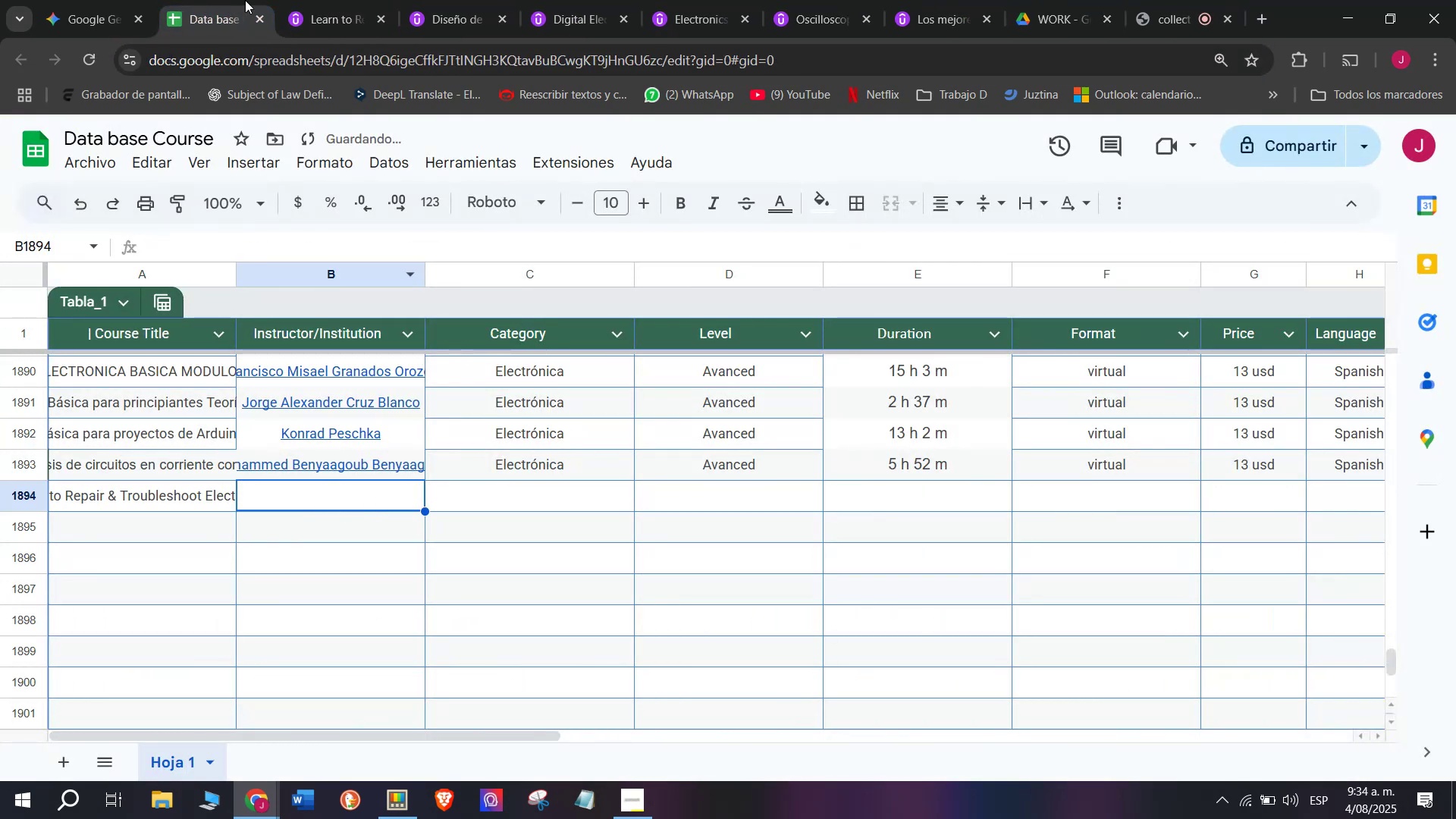 
left_click([310, 0])
 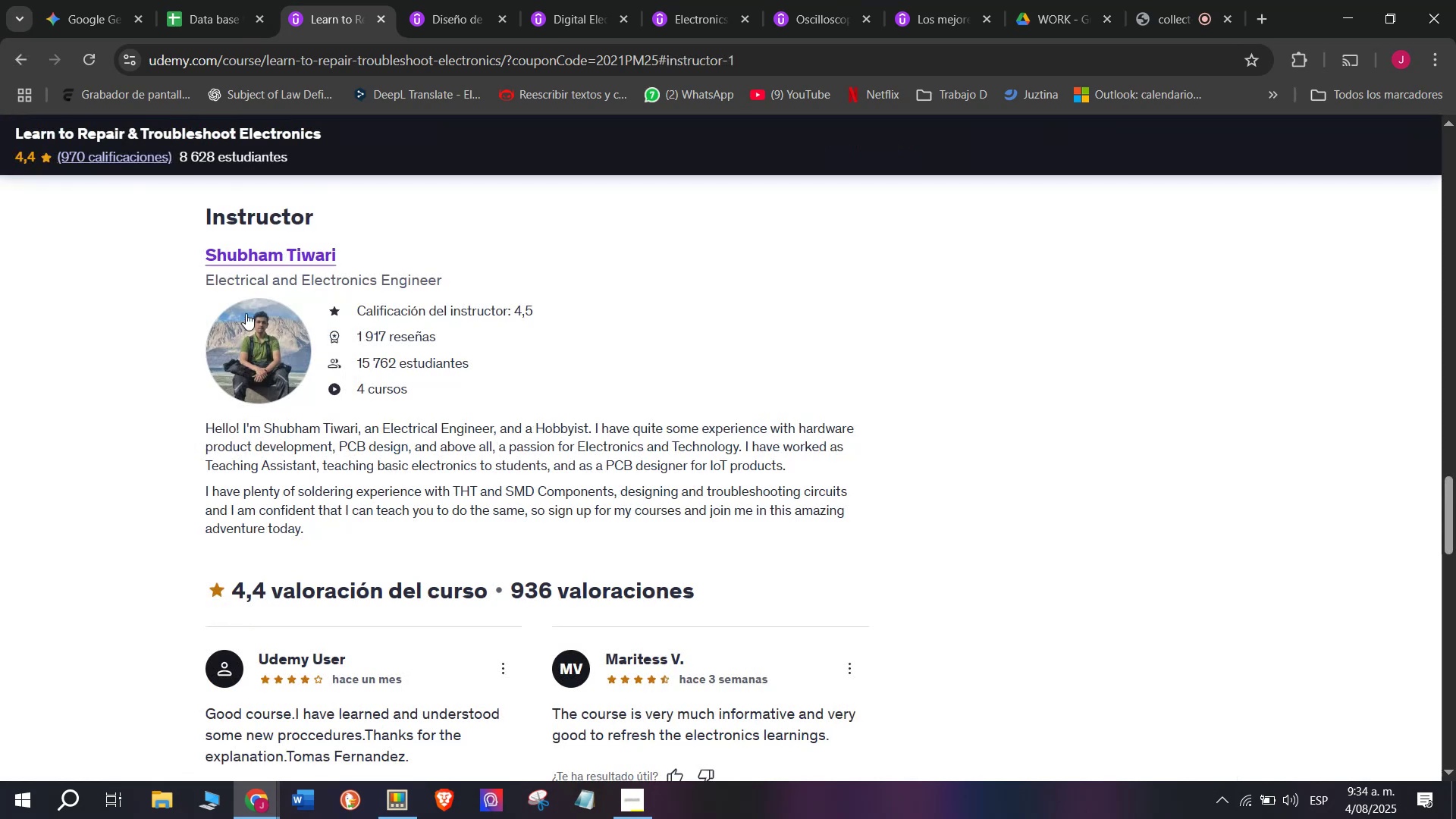 
left_click_drag(start_coordinate=[193, 249], to_coordinate=[408, 238])
 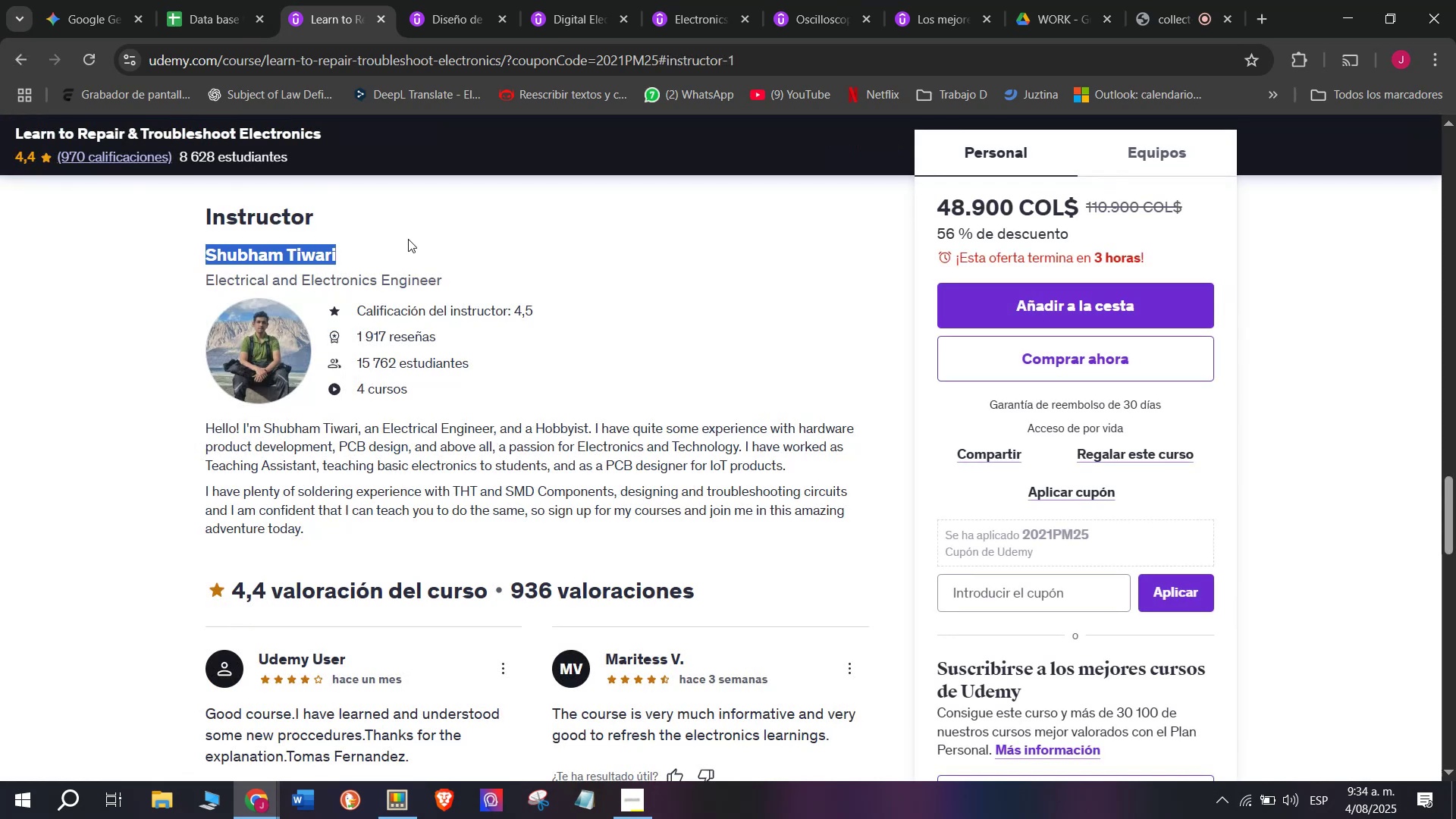 
key(Break)
 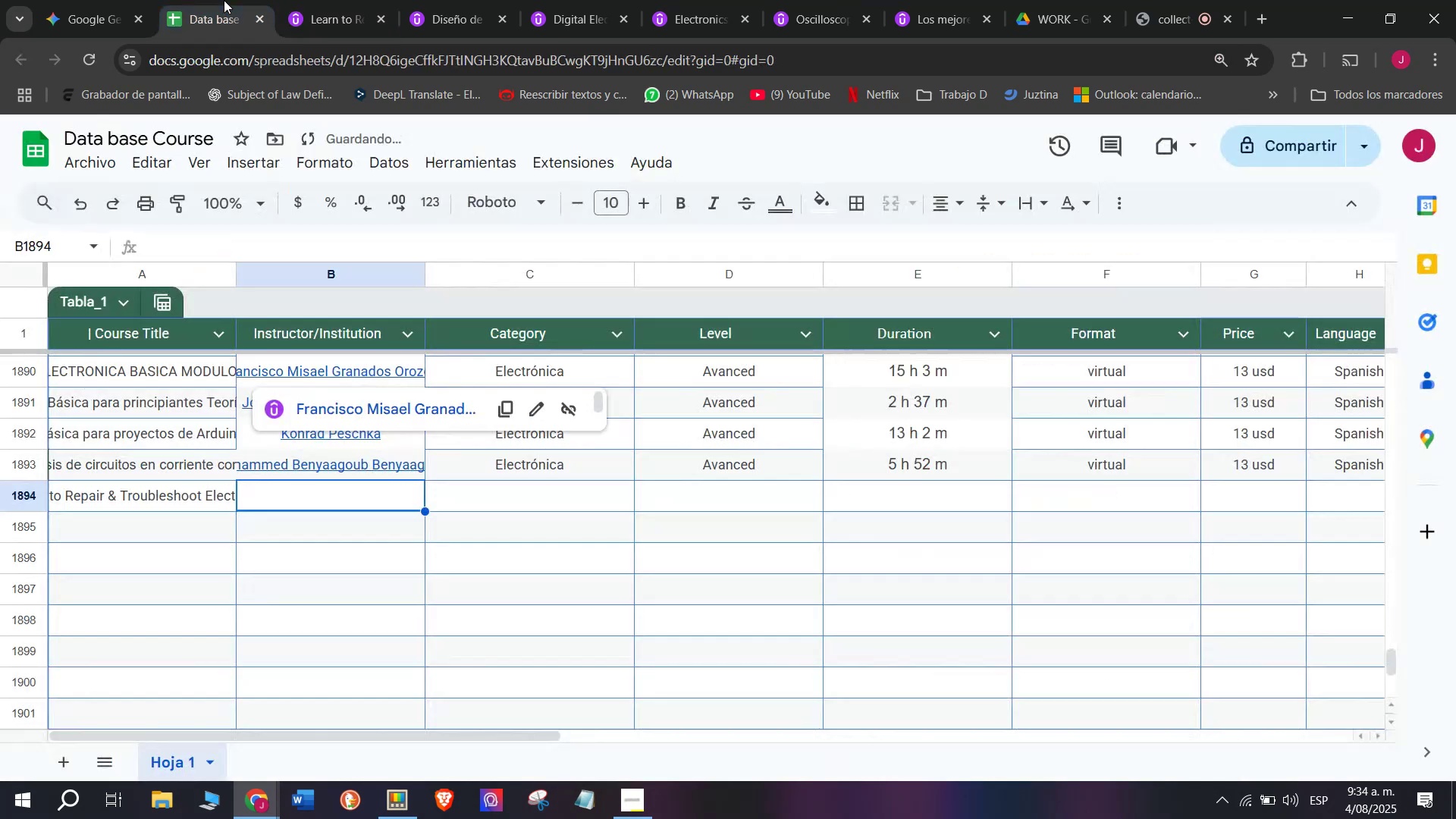 
key(Control+ControlLeft)
 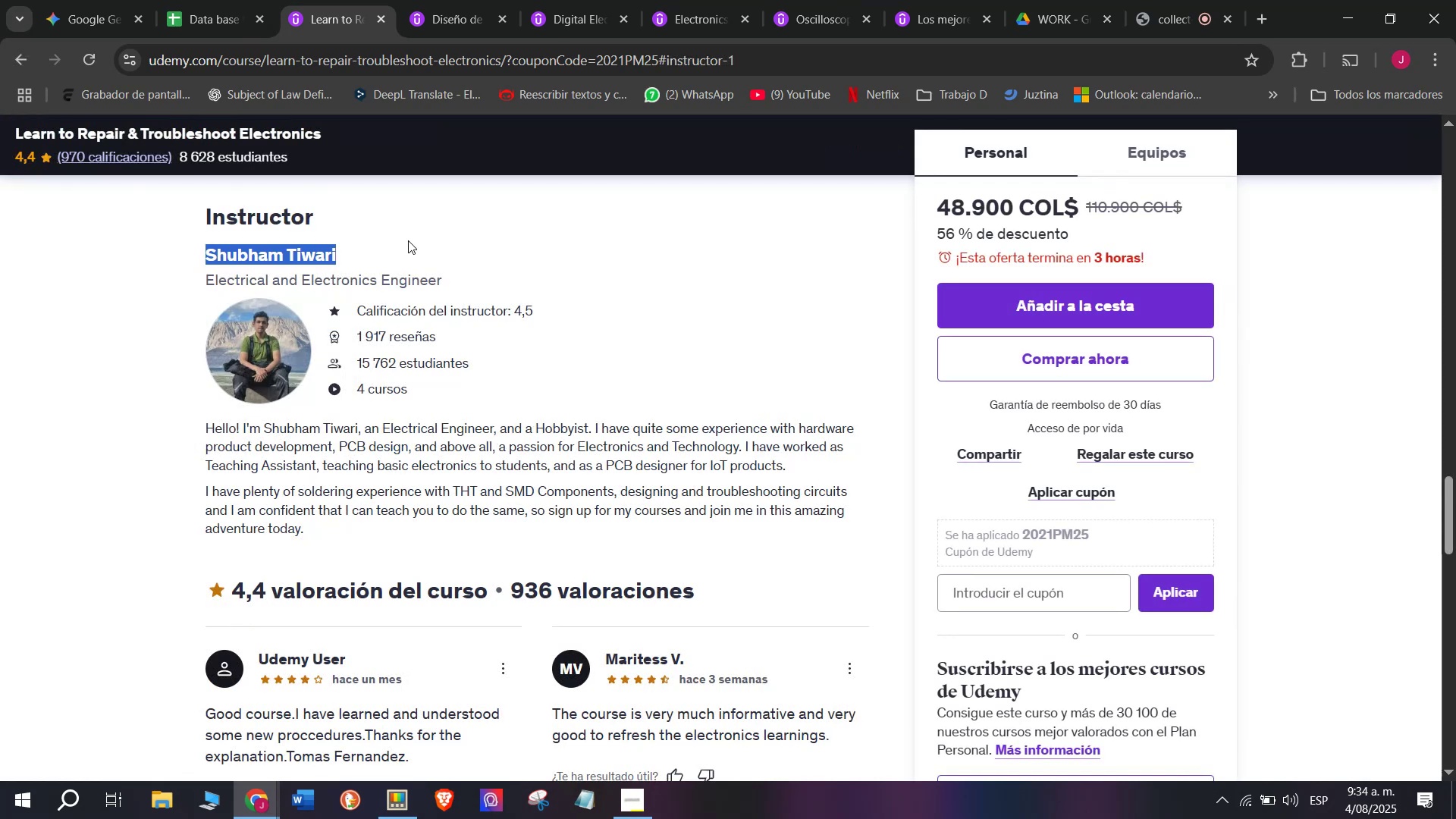 
key(Control+C)
 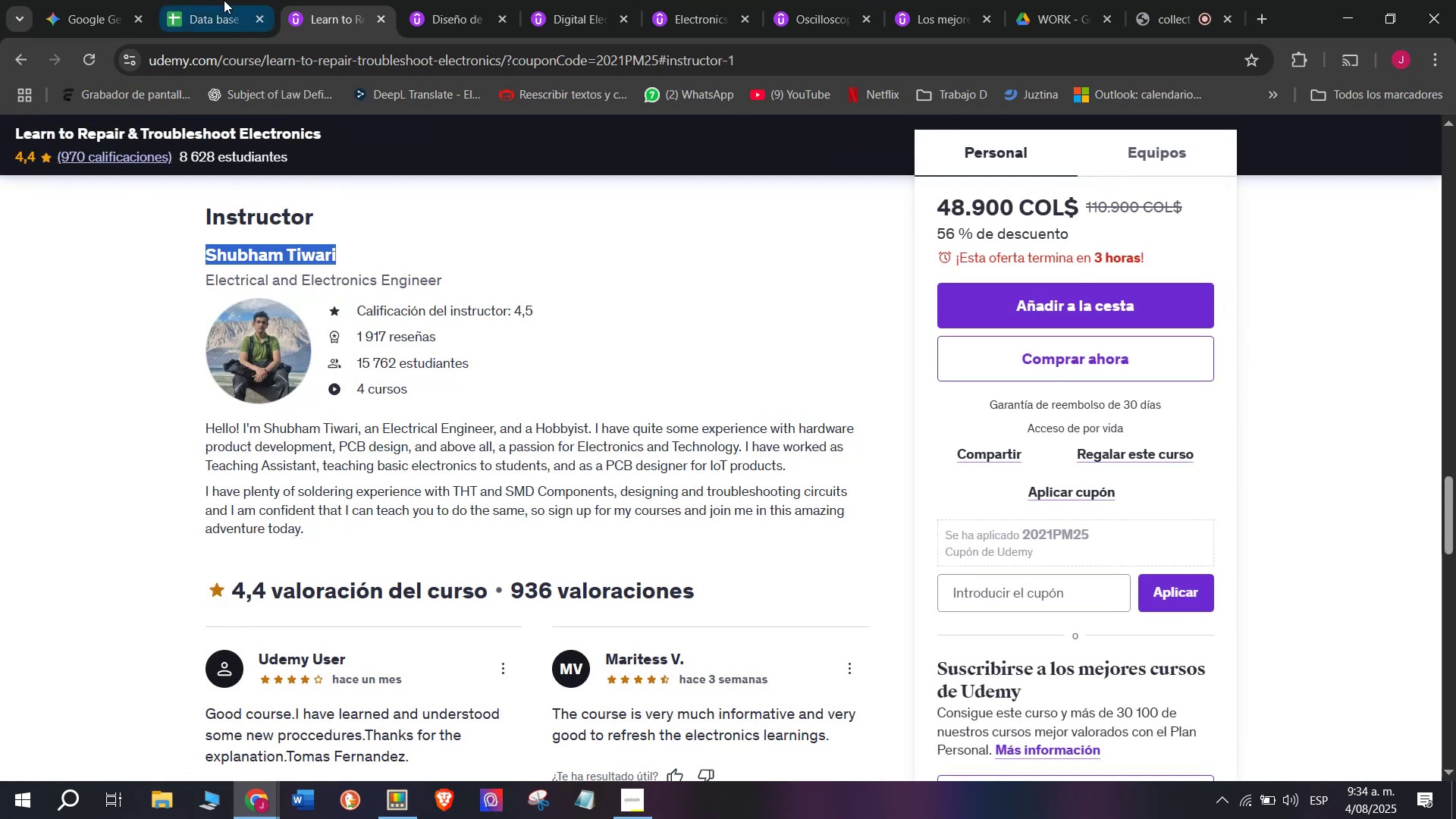 
left_click([224, 0])
 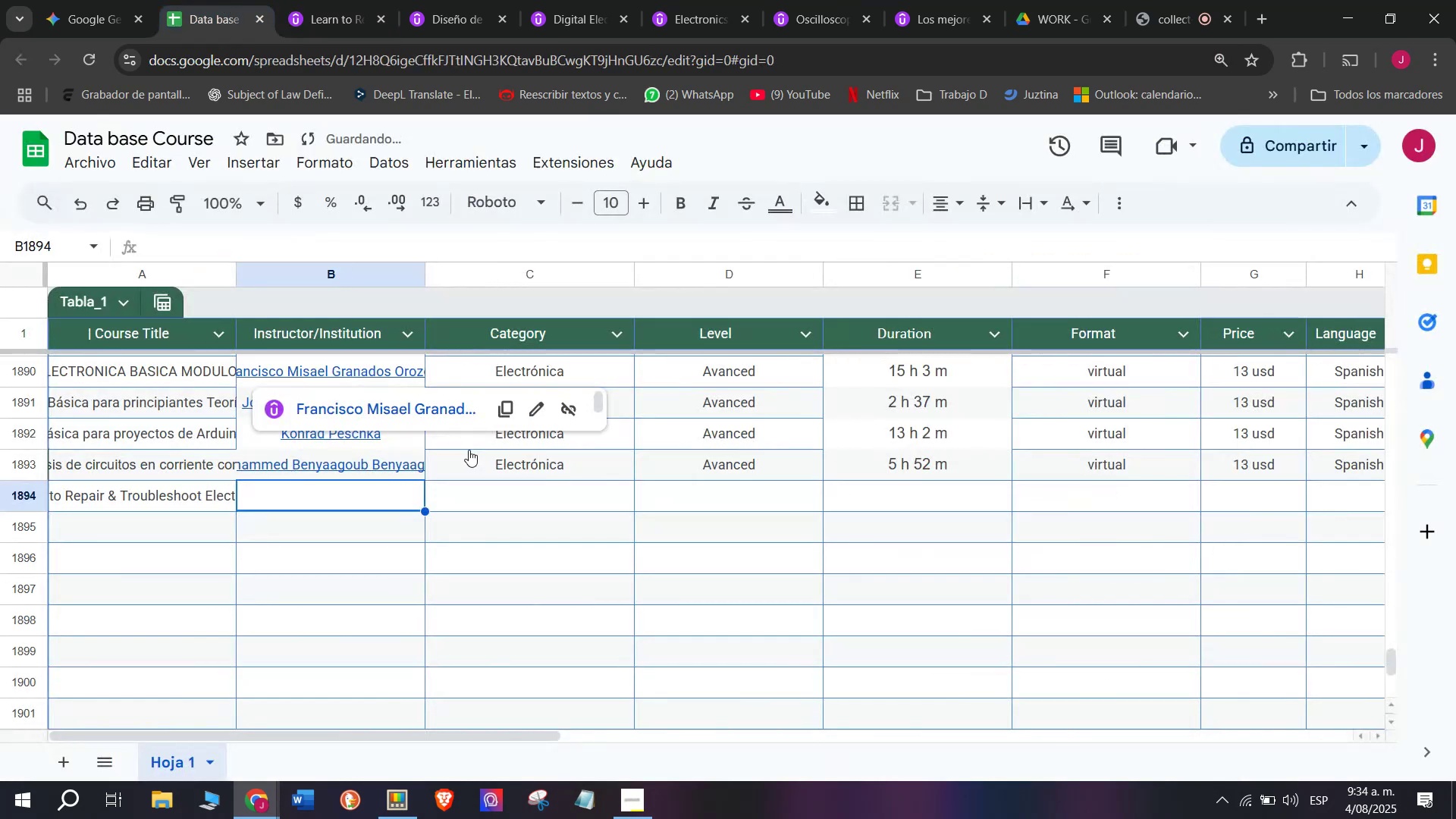 
key(Control+ControlLeft)
 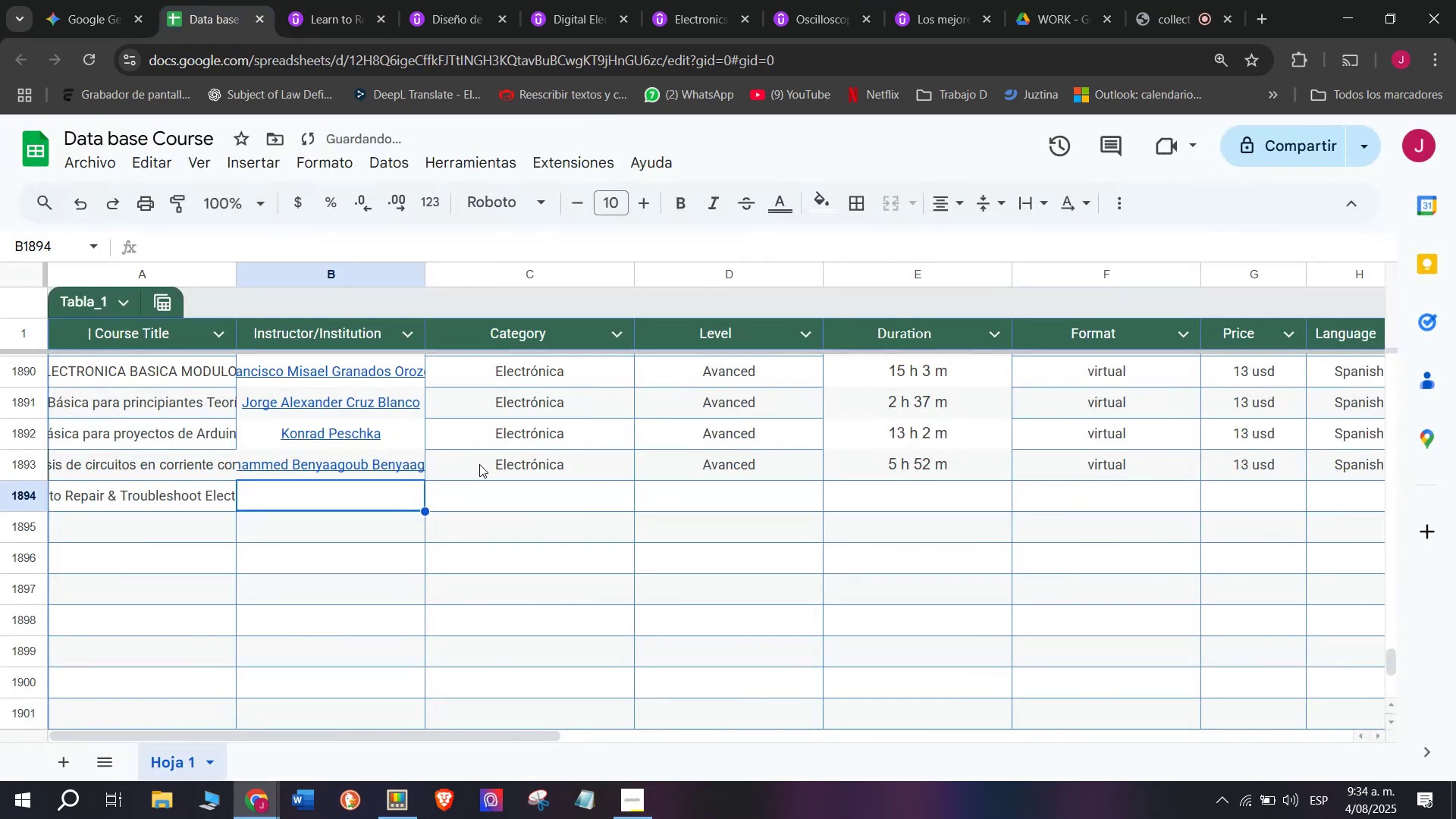 
key(Z)
 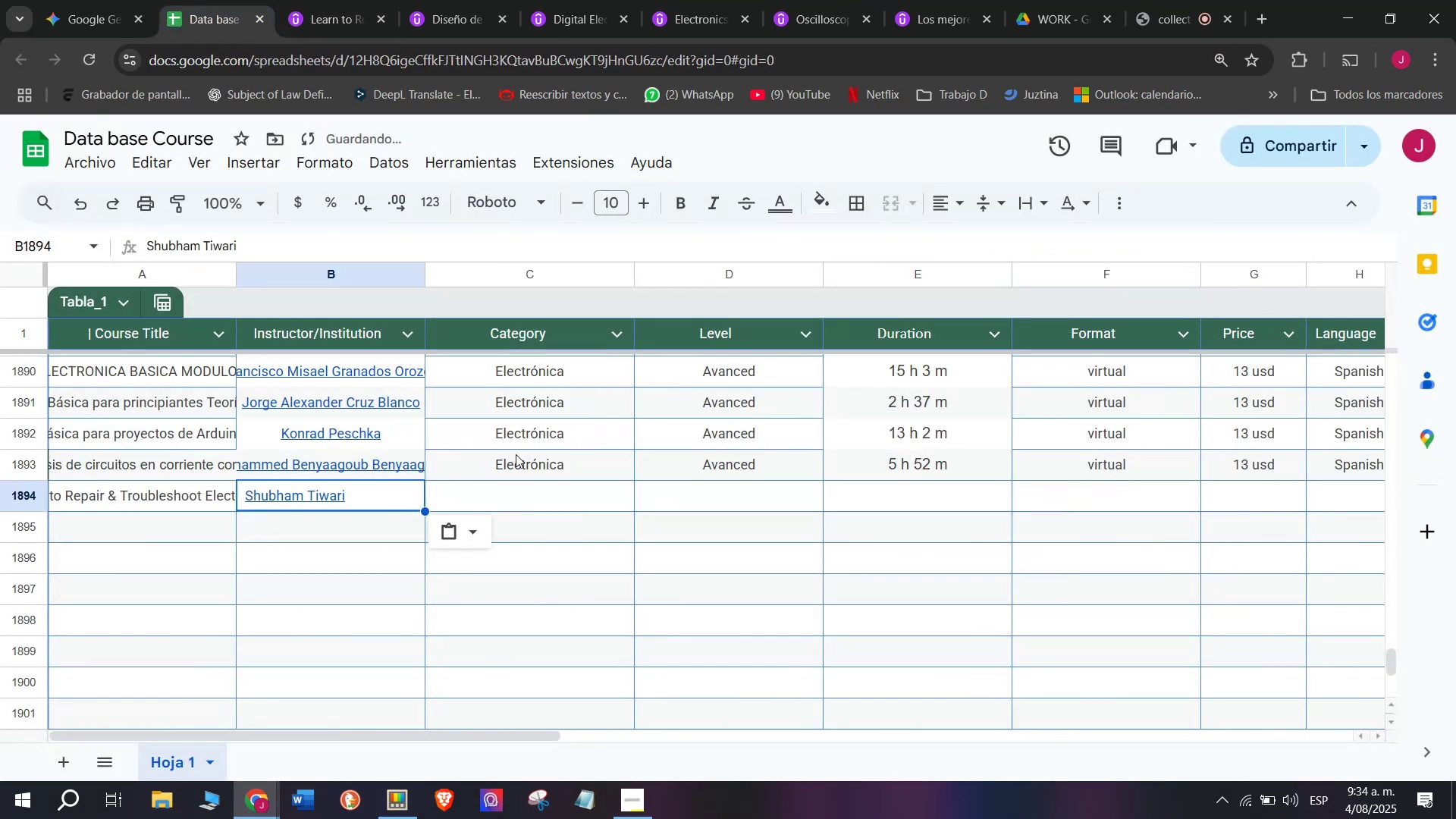 
key(Control+V)
 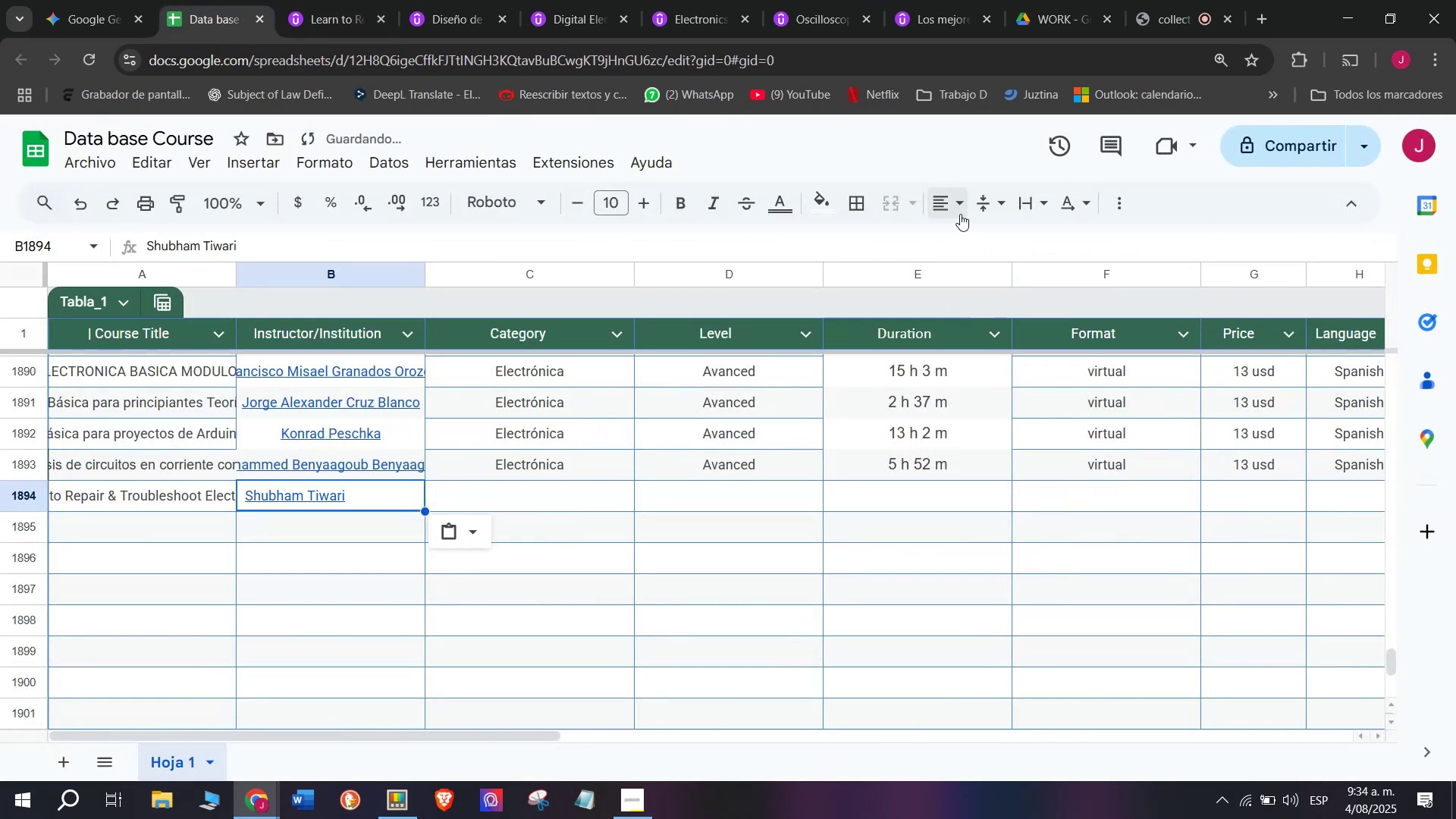 
double_click([982, 241])
 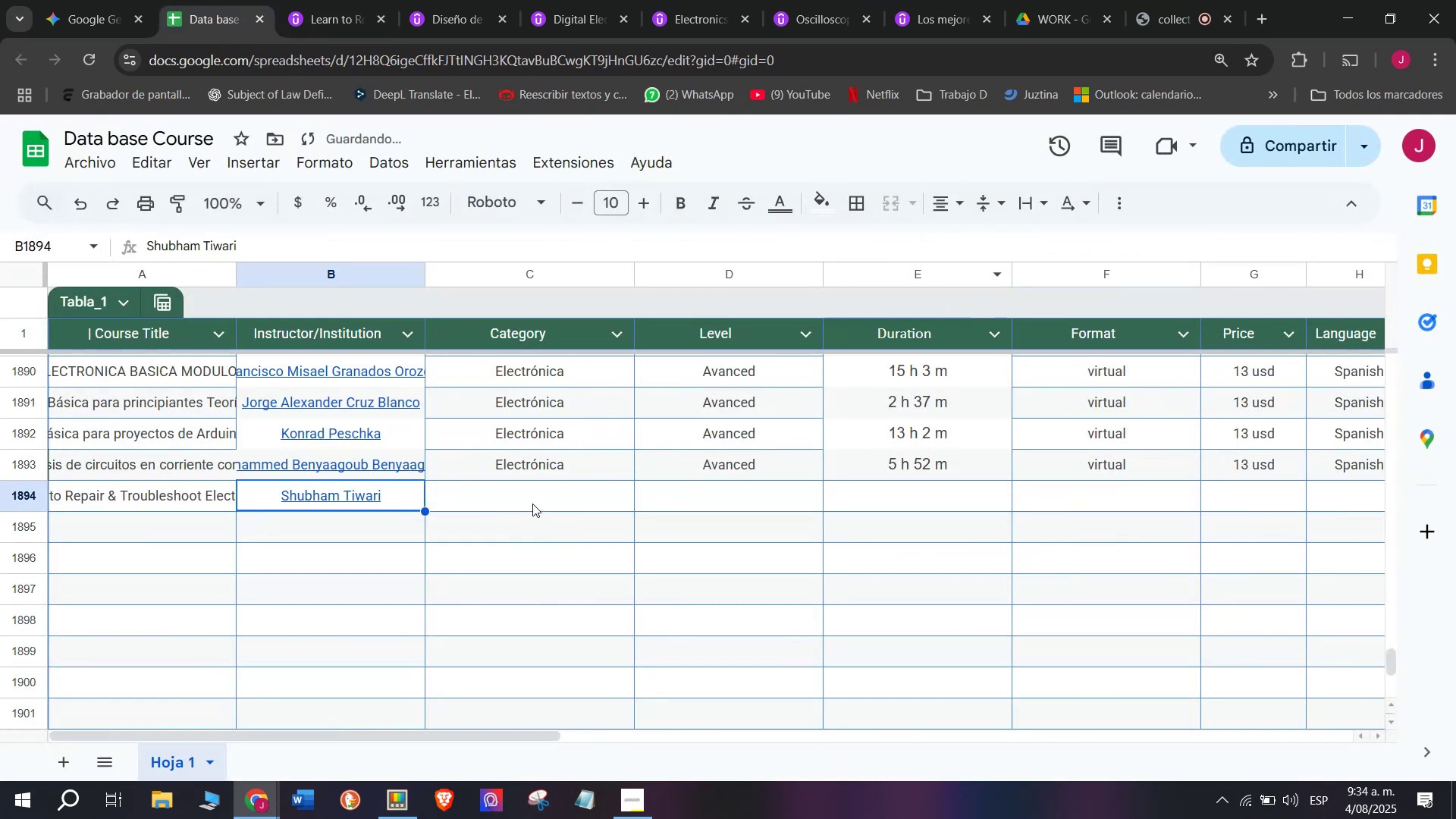 
key(Control+ControlLeft)
 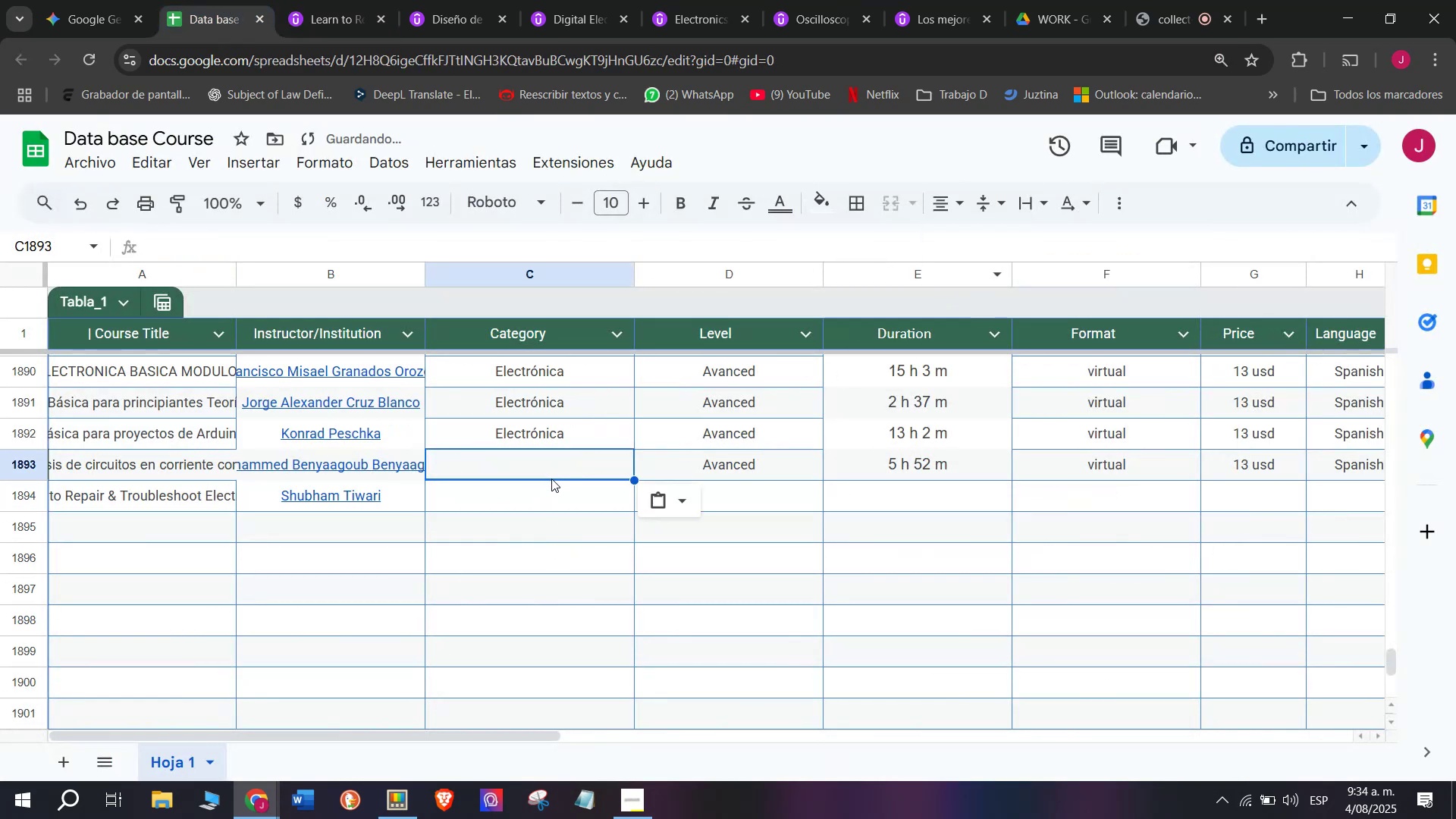 
key(Break)
 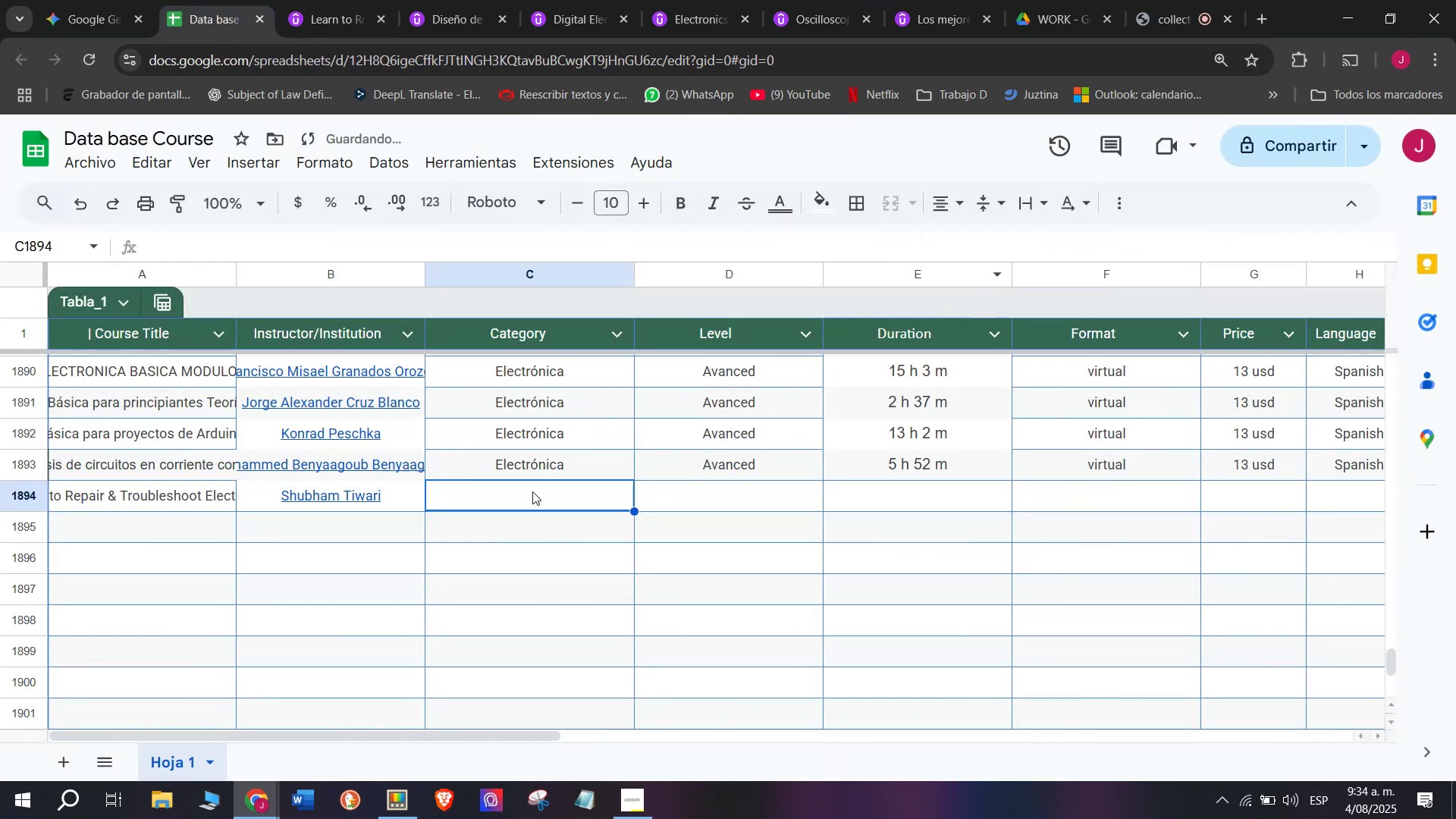 
key(Control+C)
 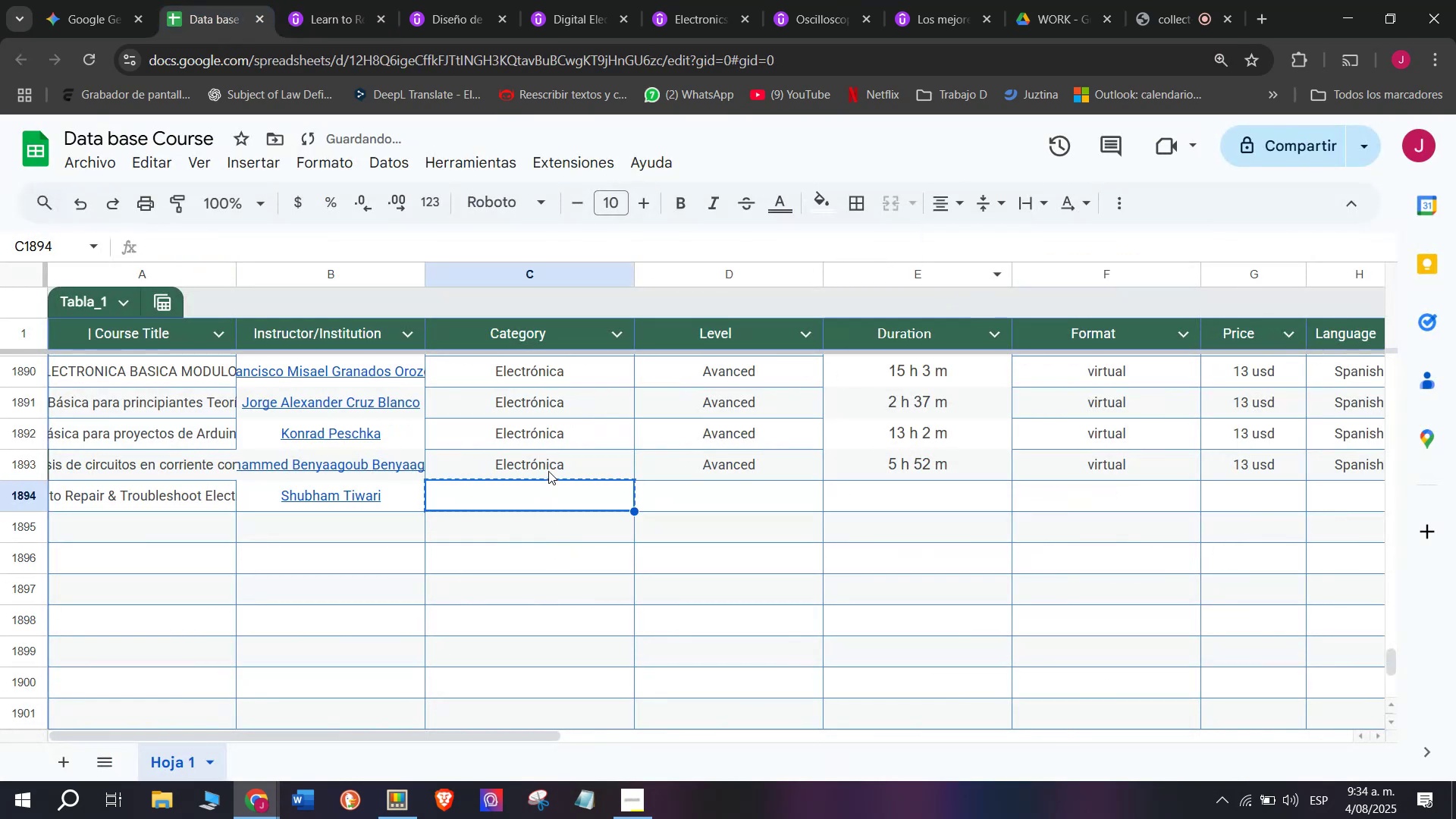 
key(Control+ControlLeft)
 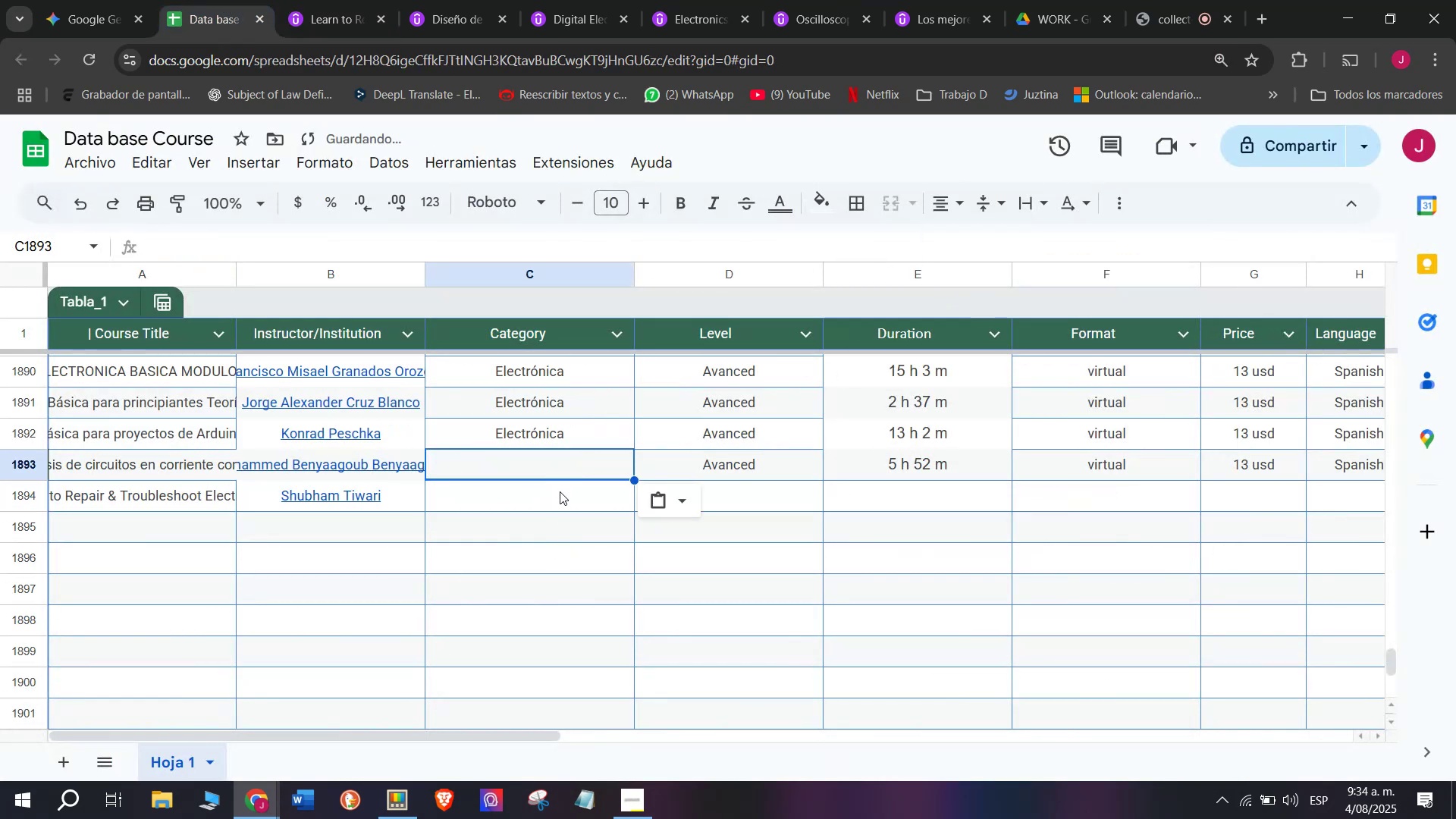 
key(Z)
 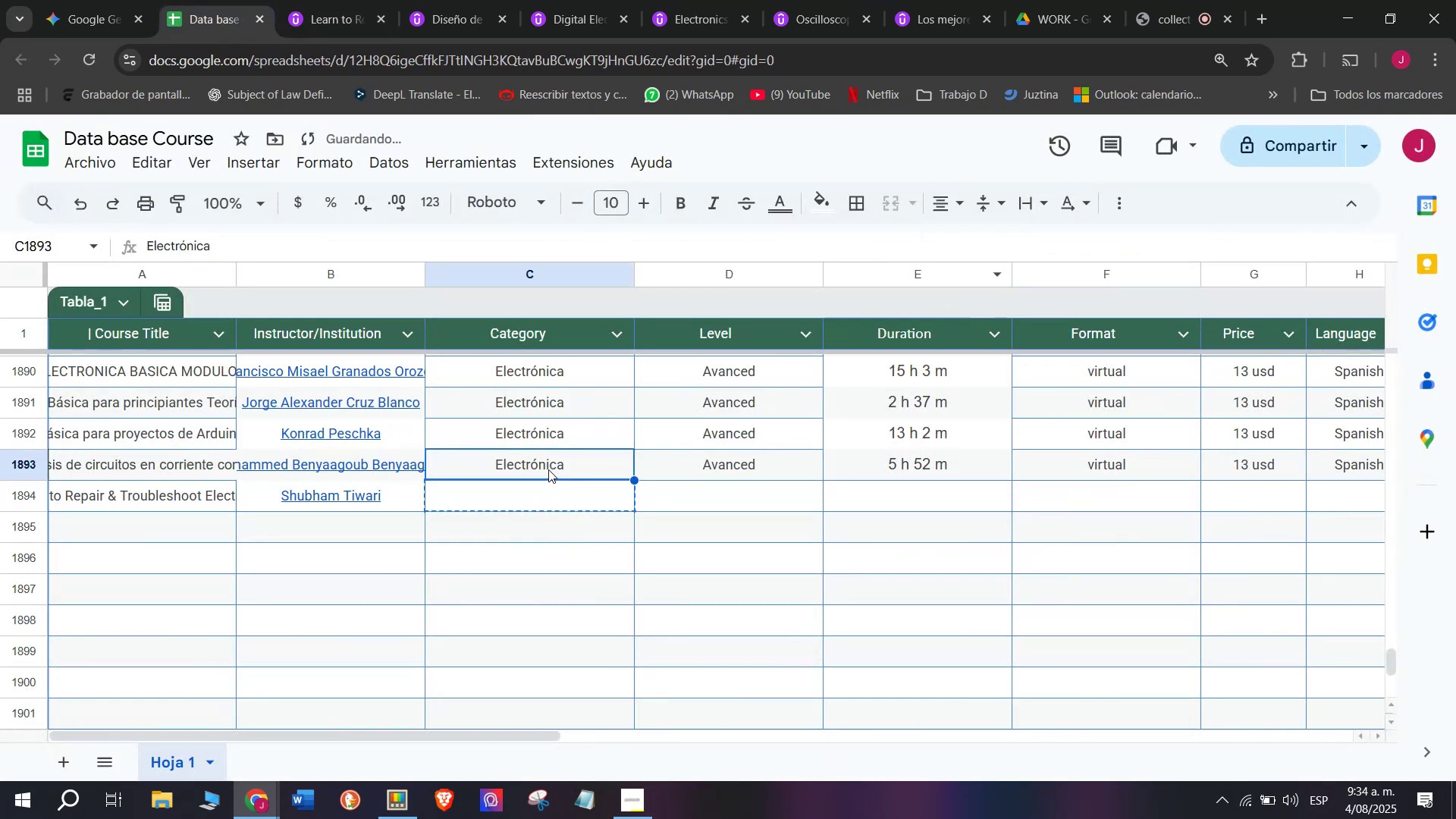 
key(Control+V)
 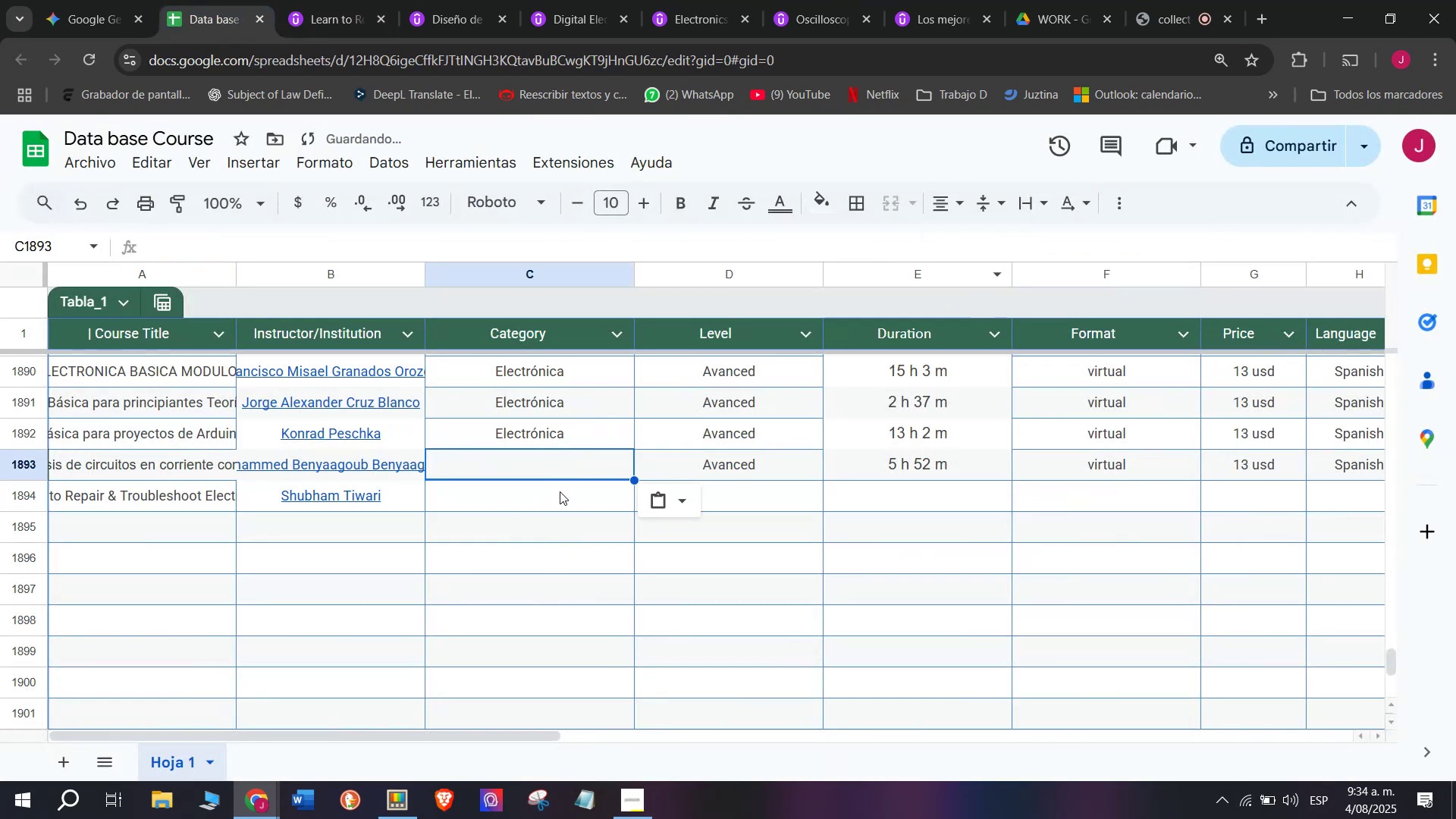 
key(Control+Shift+ControlLeft)
 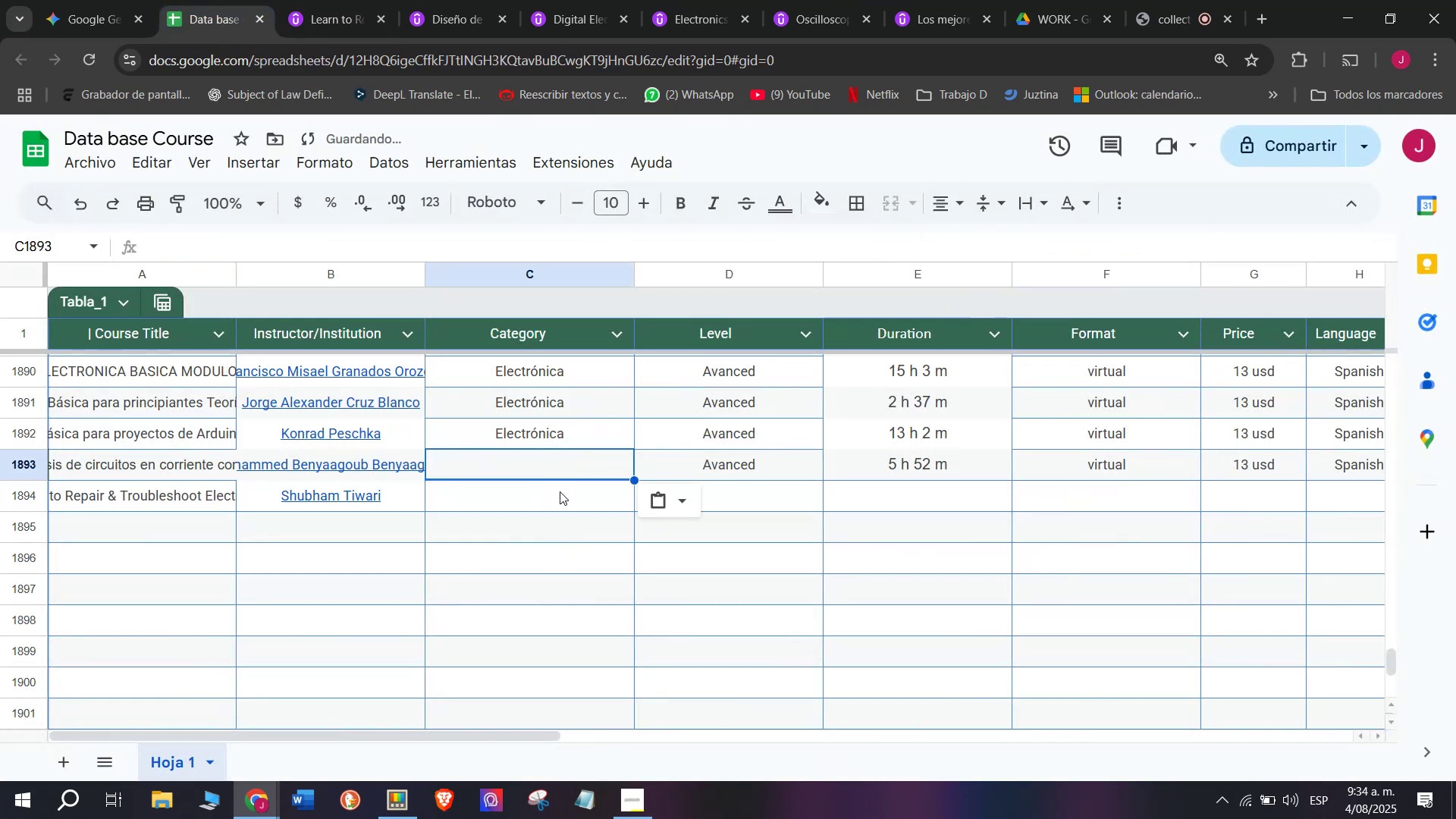 
key(Shift+ShiftLeft)
 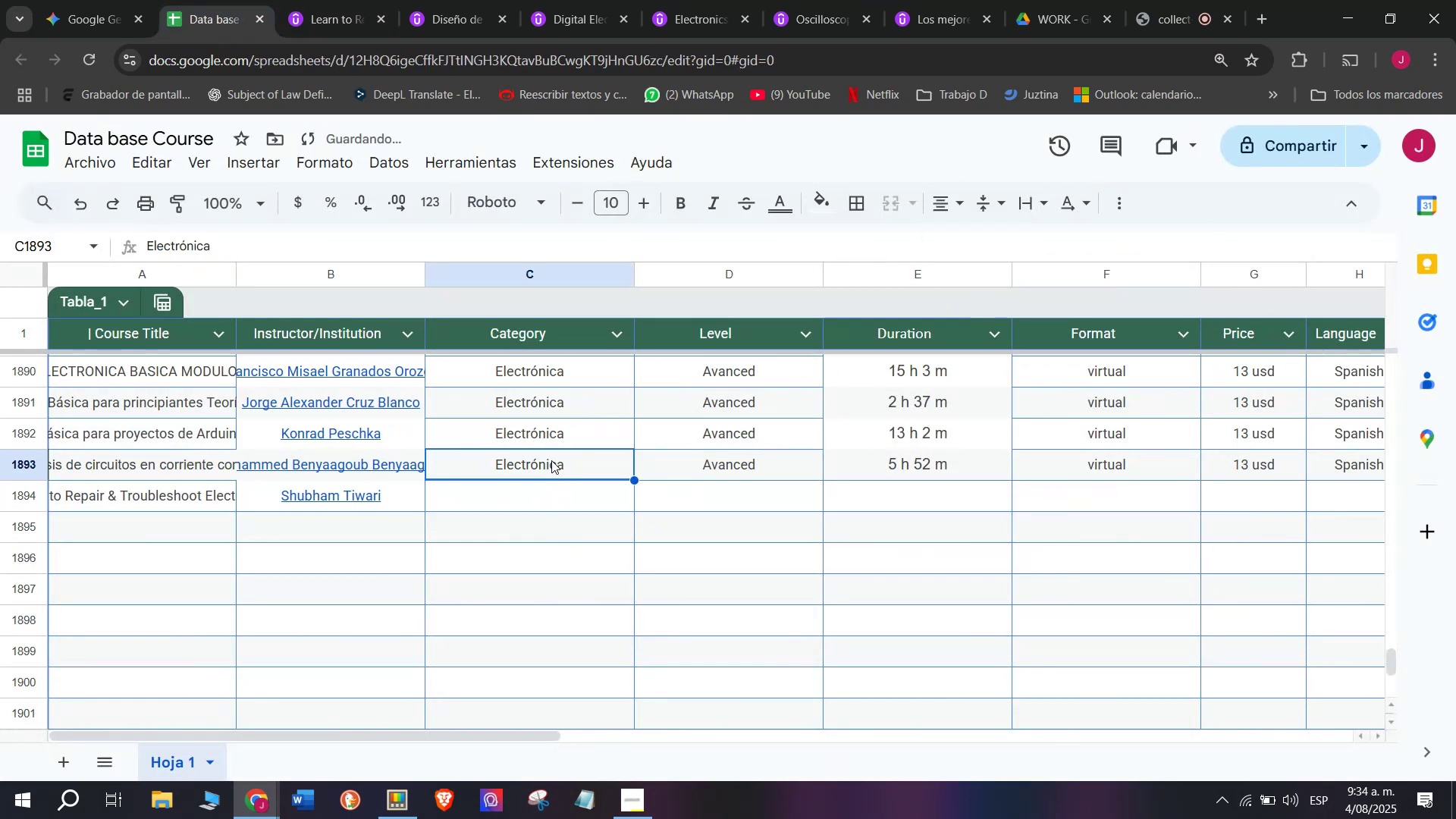 
key(Control+Shift+Z)
 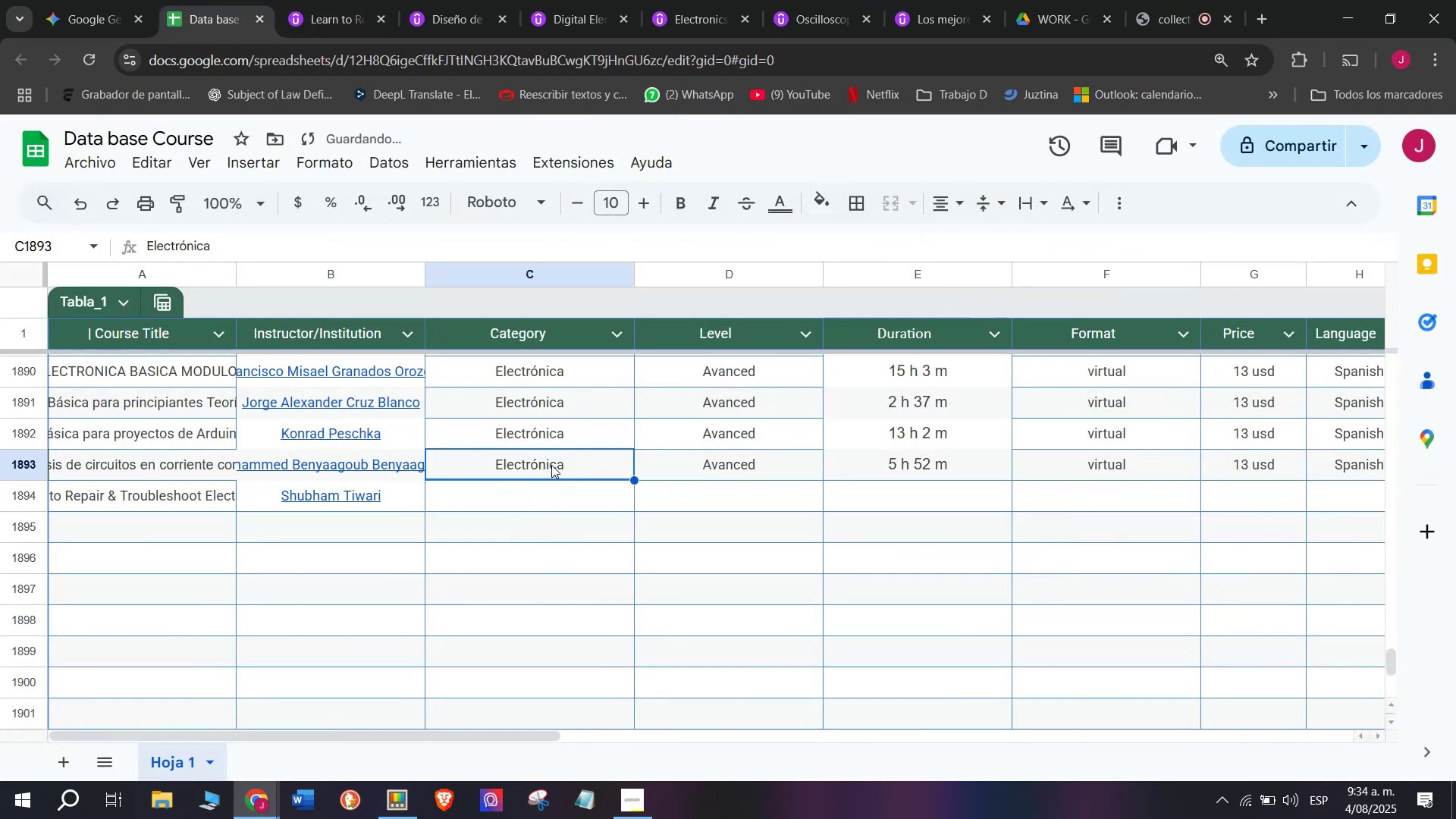 
left_click([551, 460])
 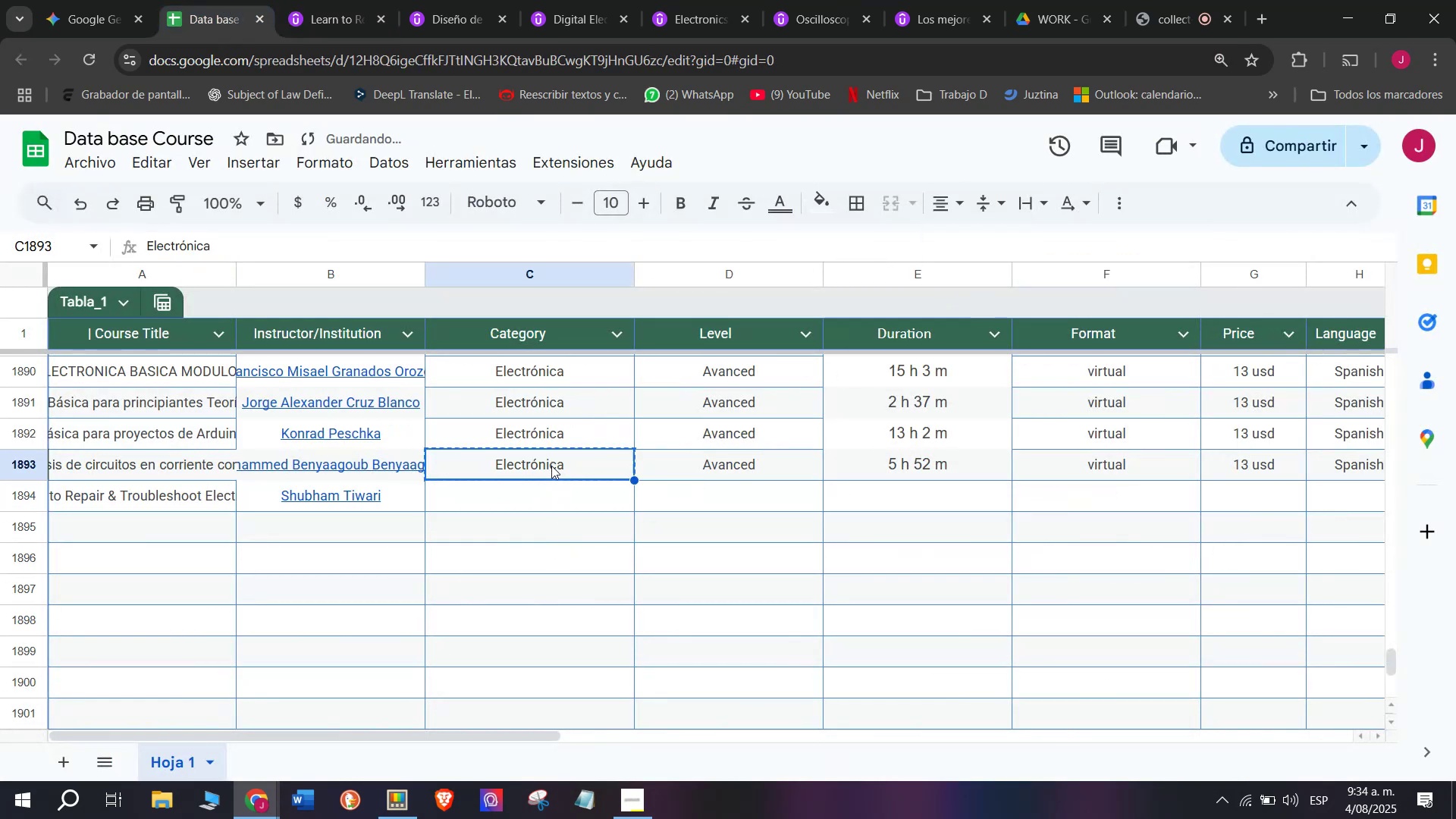 
key(Control+ControlLeft)
 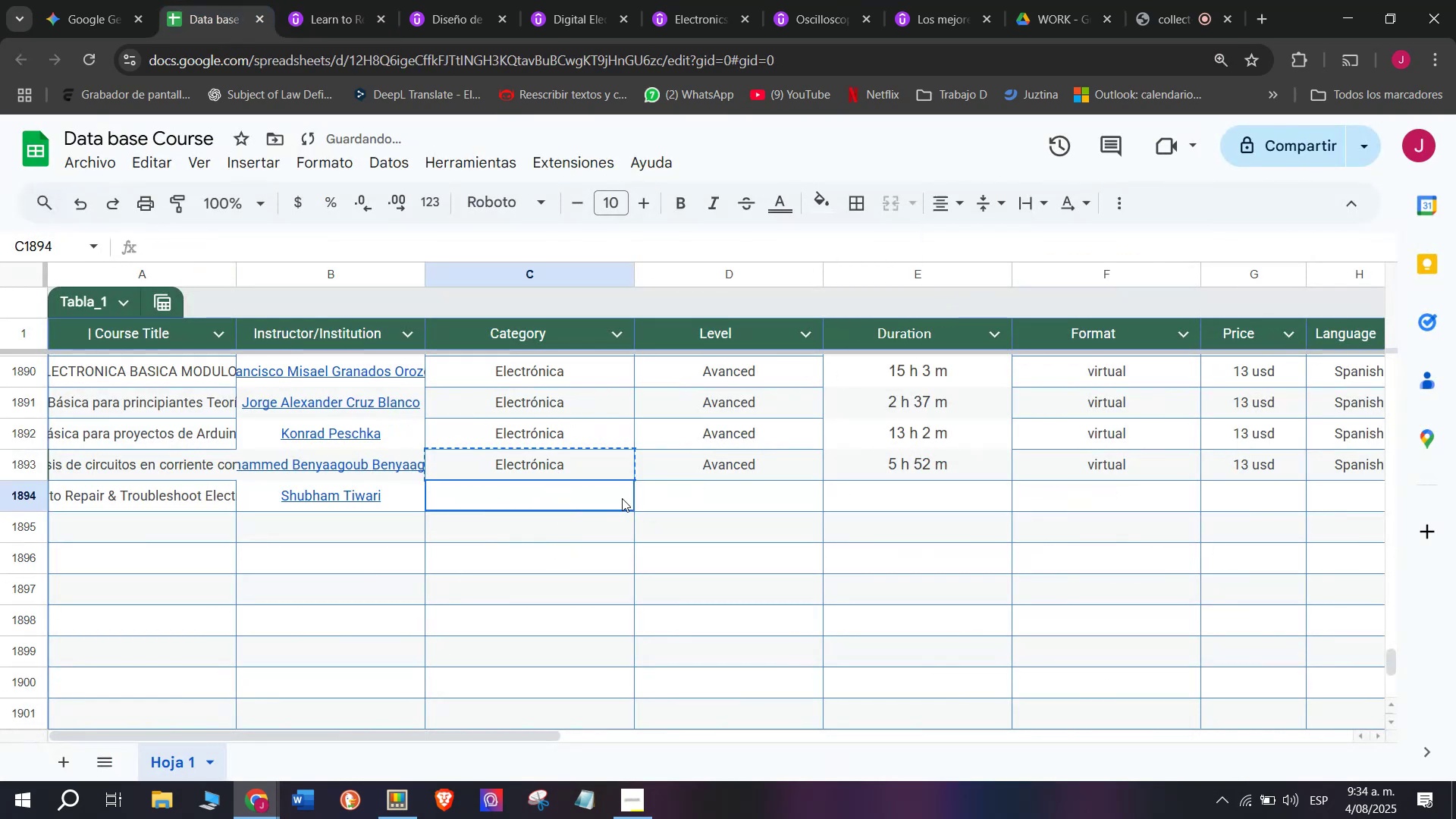 
key(Break)
 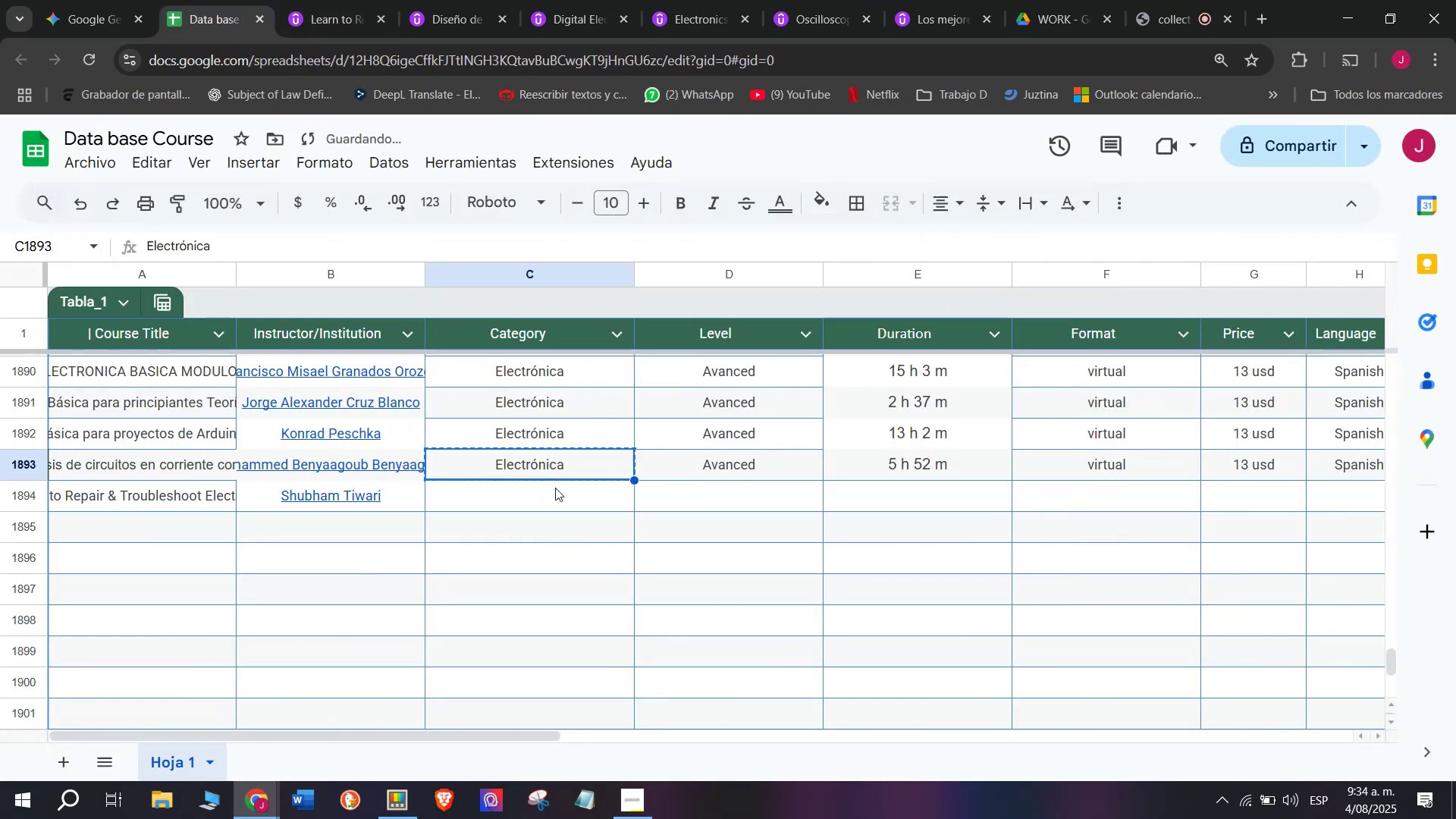 
key(Control+C)
 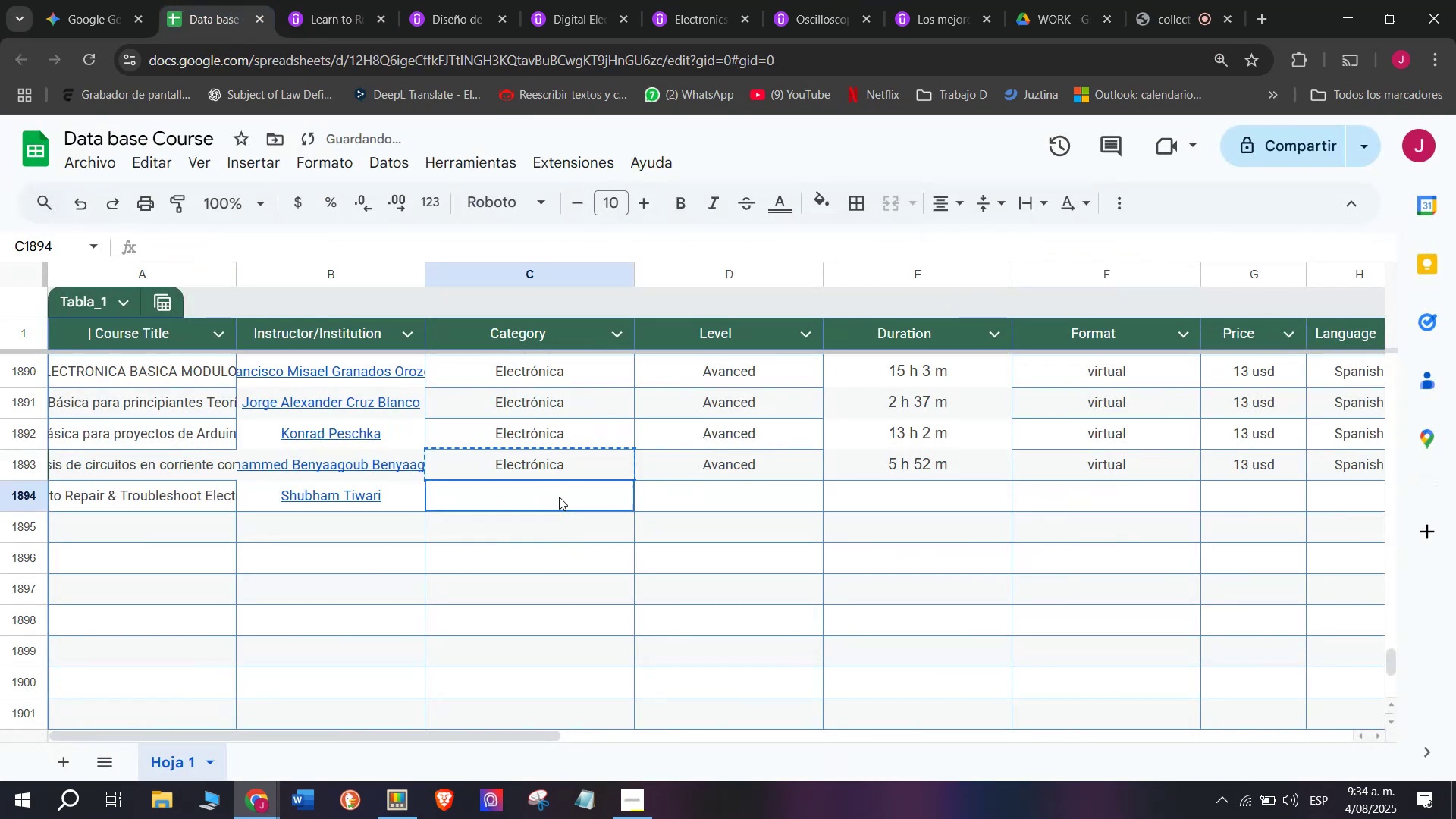 
key(Control+ControlLeft)
 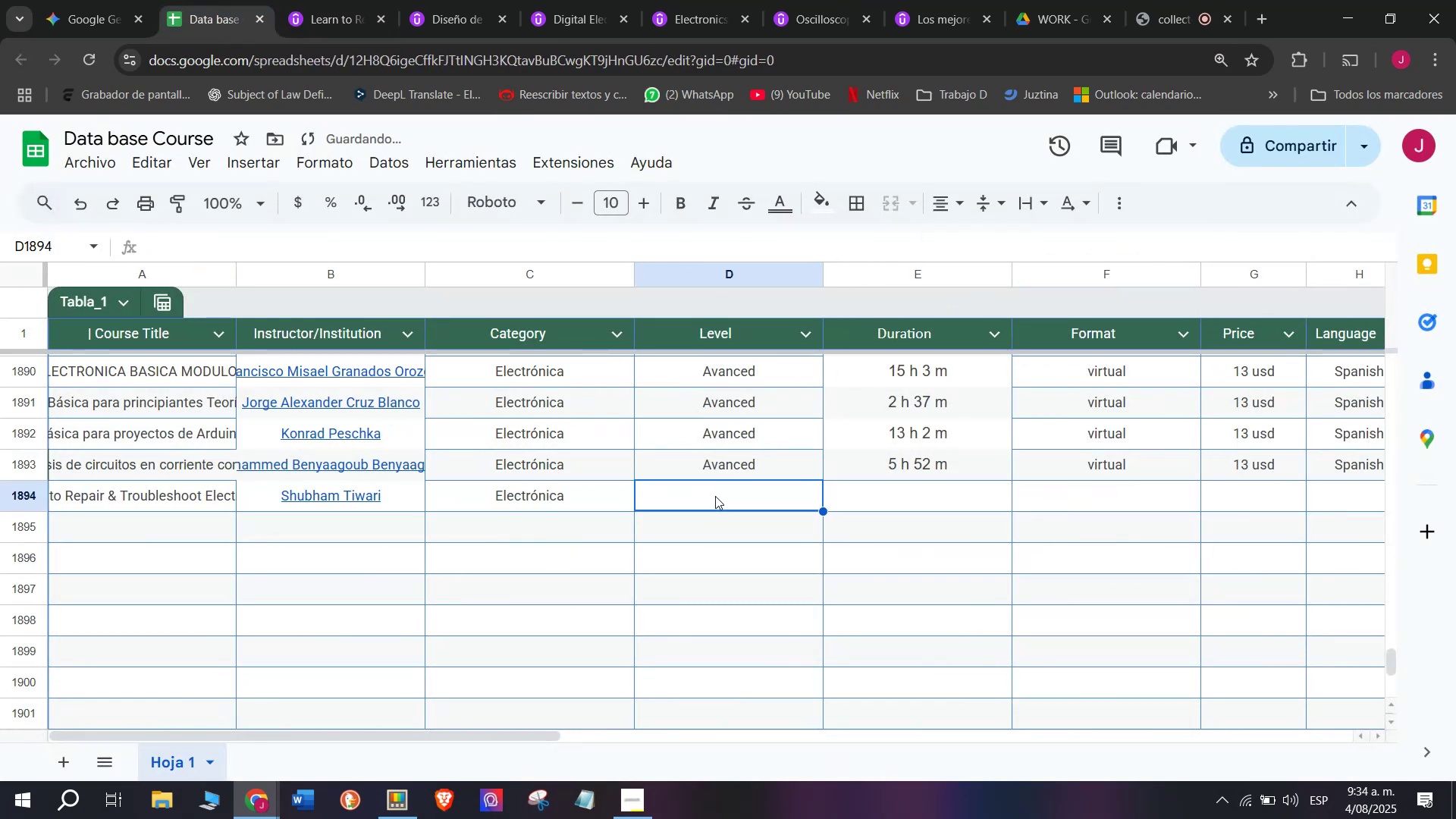 
key(Z)
 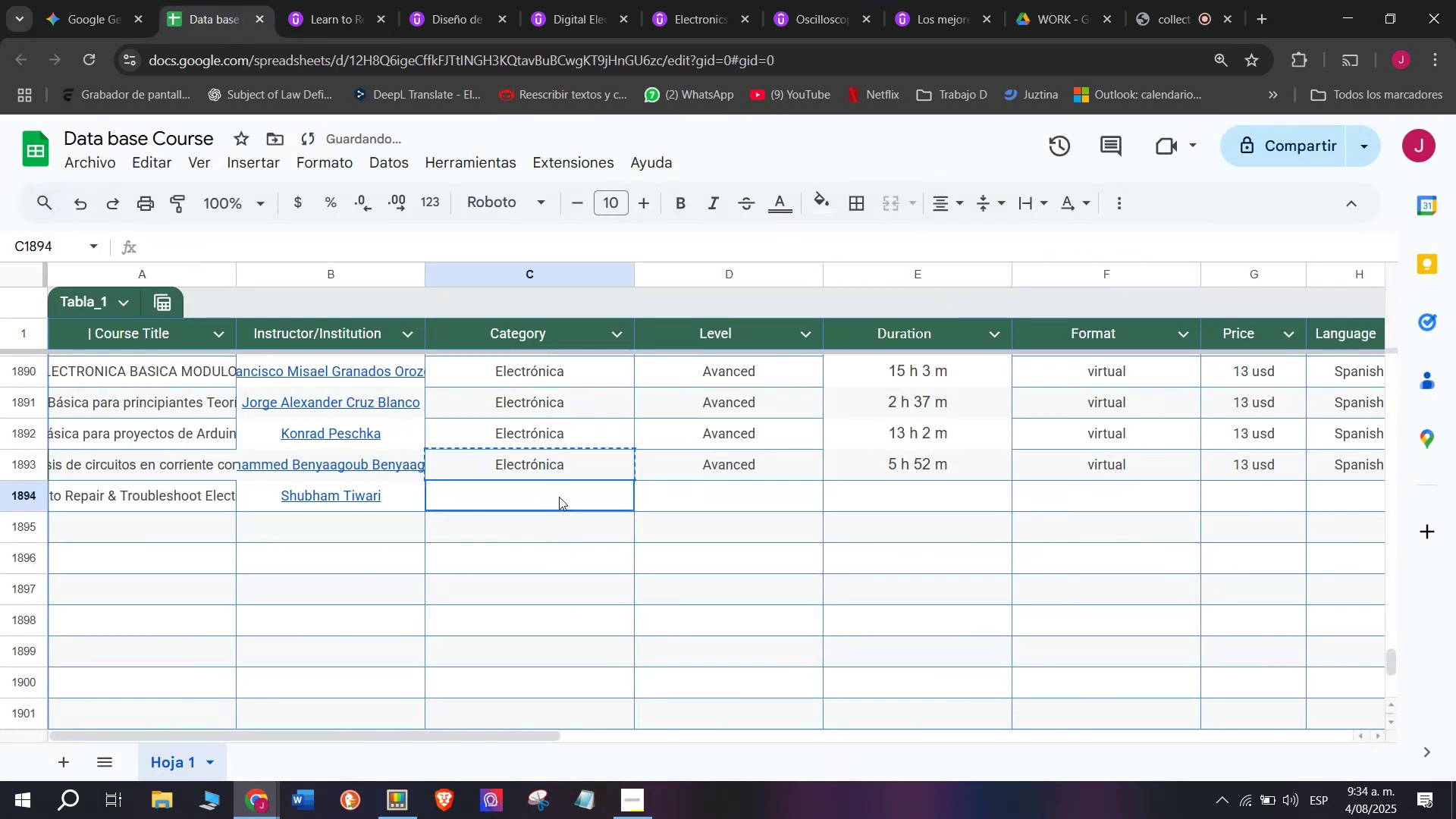 
key(Control+V)
 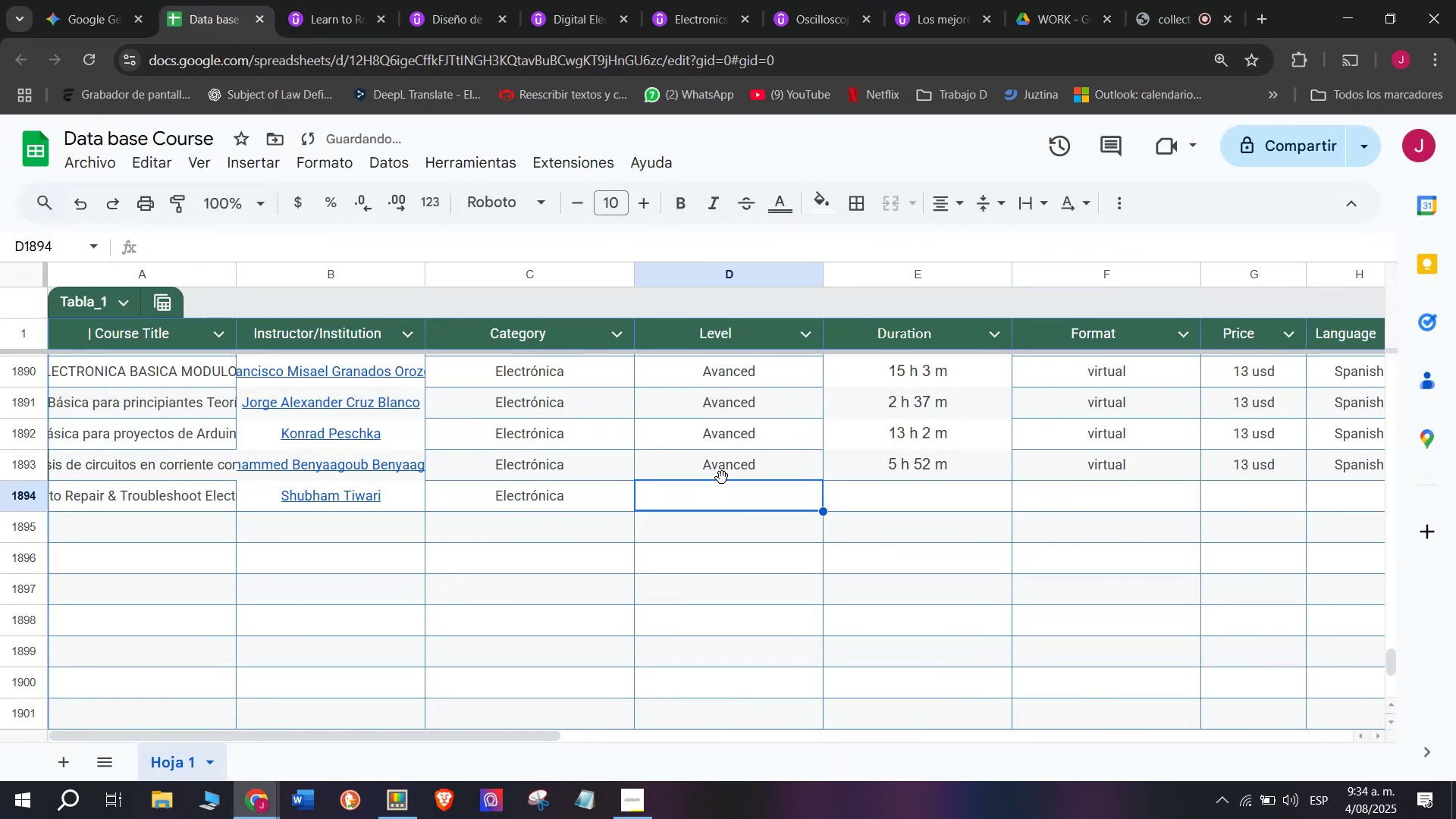 
triple_click([730, 465])
 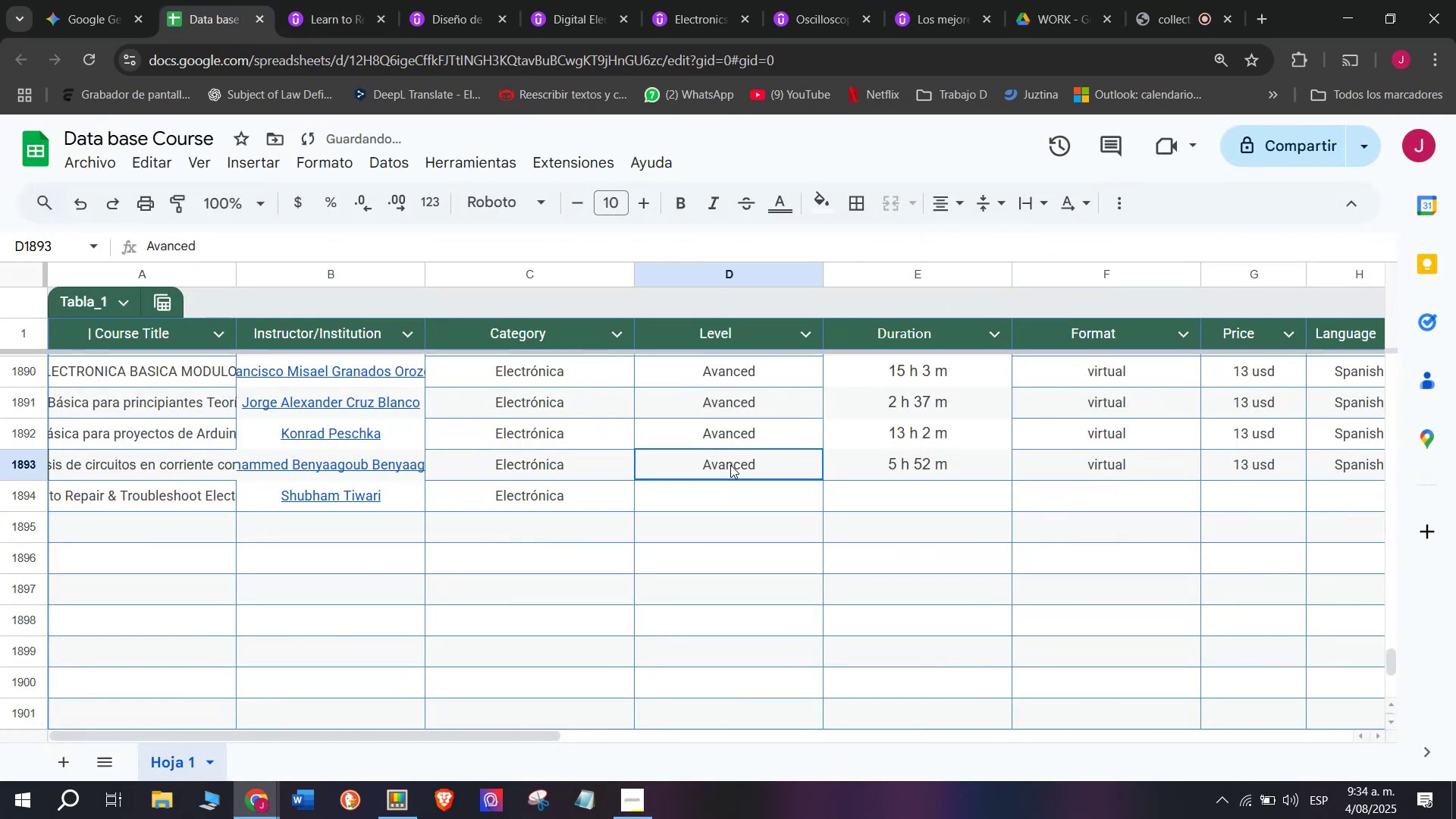 
key(Control+ControlLeft)
 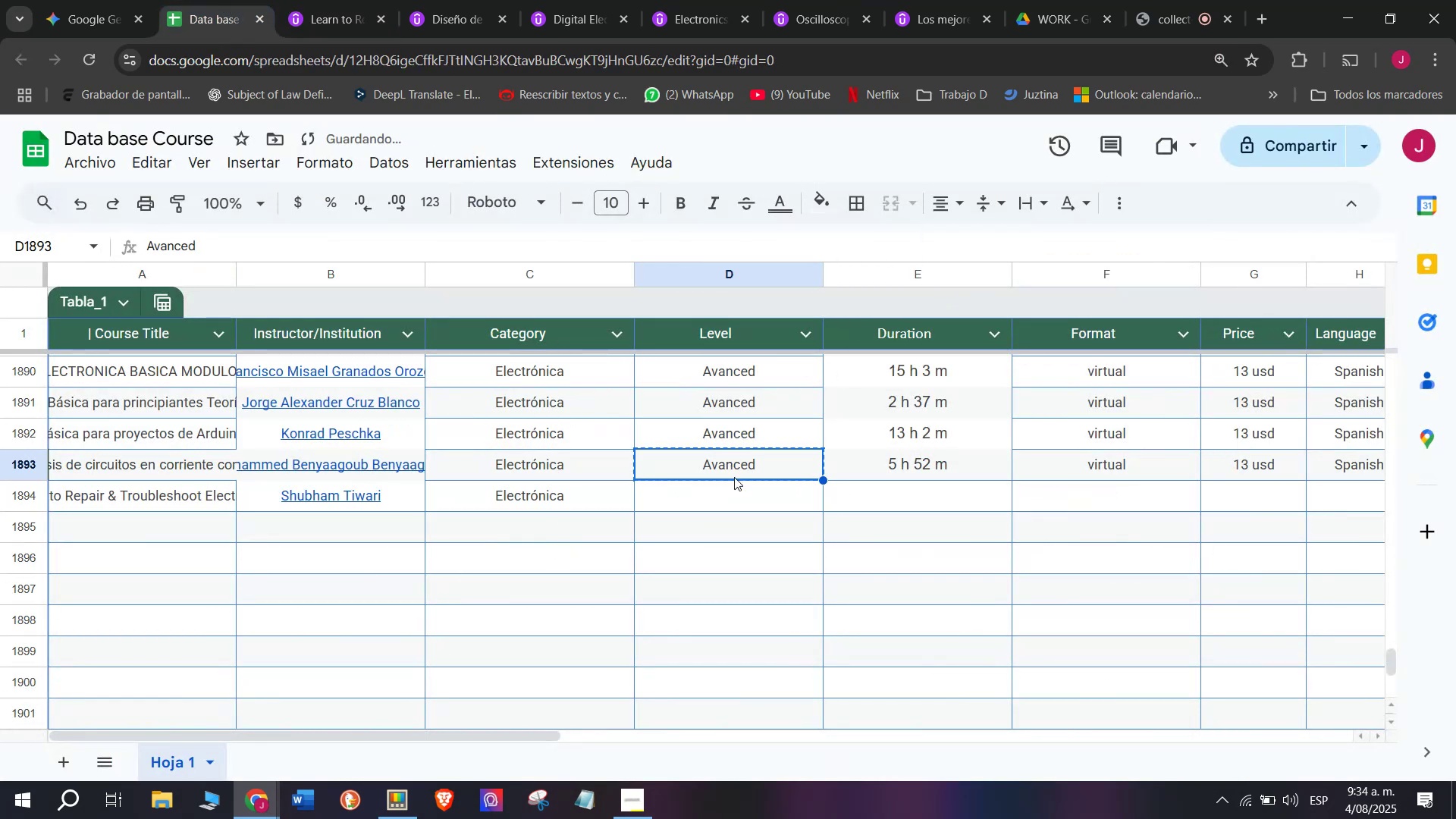 
key(Break)
 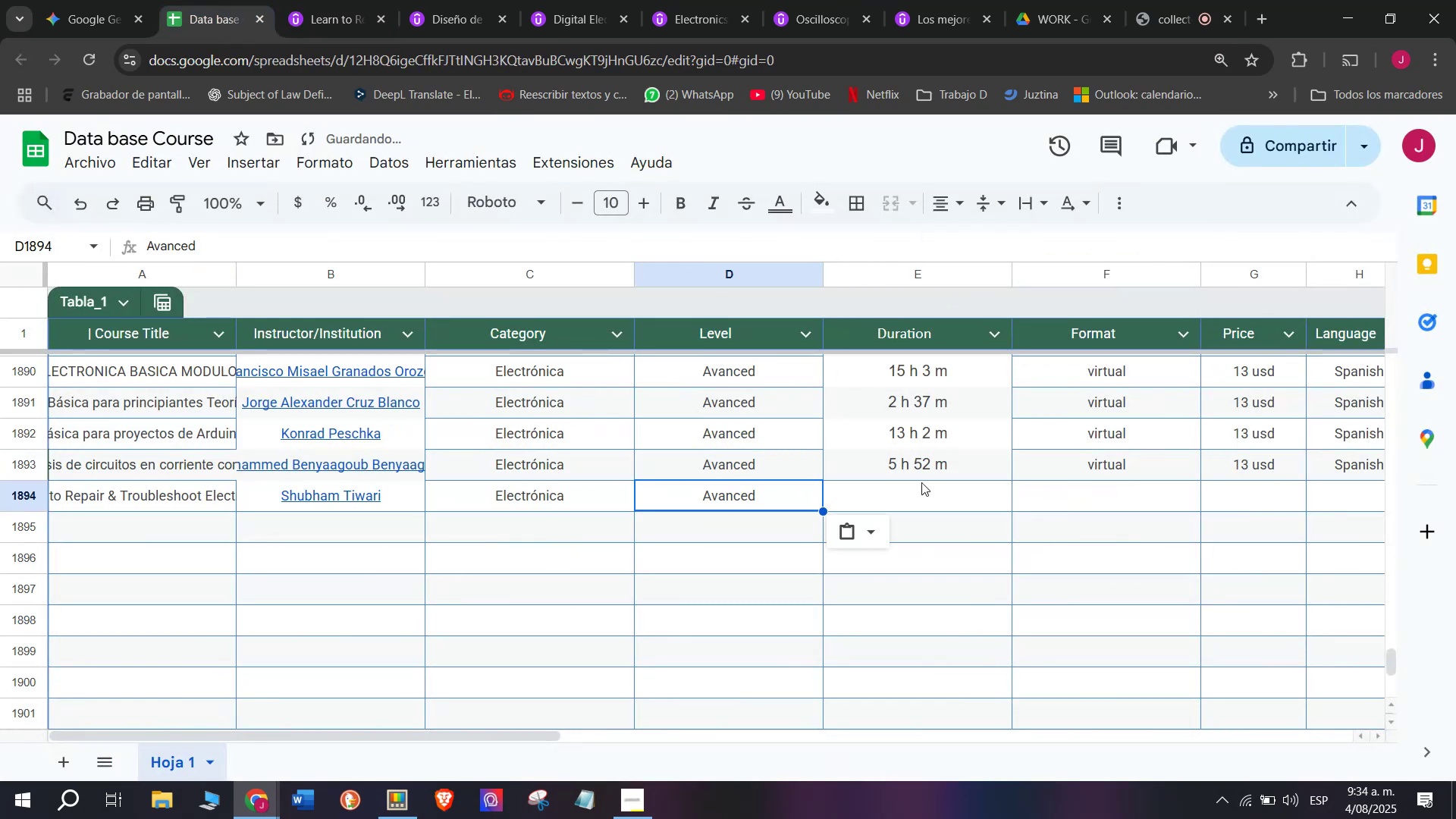 
key(Control+C)
 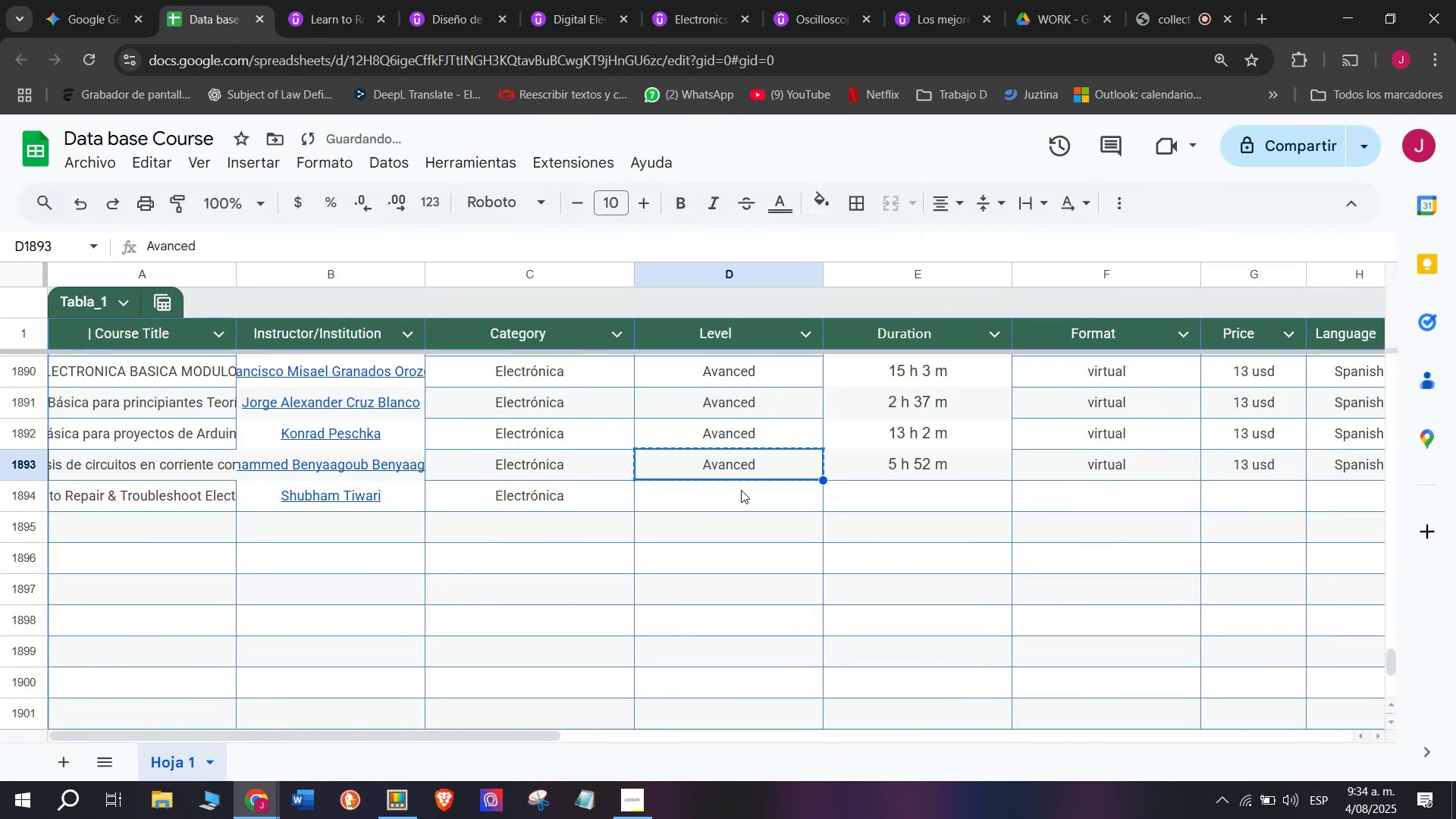 
triple_click([741, 490])
 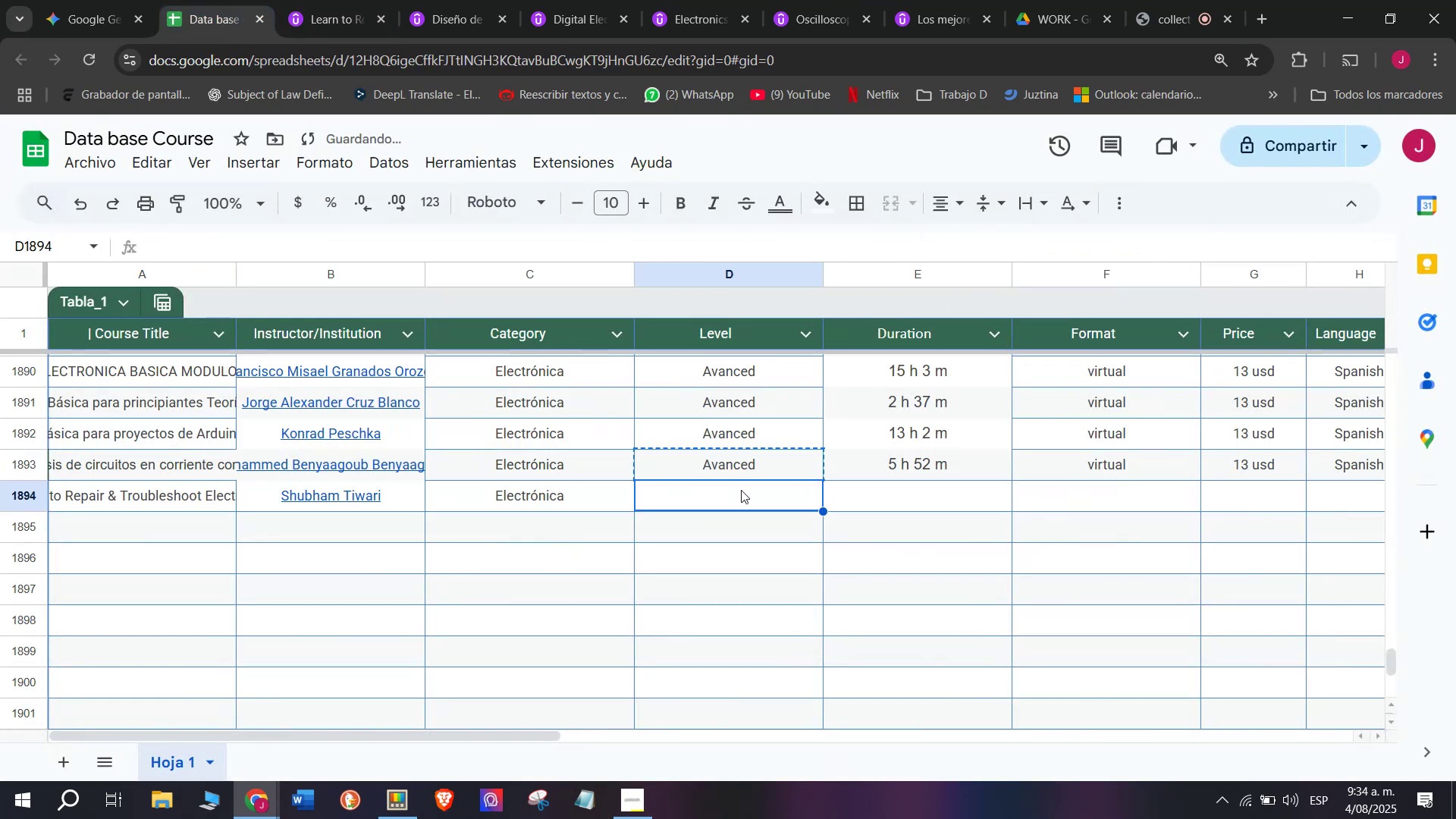 
key(Z)
 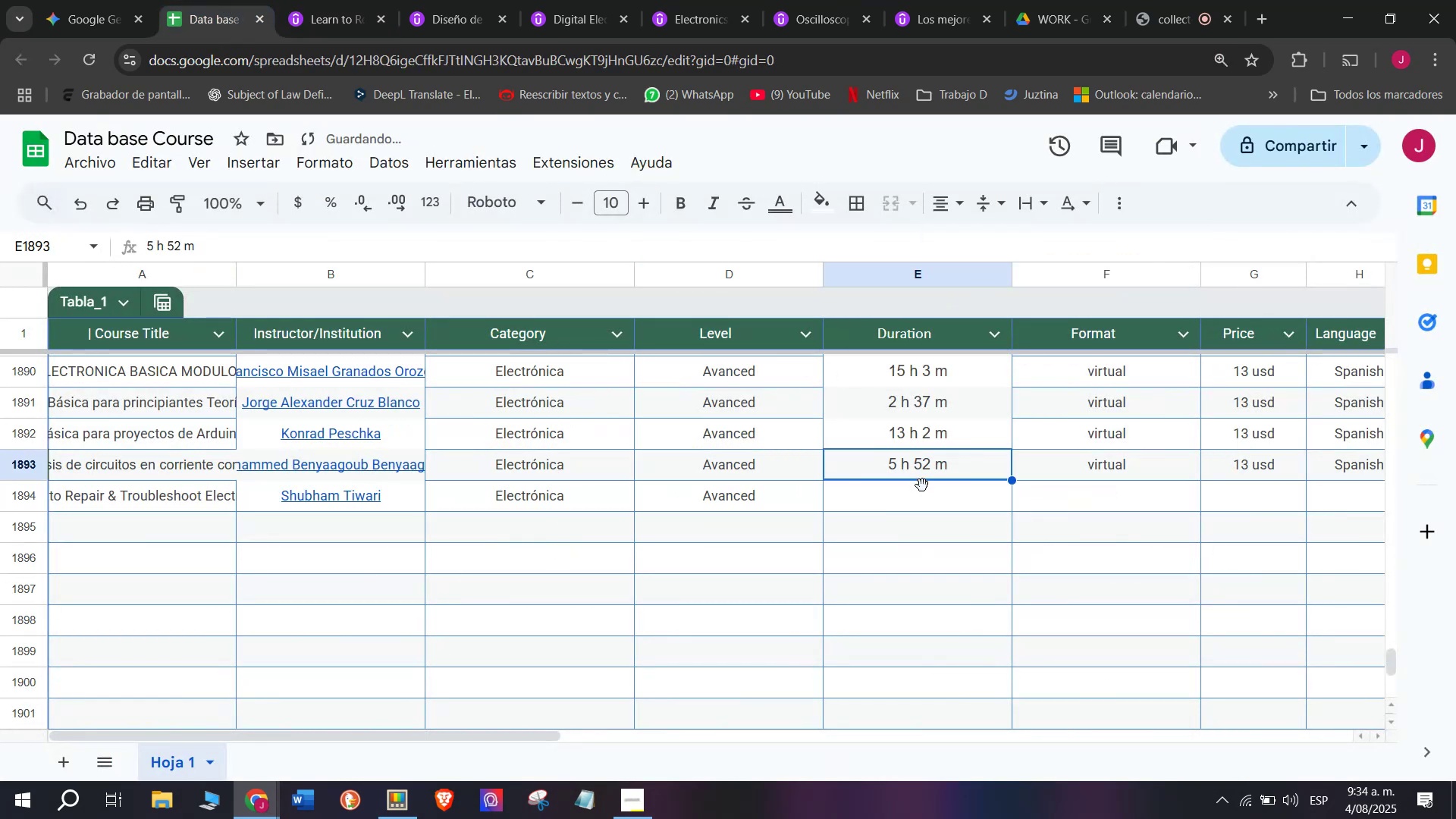 
key(Control+ControlLeft)
 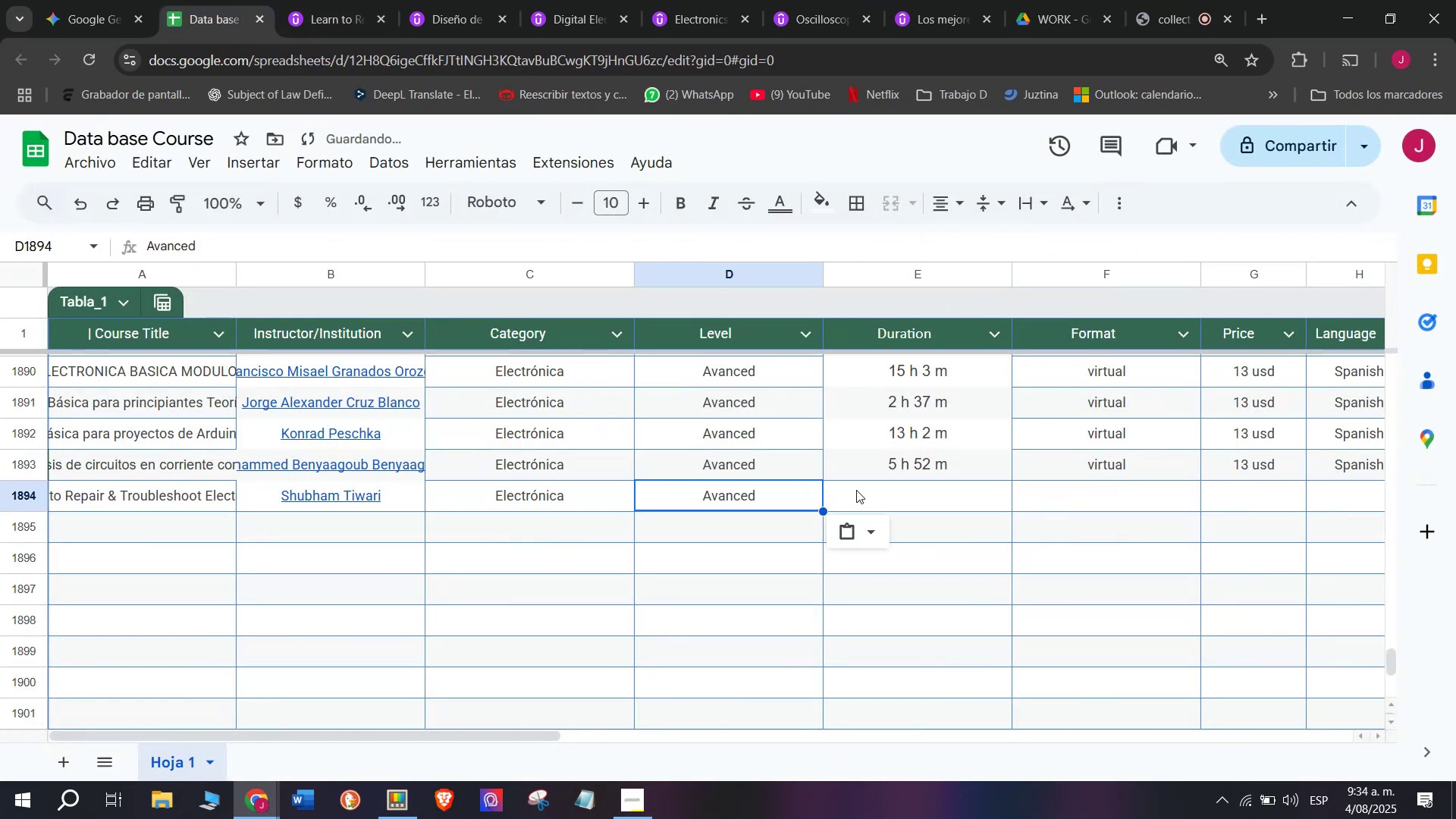 
key(Control+V)
 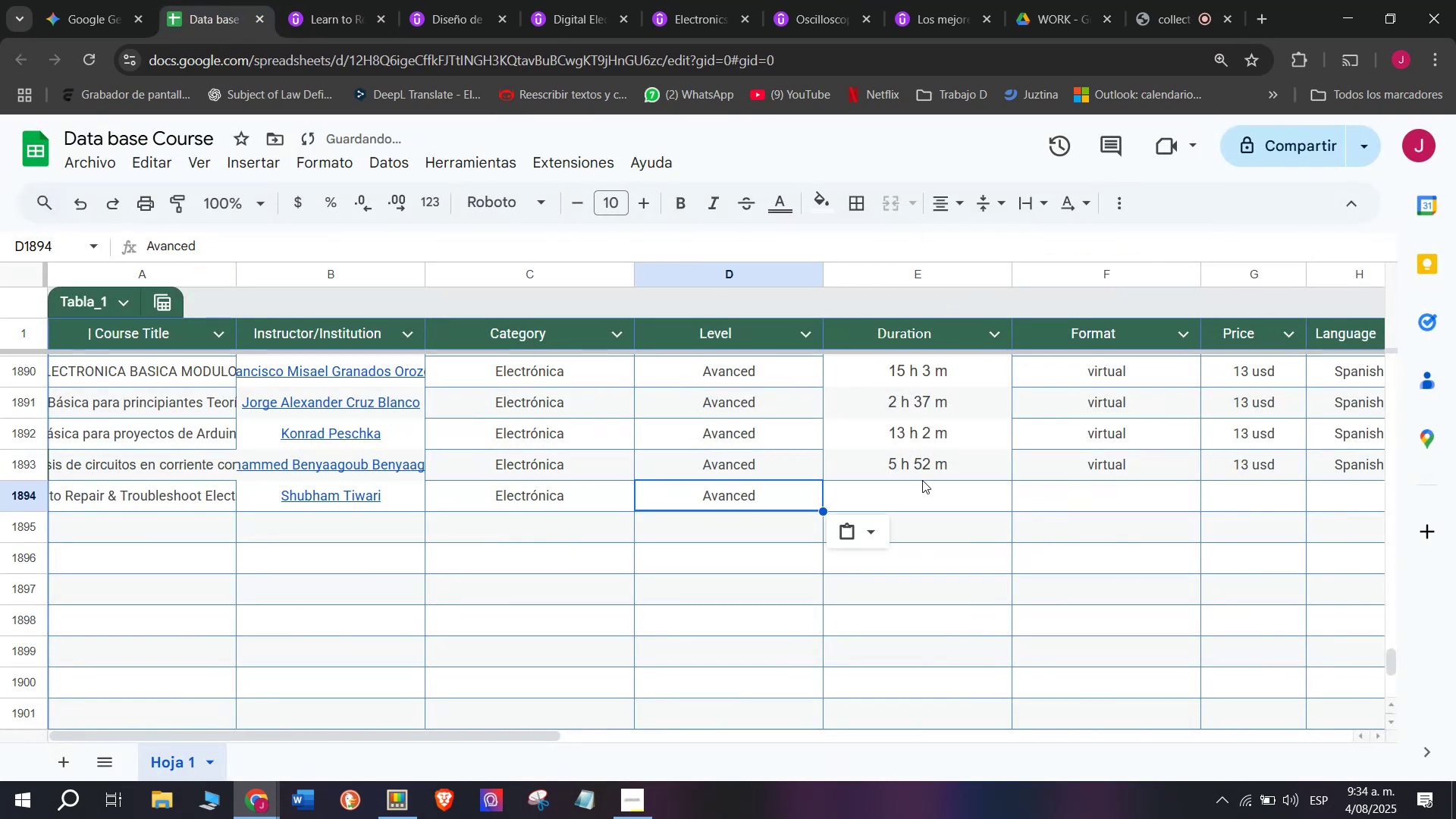 
triple_click([922, 480])
 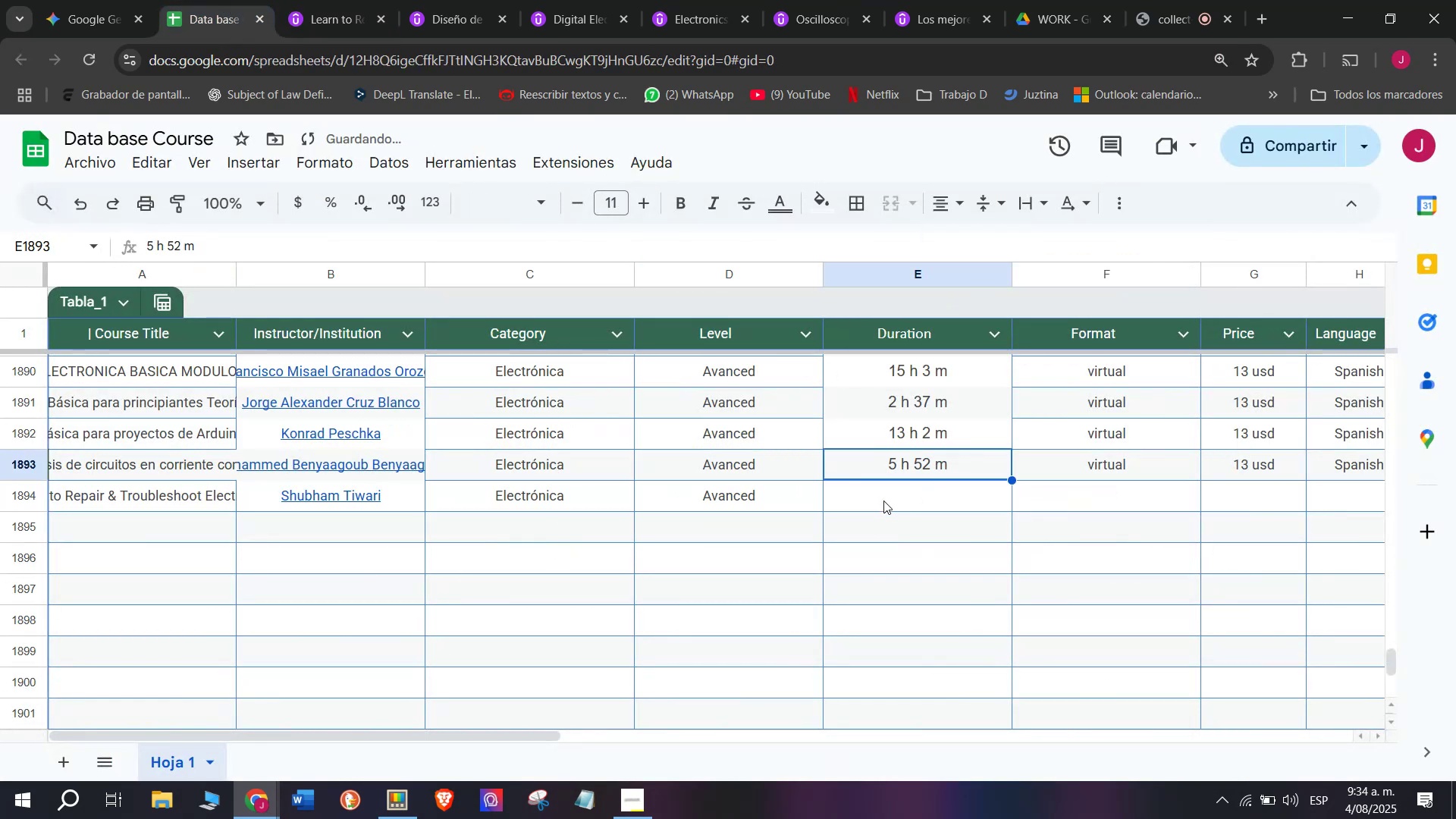 
left_click([895, 507])
 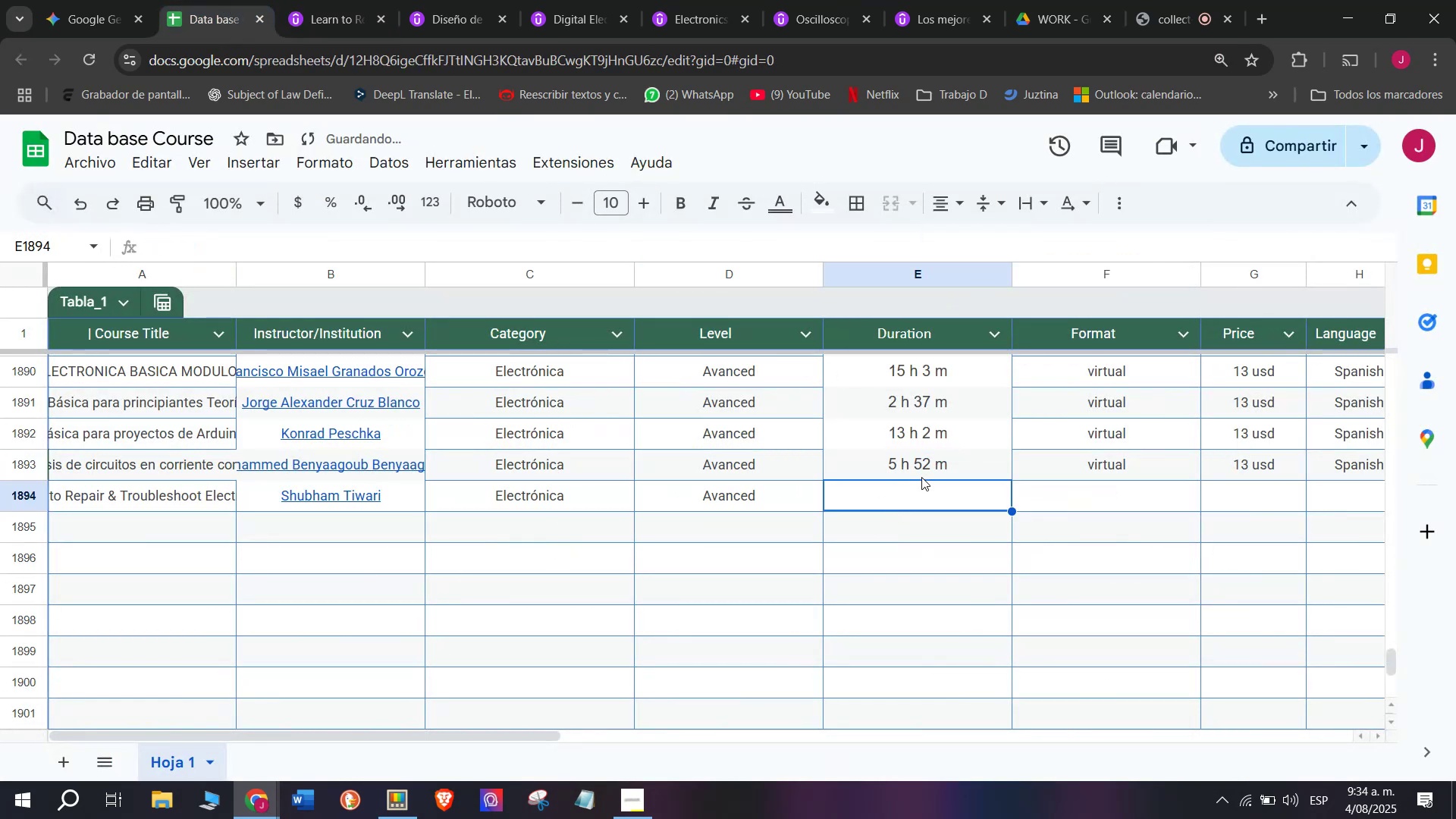 
left_click([921, 475])
 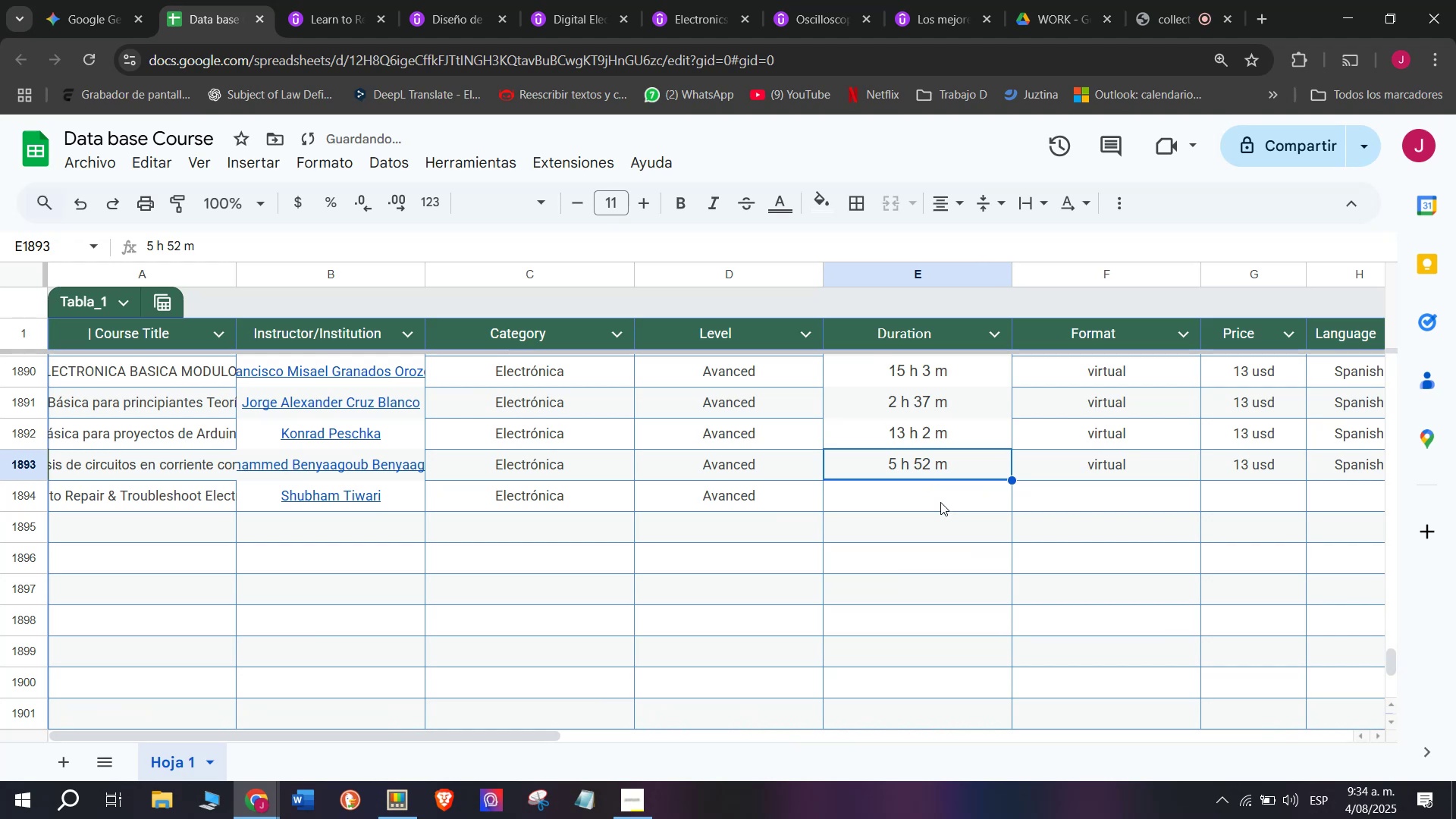 
key(Control+ControlLeft)
 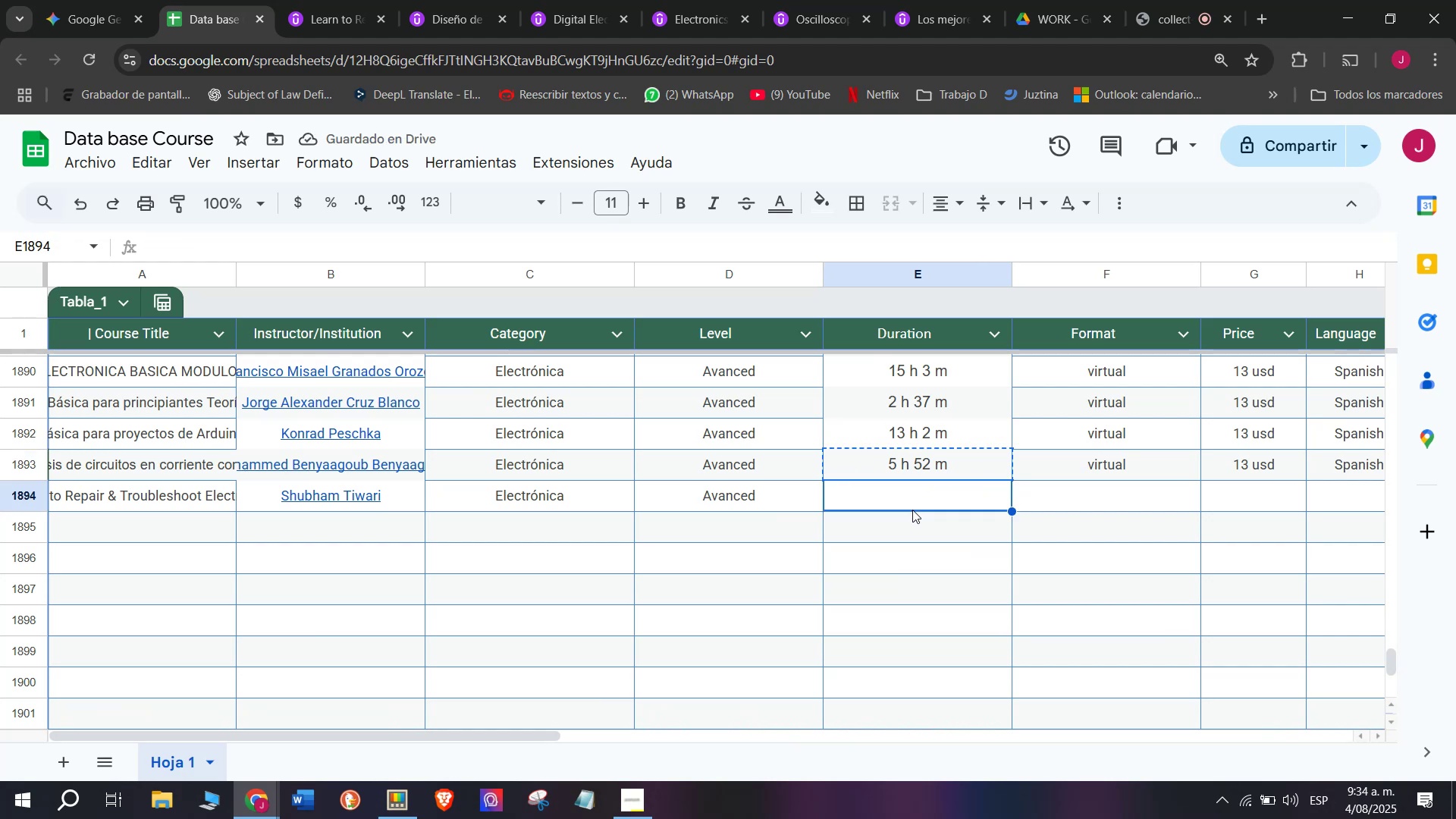 
key(Break)
 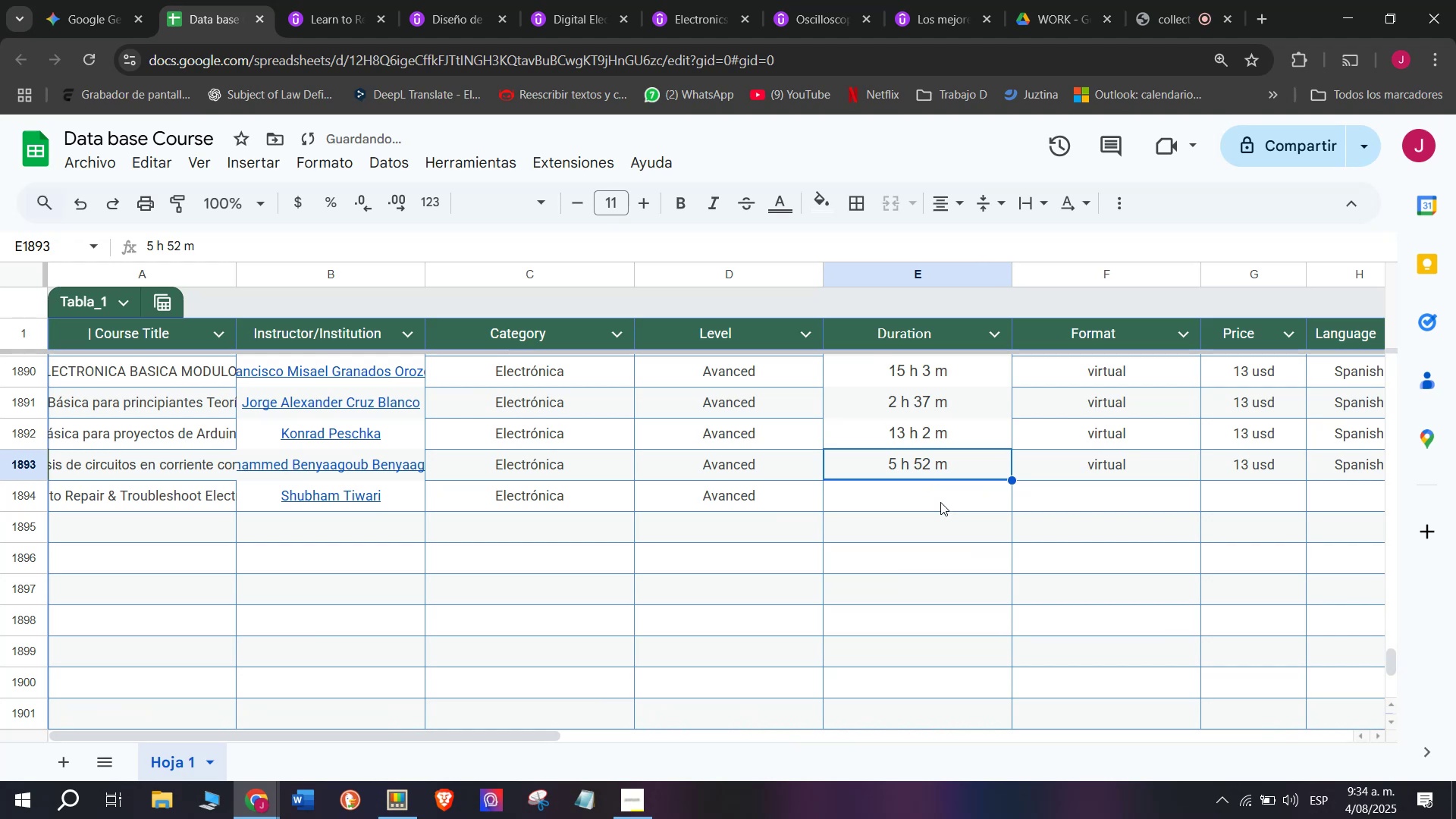 
key(Control+C)
 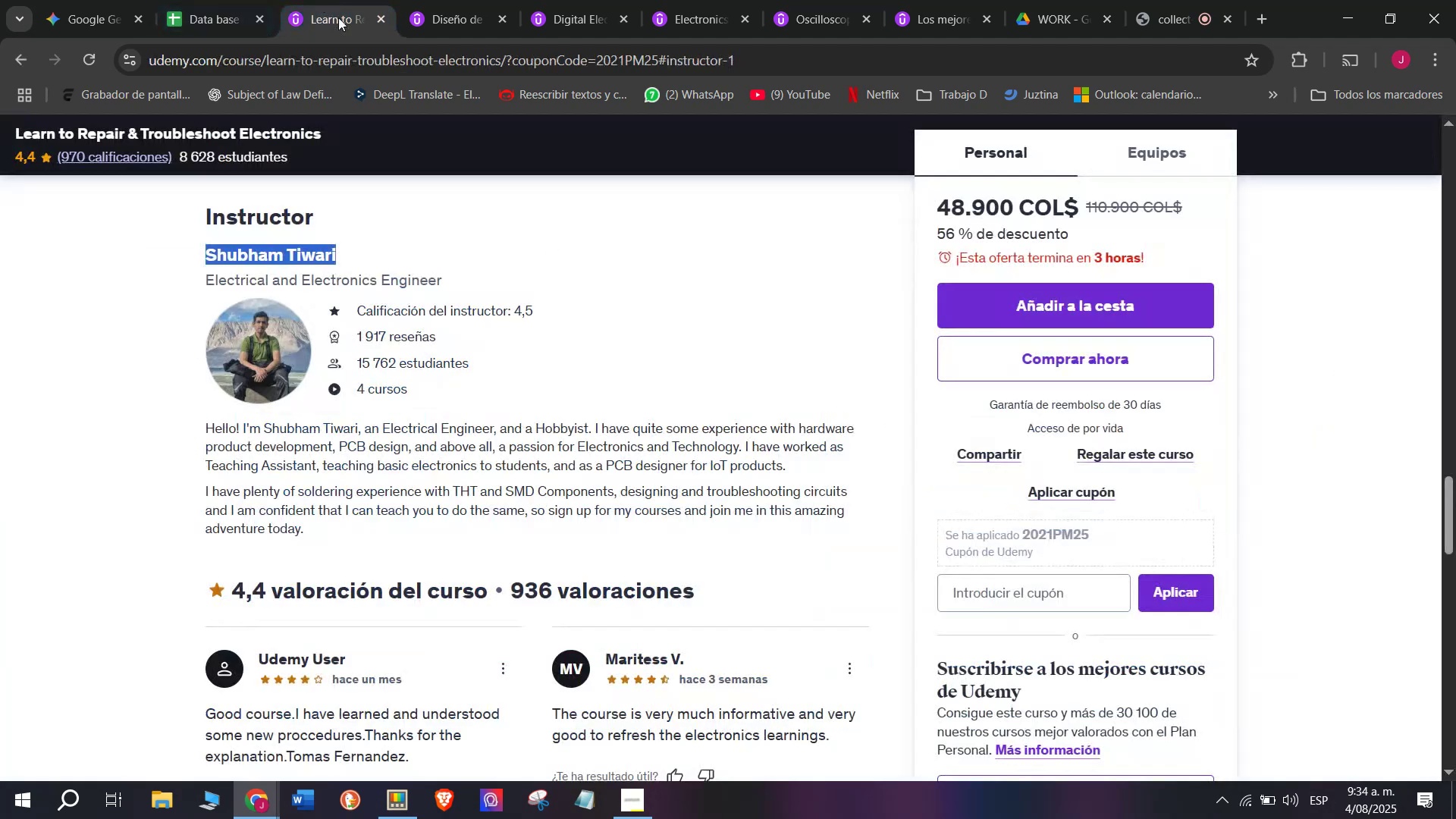 
scroll: coordinate [431, 431], scroll_direction: up, amount: 13.0
 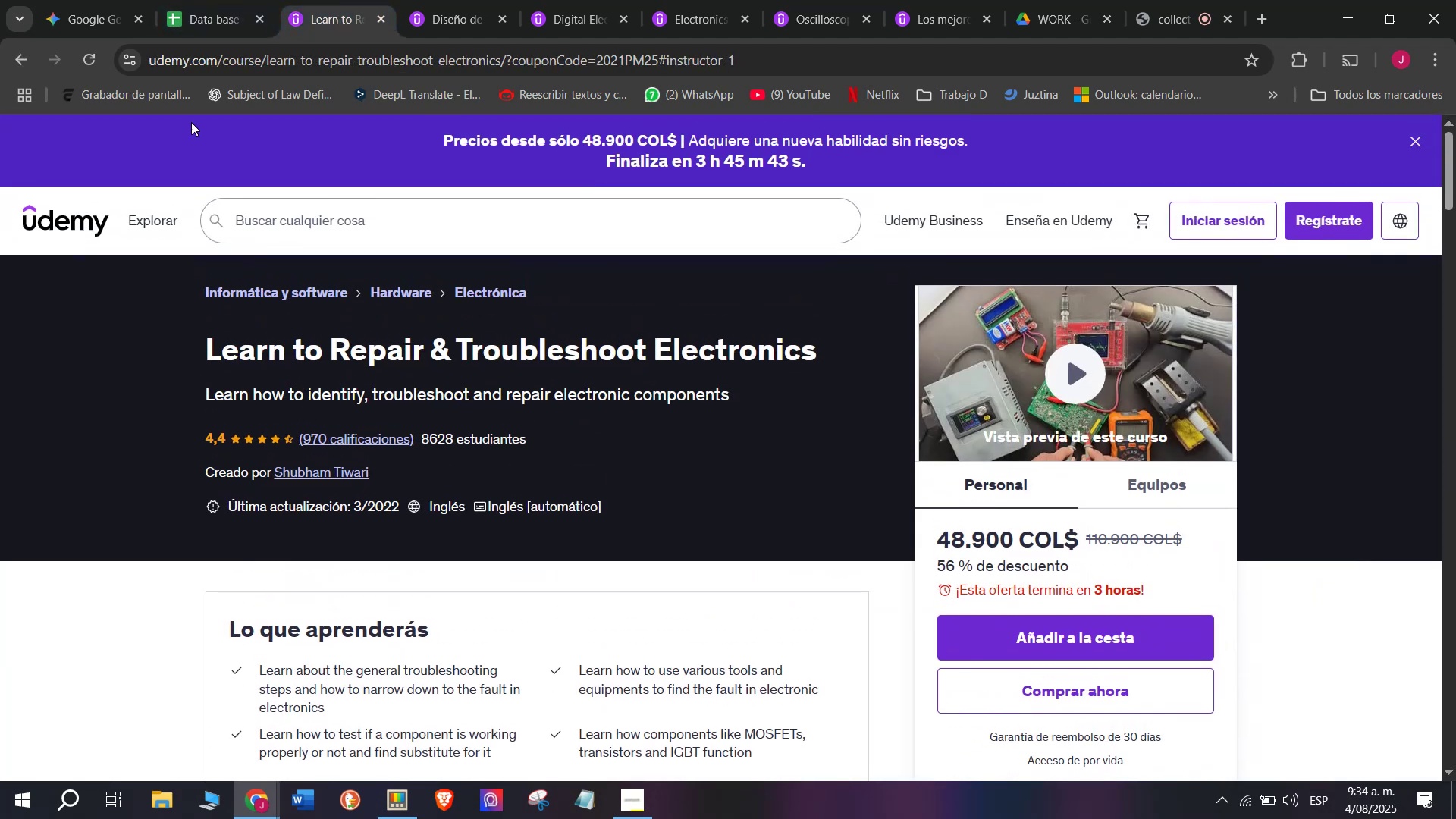 
left_click([172, 2])
 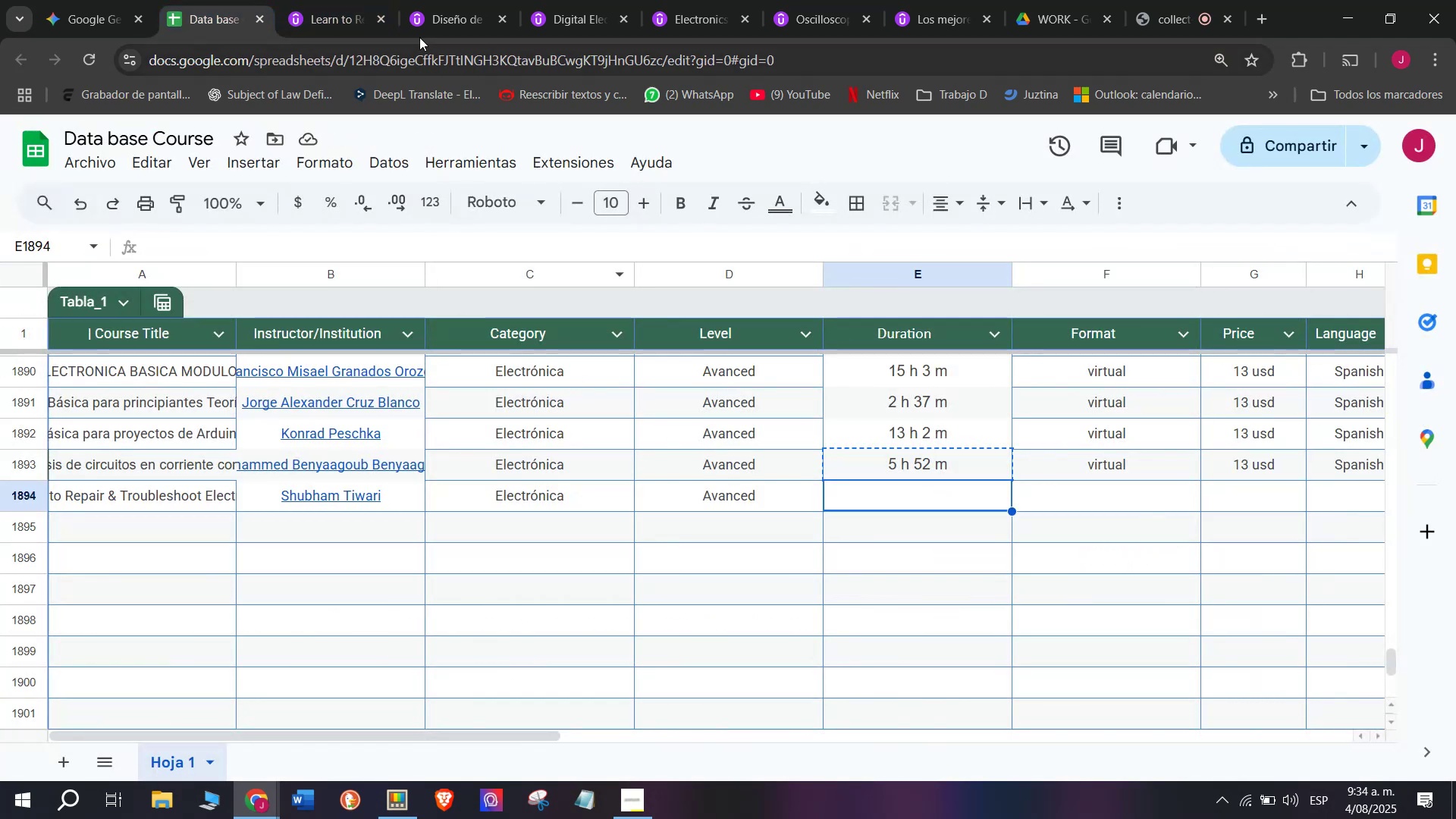 
left_click([346, 0])
 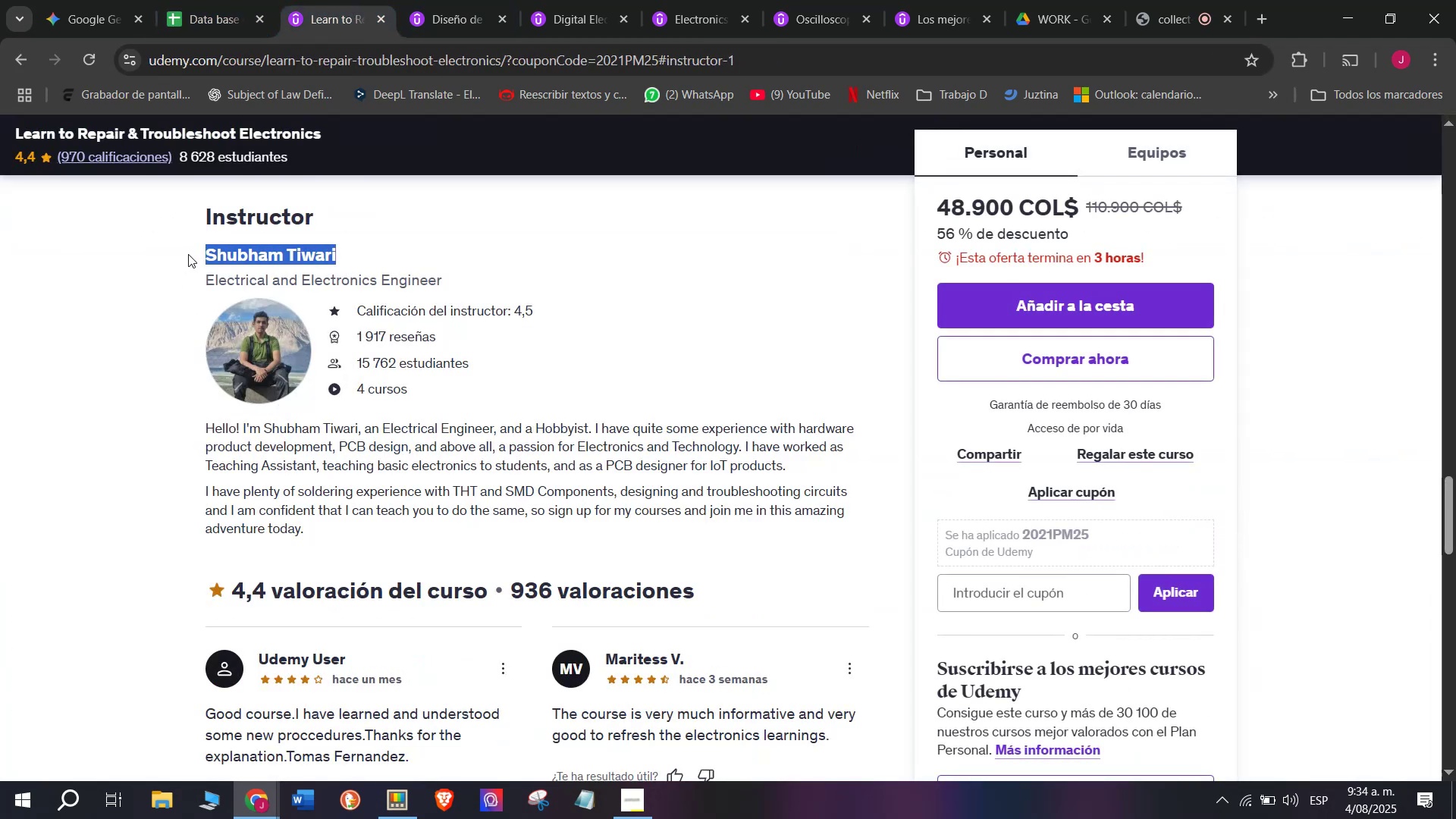 
scroll: coordinate [358, 541], scroll_direction: up, amount: 9.0
 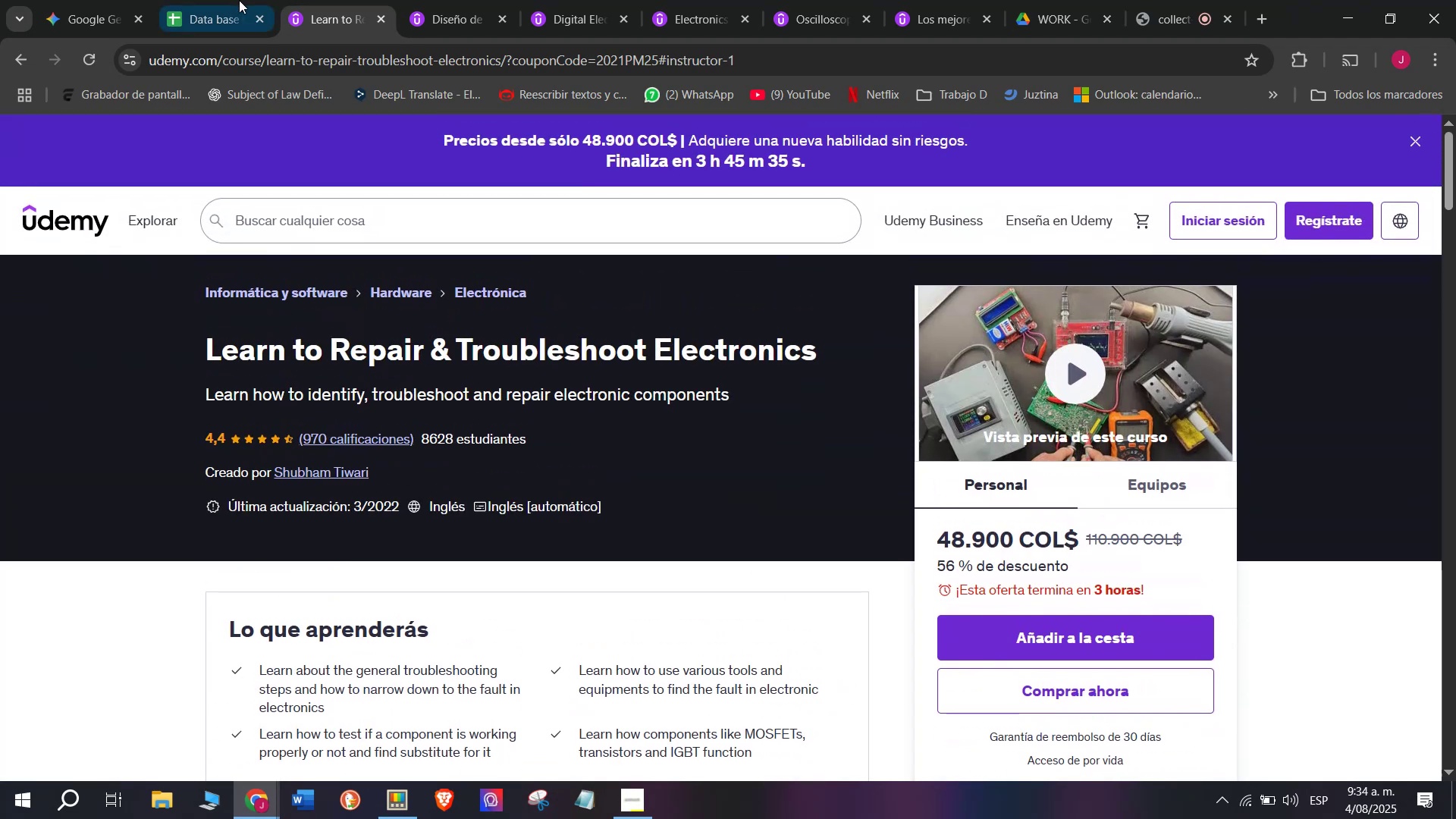 
left_click([215, 0])
 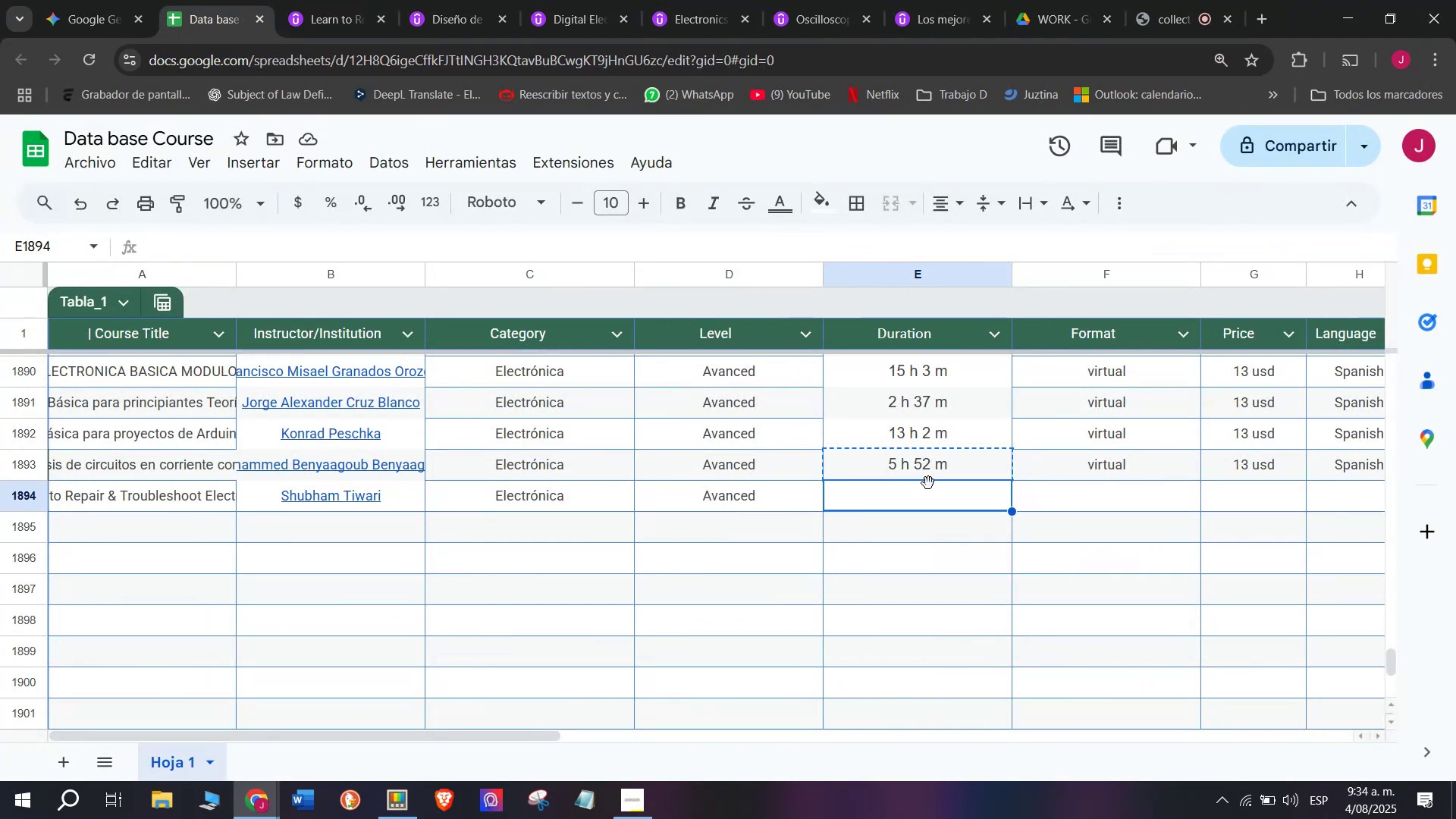 
wait(10.34)
 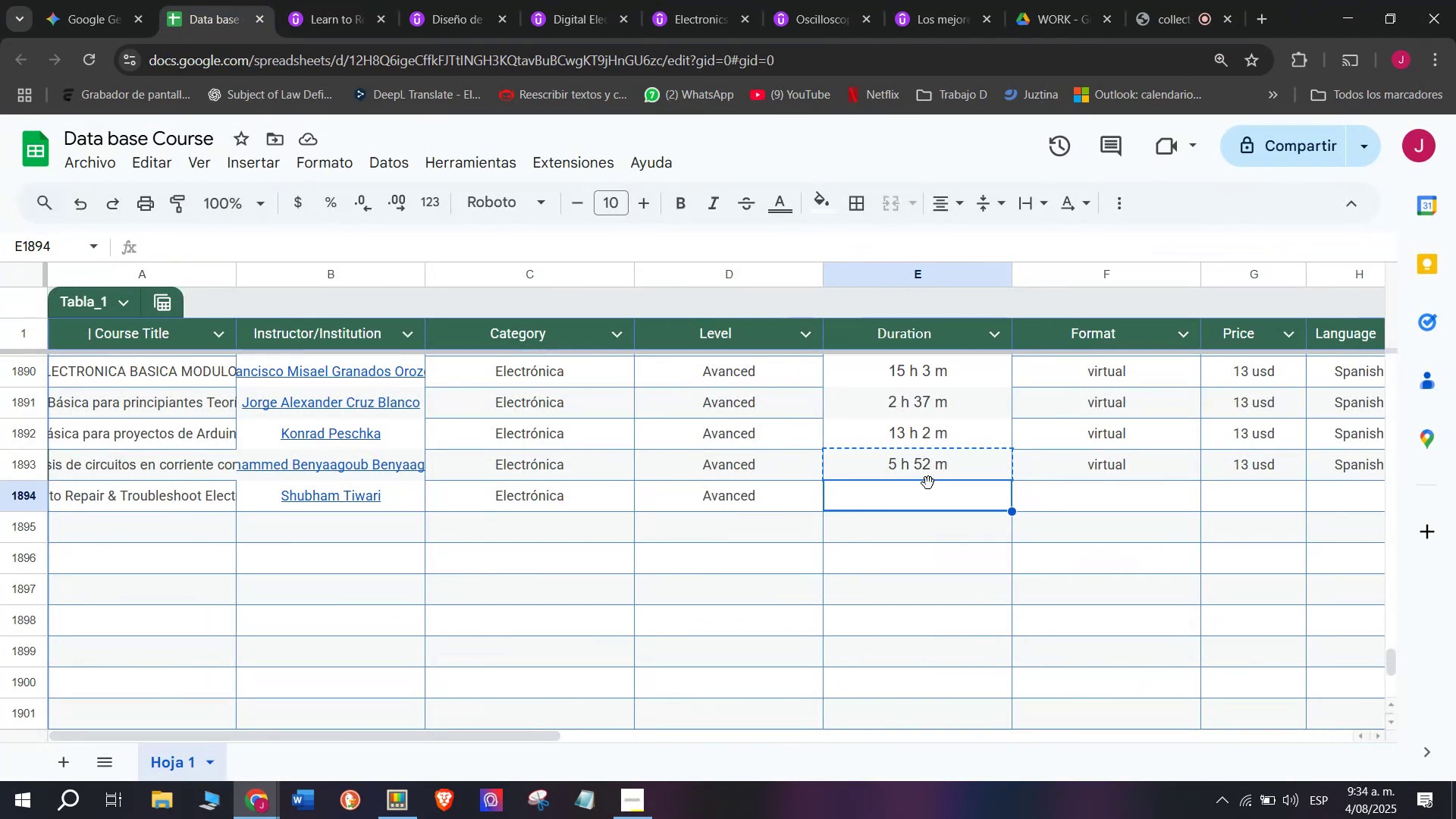 
left_click([347, 0])
 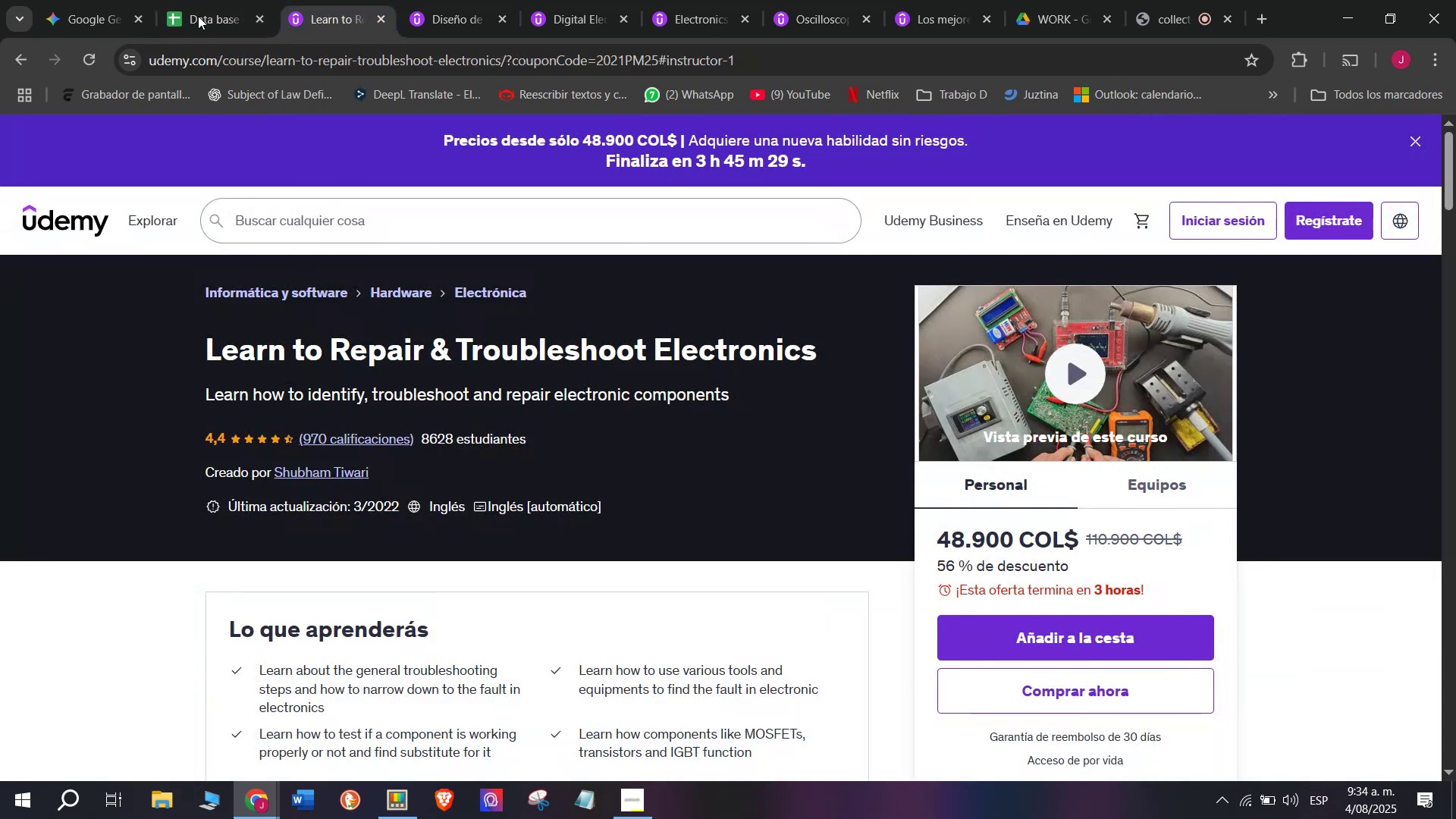 
left_click([191, 0])
 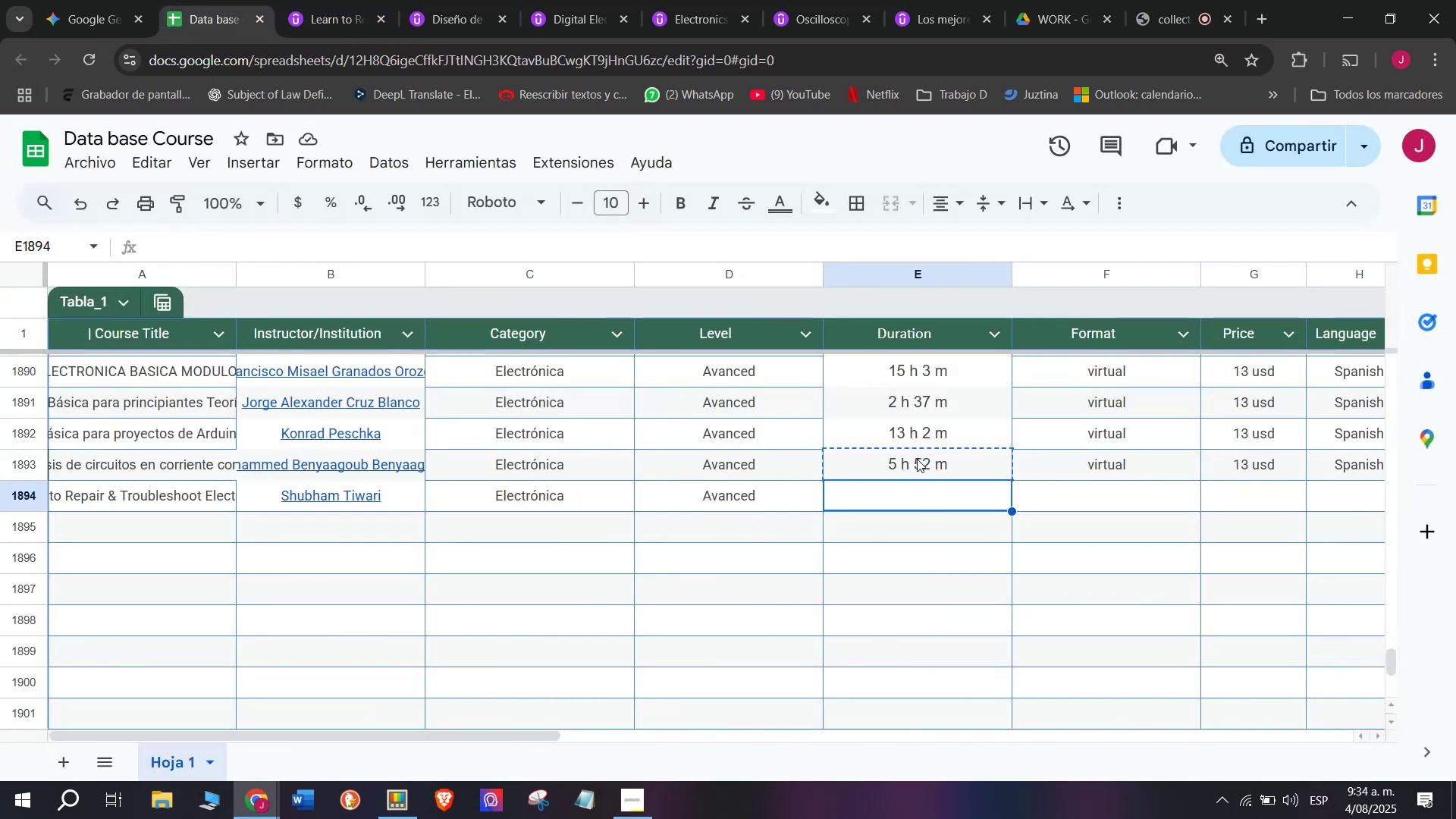 
left_click([325, 0])
 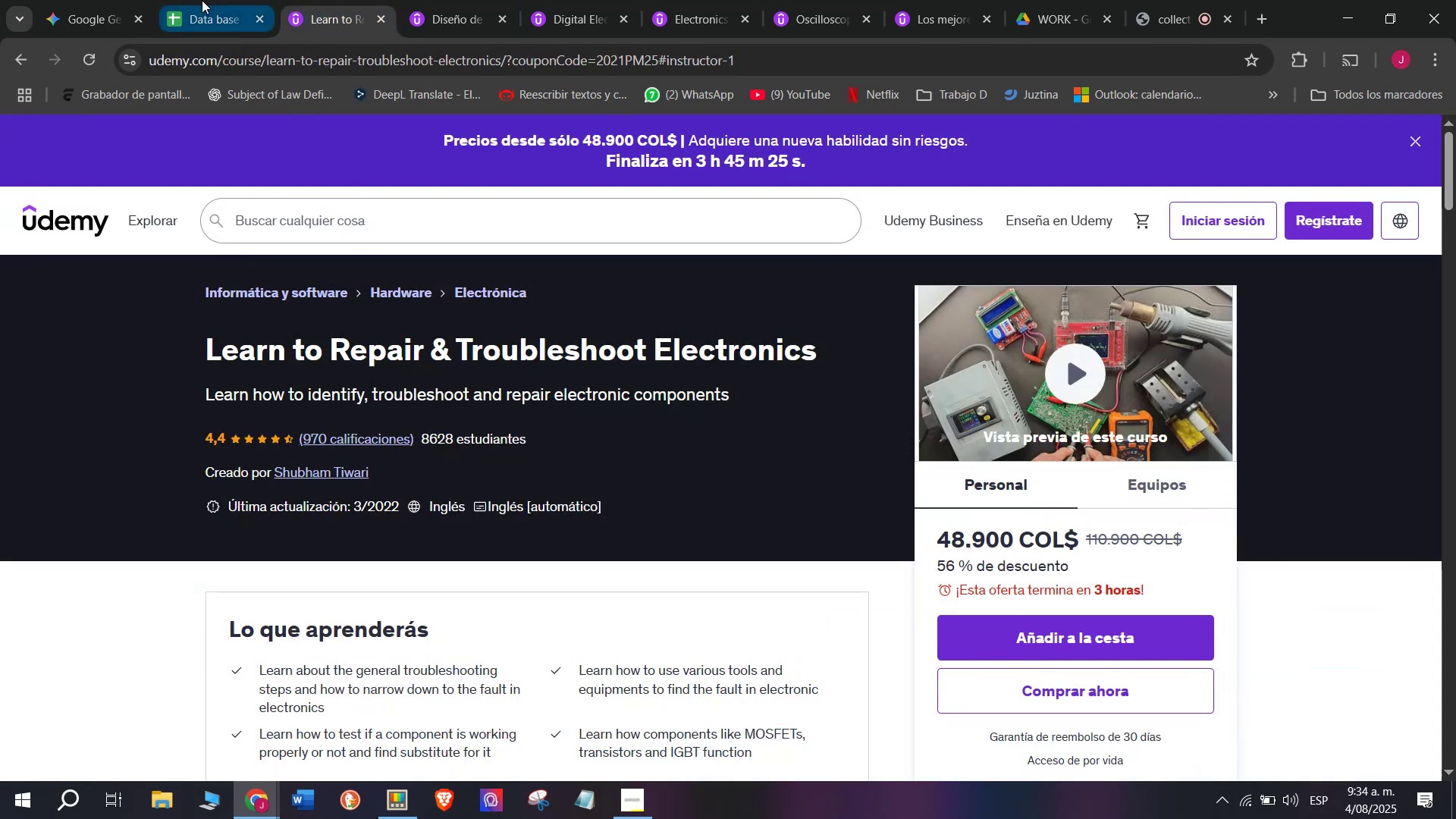 
left_click([202, 0])
 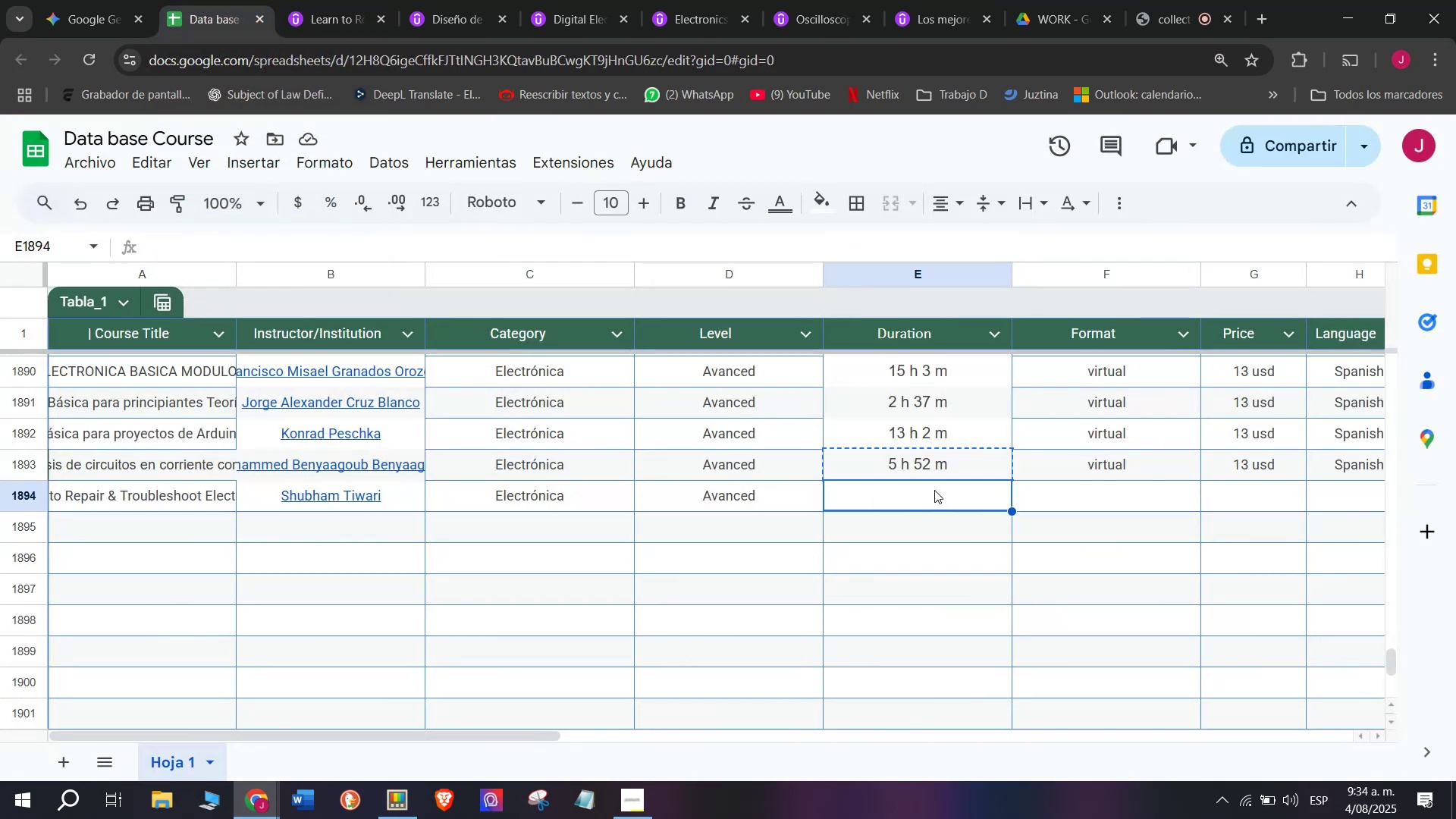 
double_click([1082, 494])
 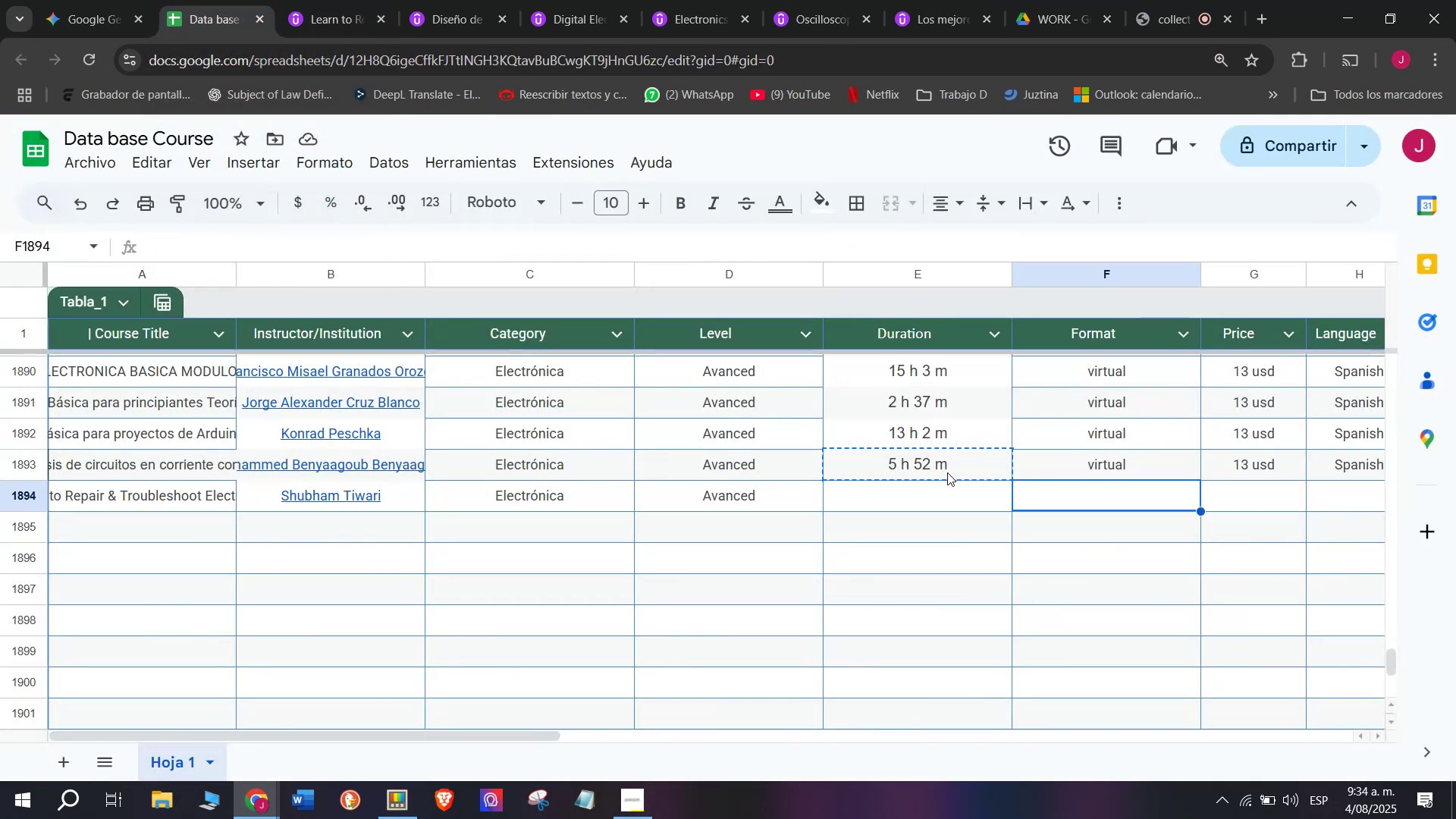 
triple_click([947, 471])
 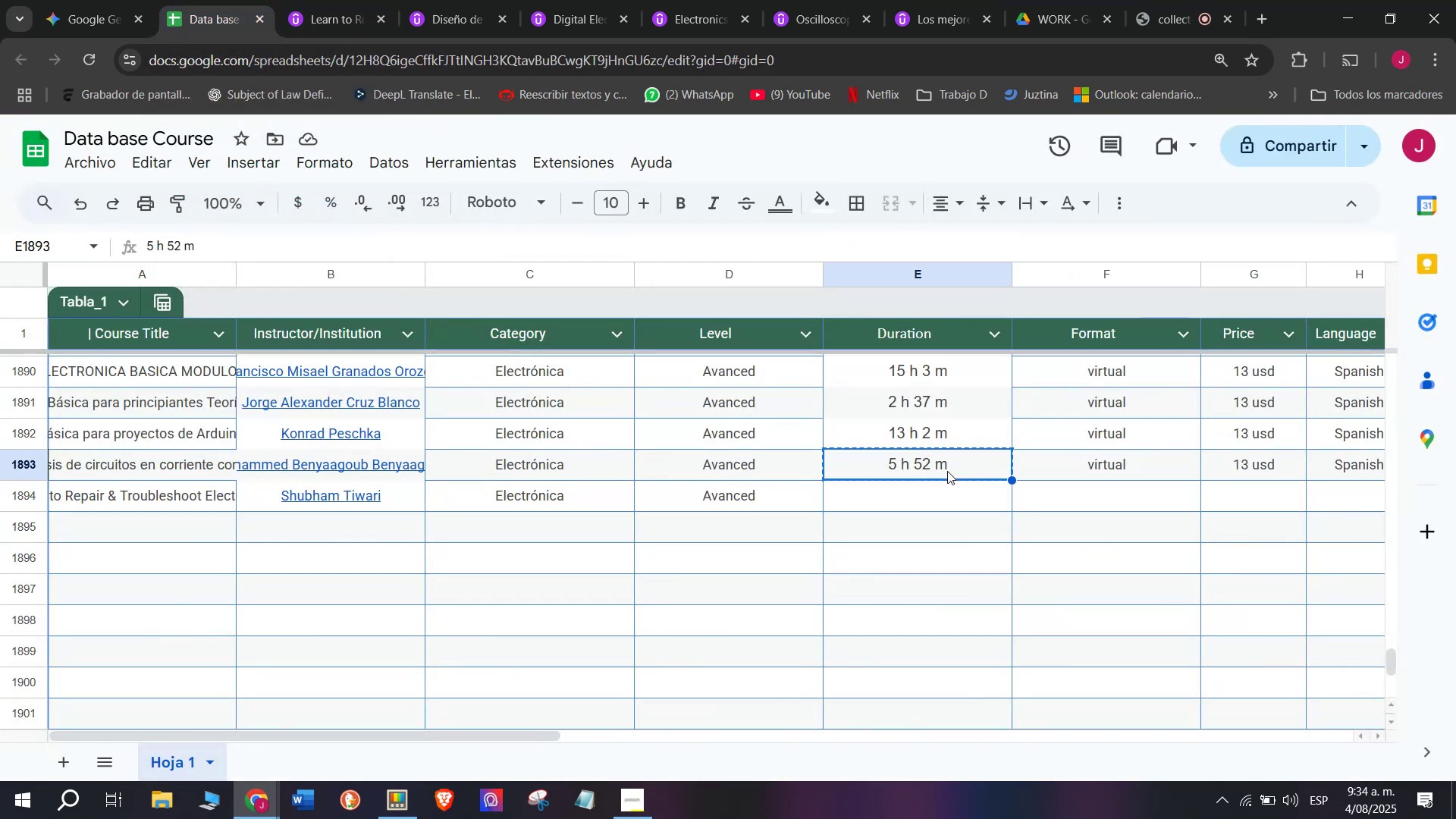 
key(Break)
 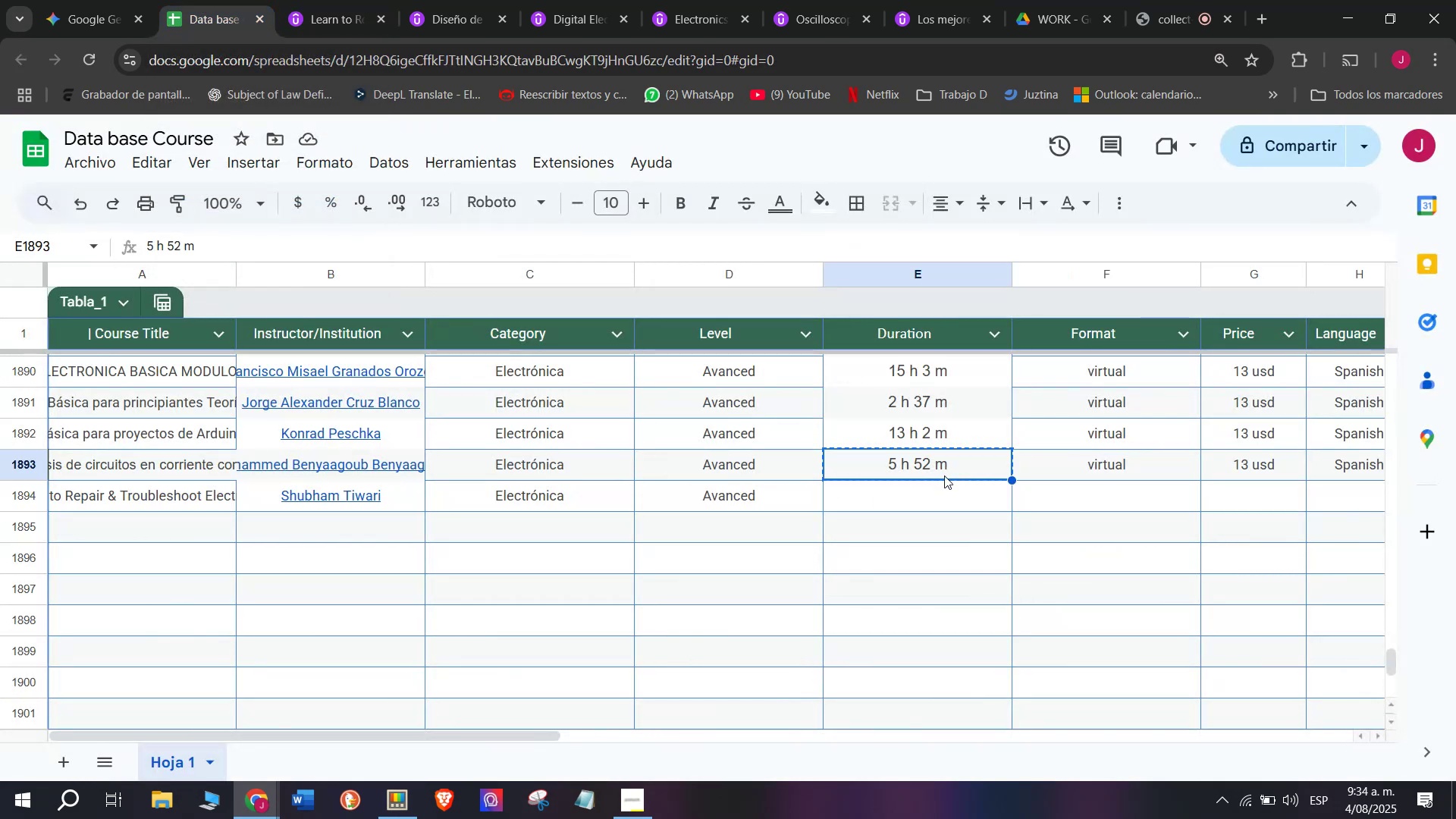 
key(Control+ControlLeft)
 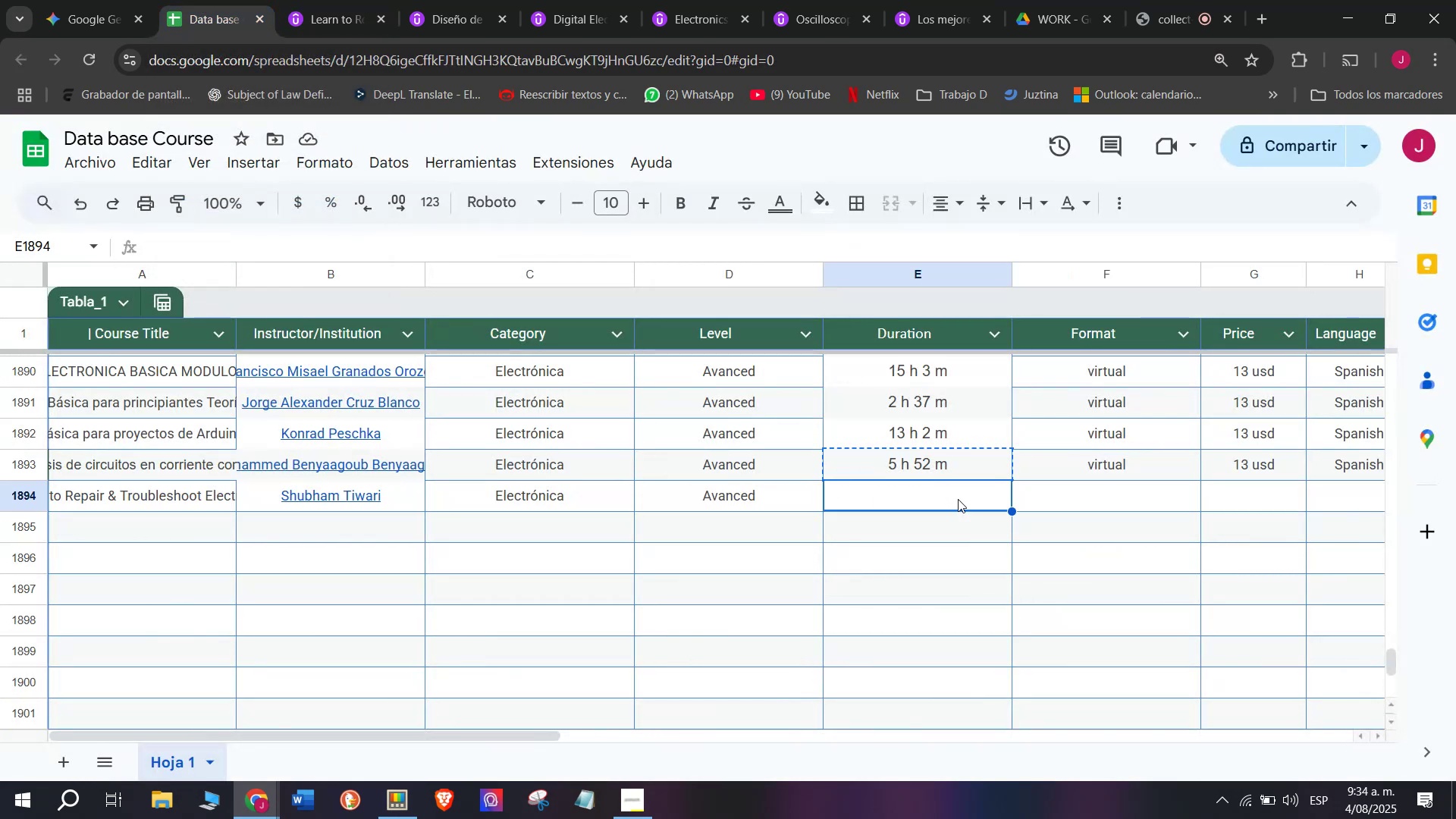 
key(Control+C)
 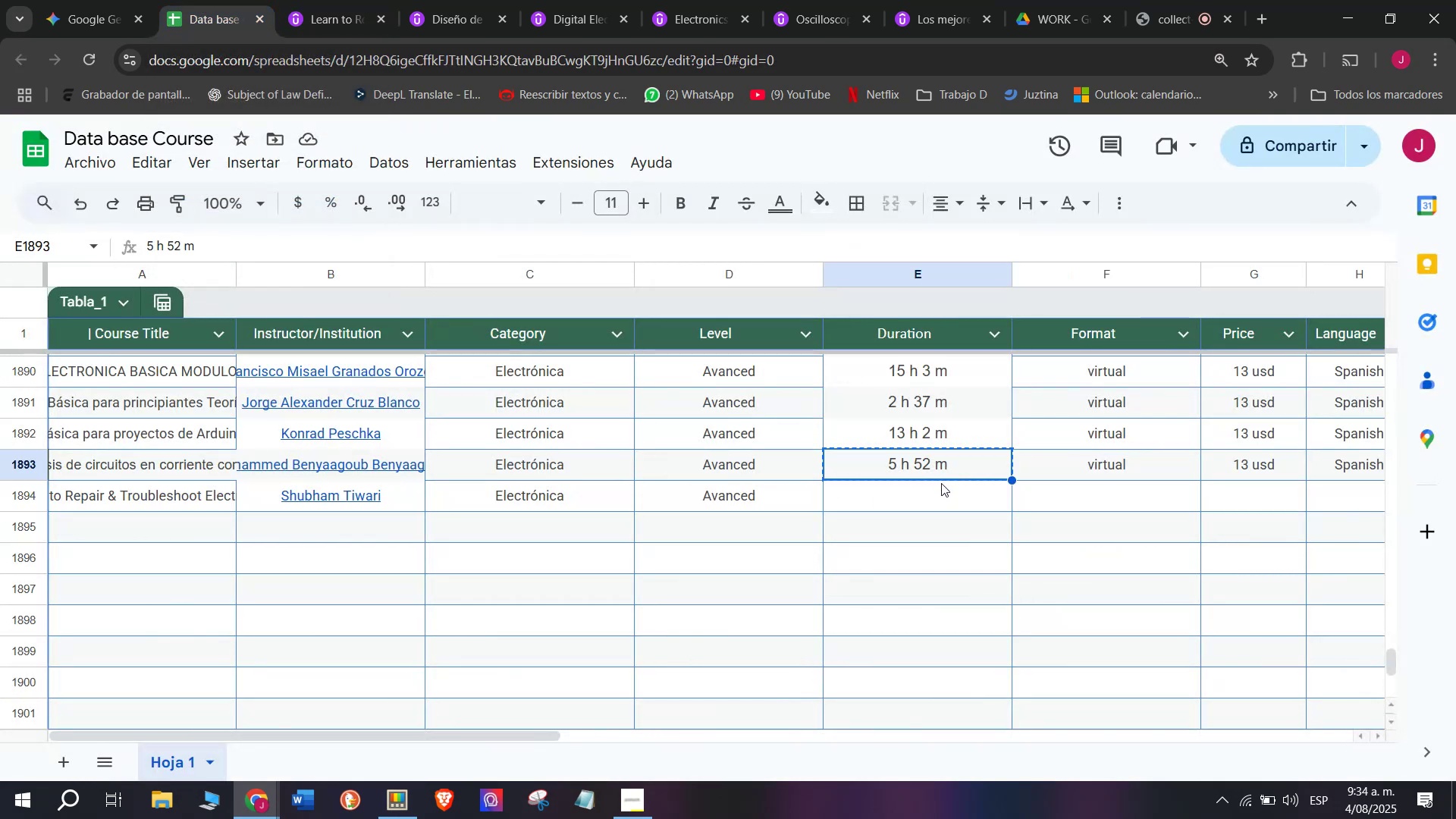 
triple_click([941, 483])
 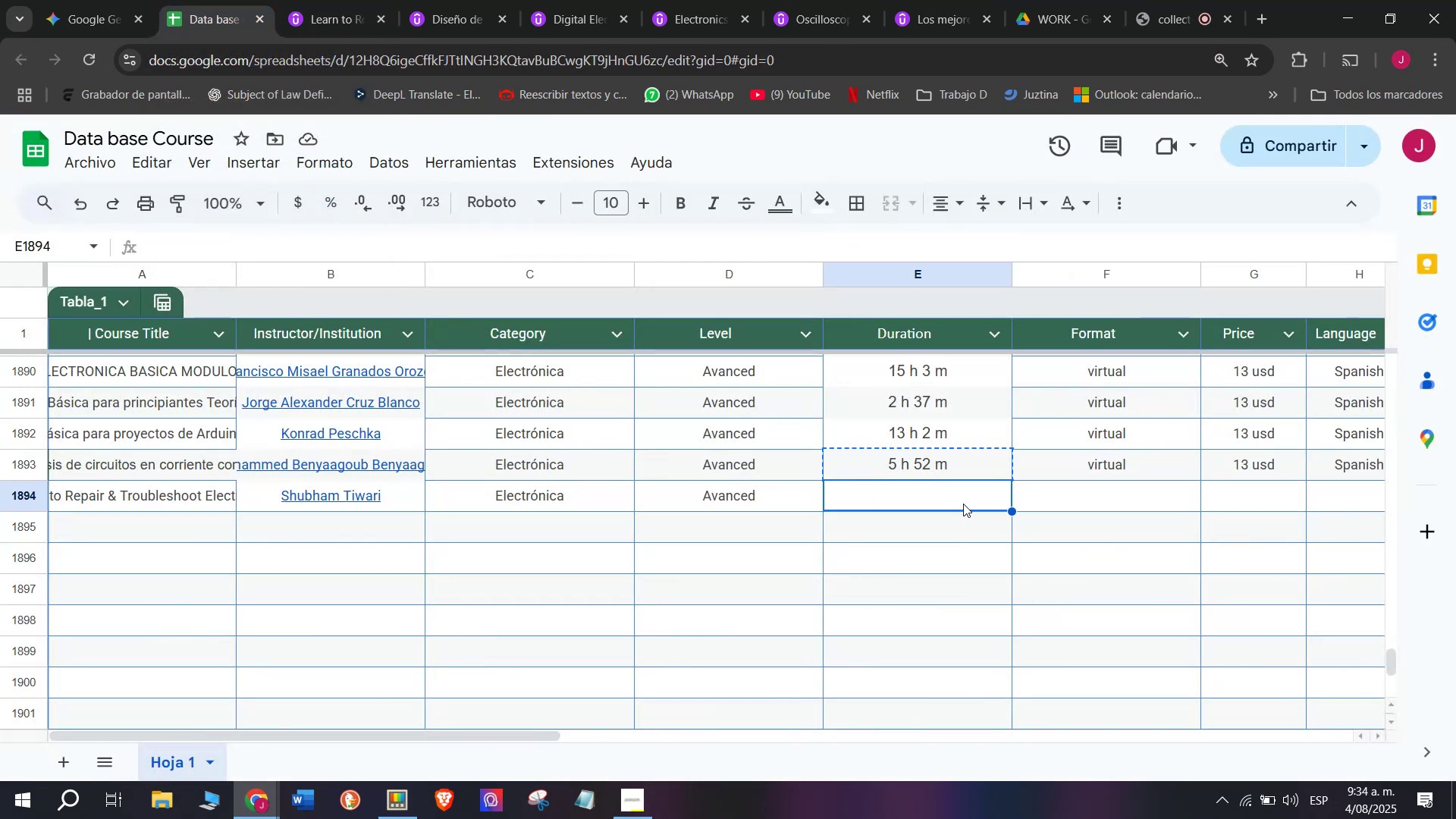 
key(Z)
 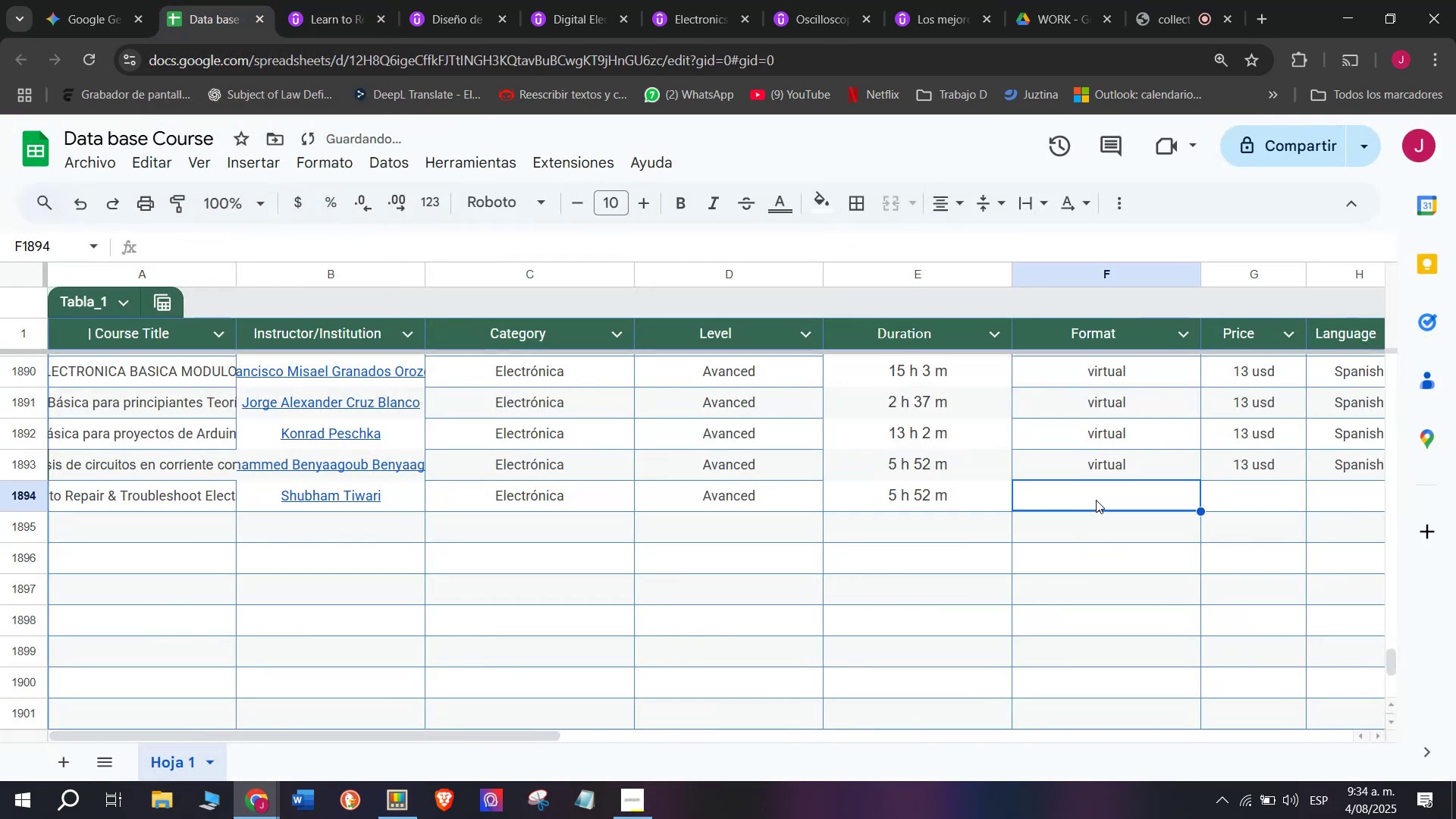 
key(Control+ControlLeft)
 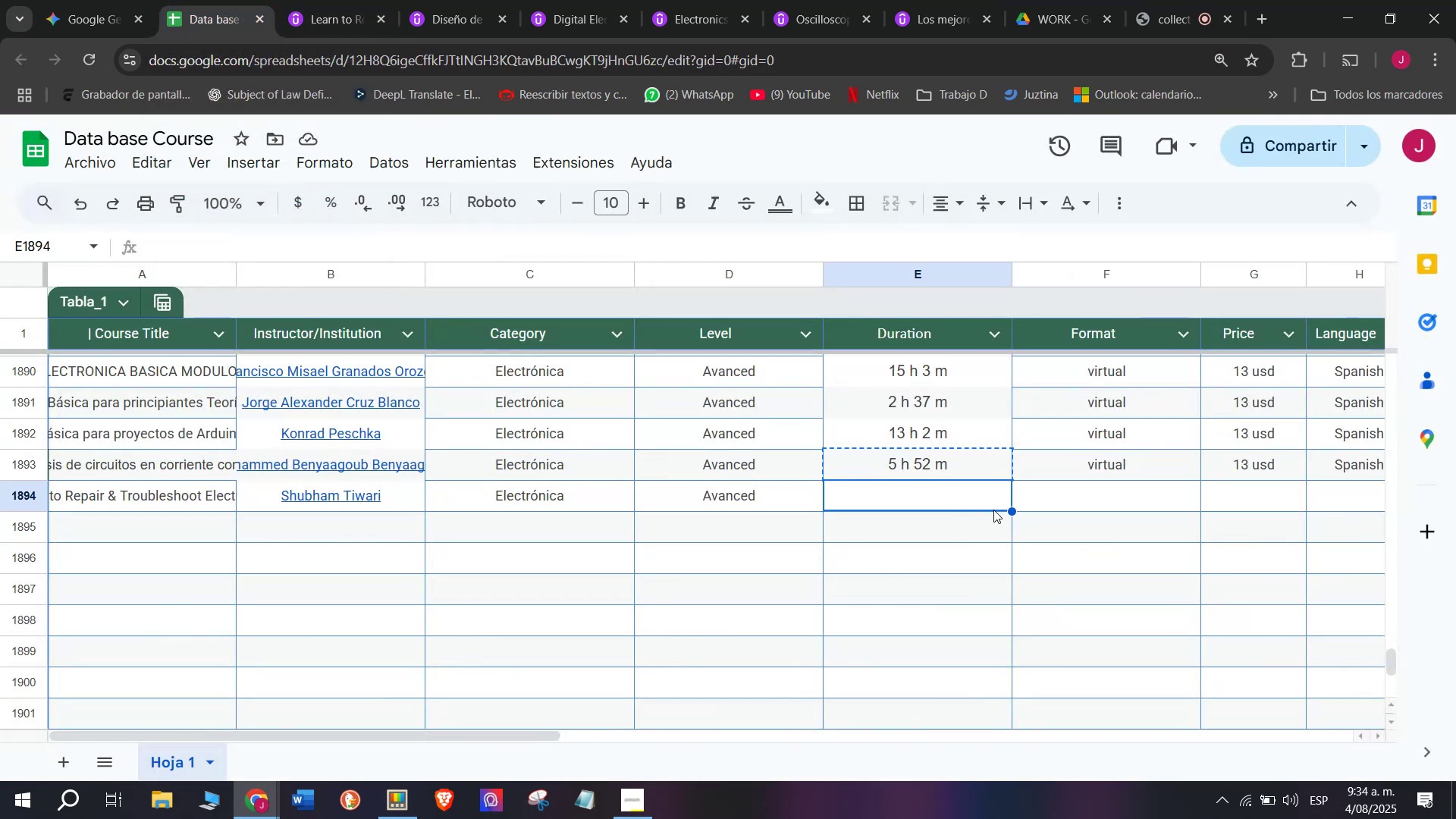 
key(Control+V)
 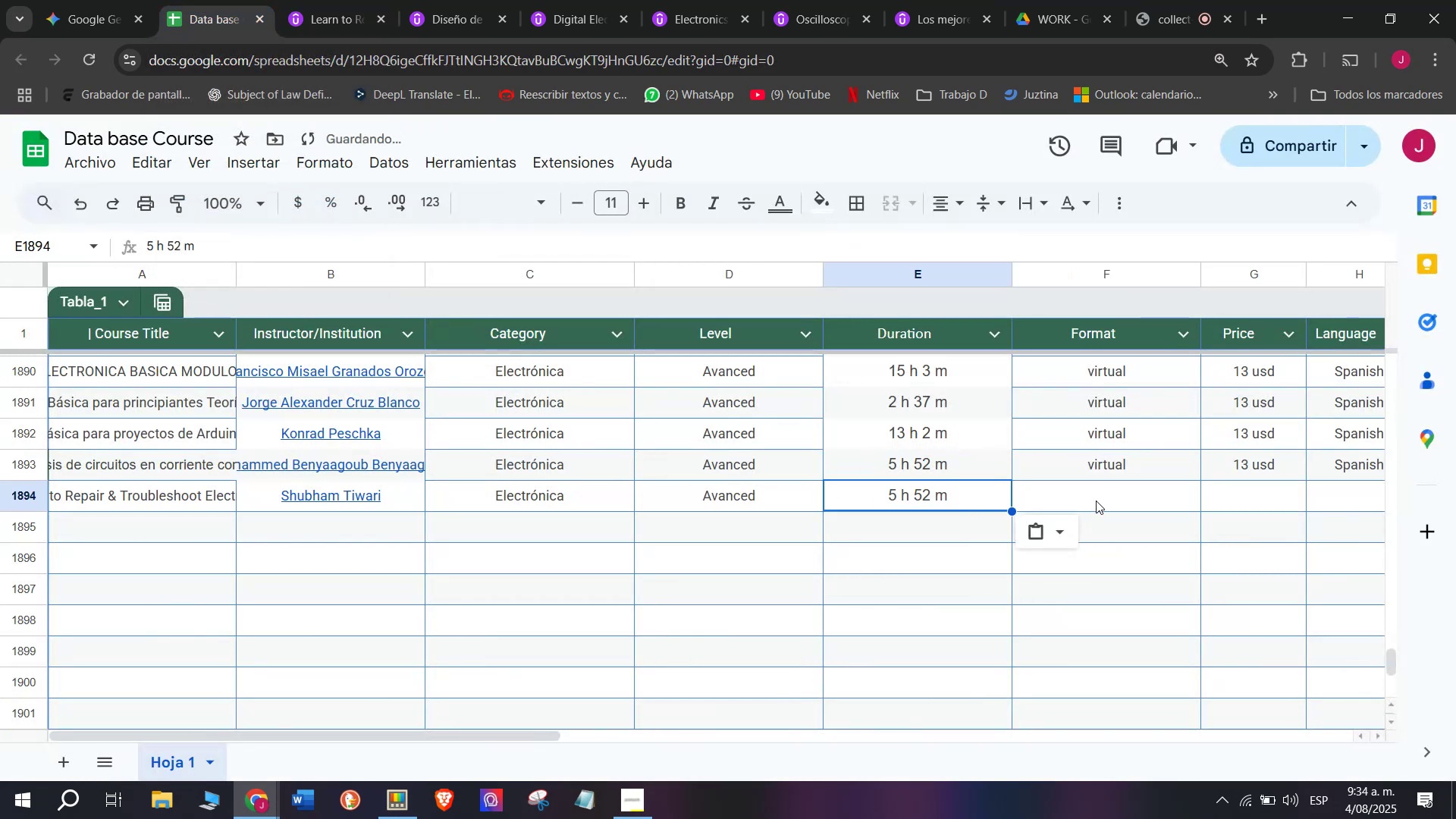 
left_click([1096, 500])
 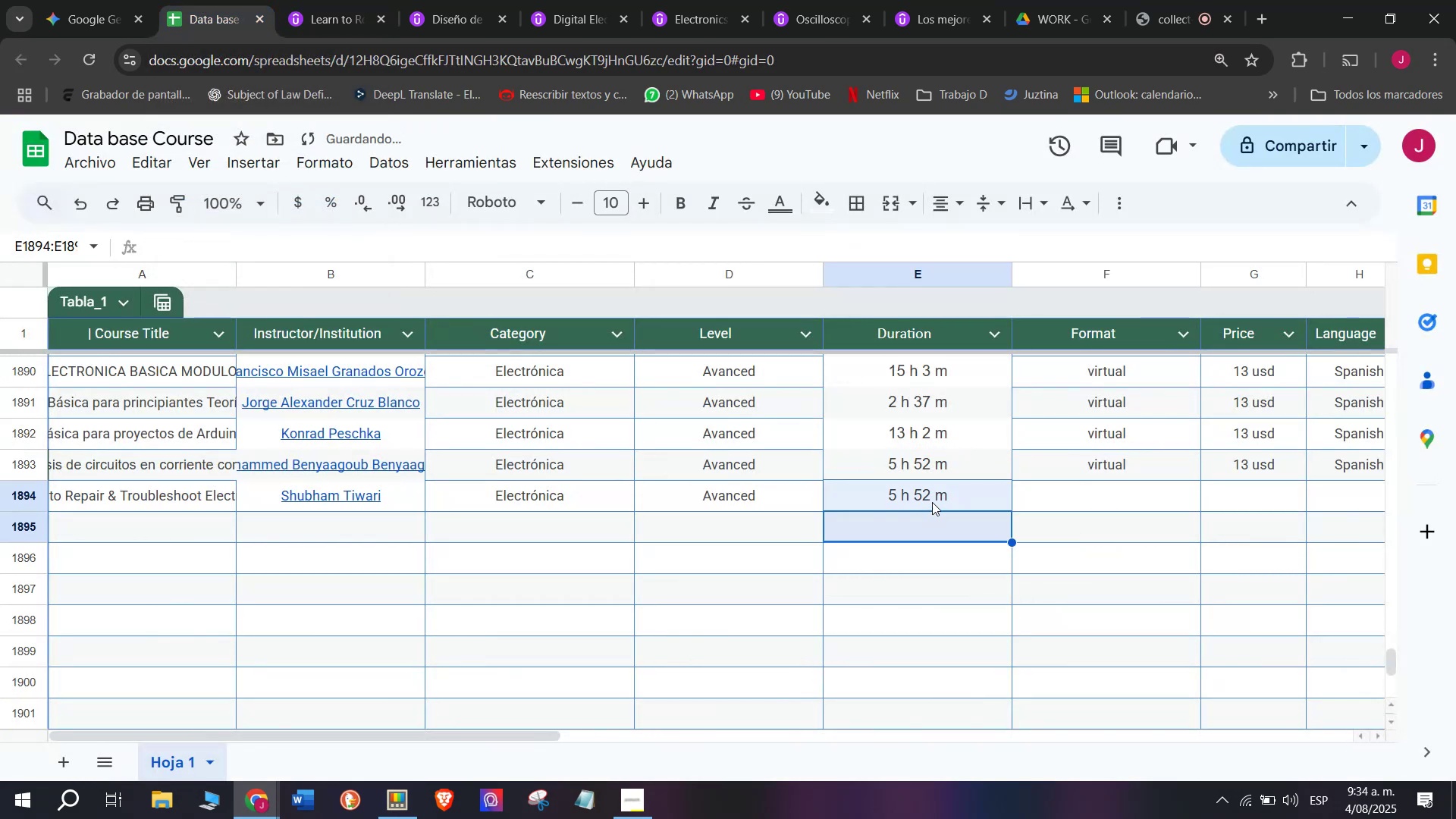 
key(Q)
 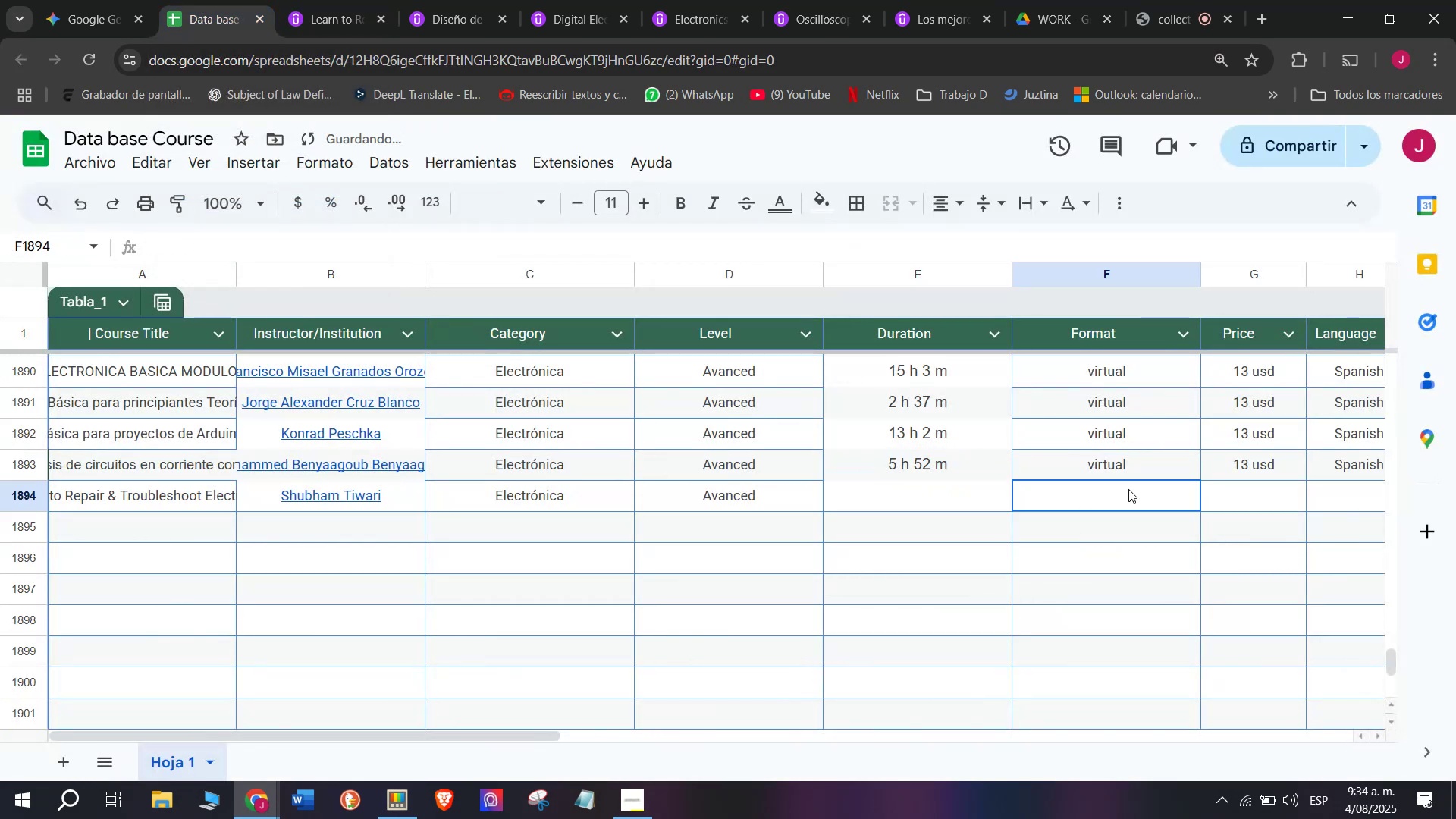 
key(Backspace)
 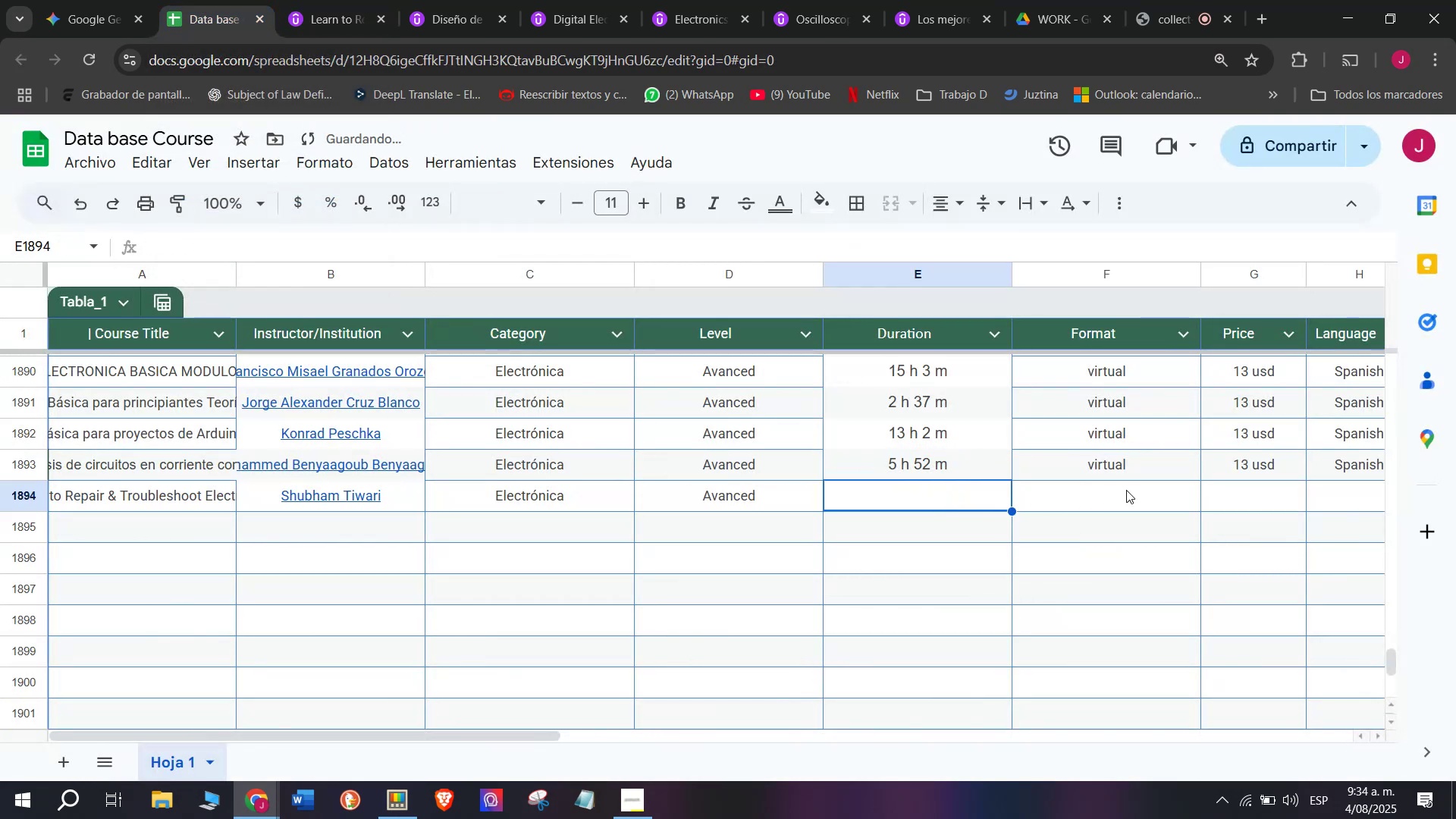 
left_click([1128, 489])
 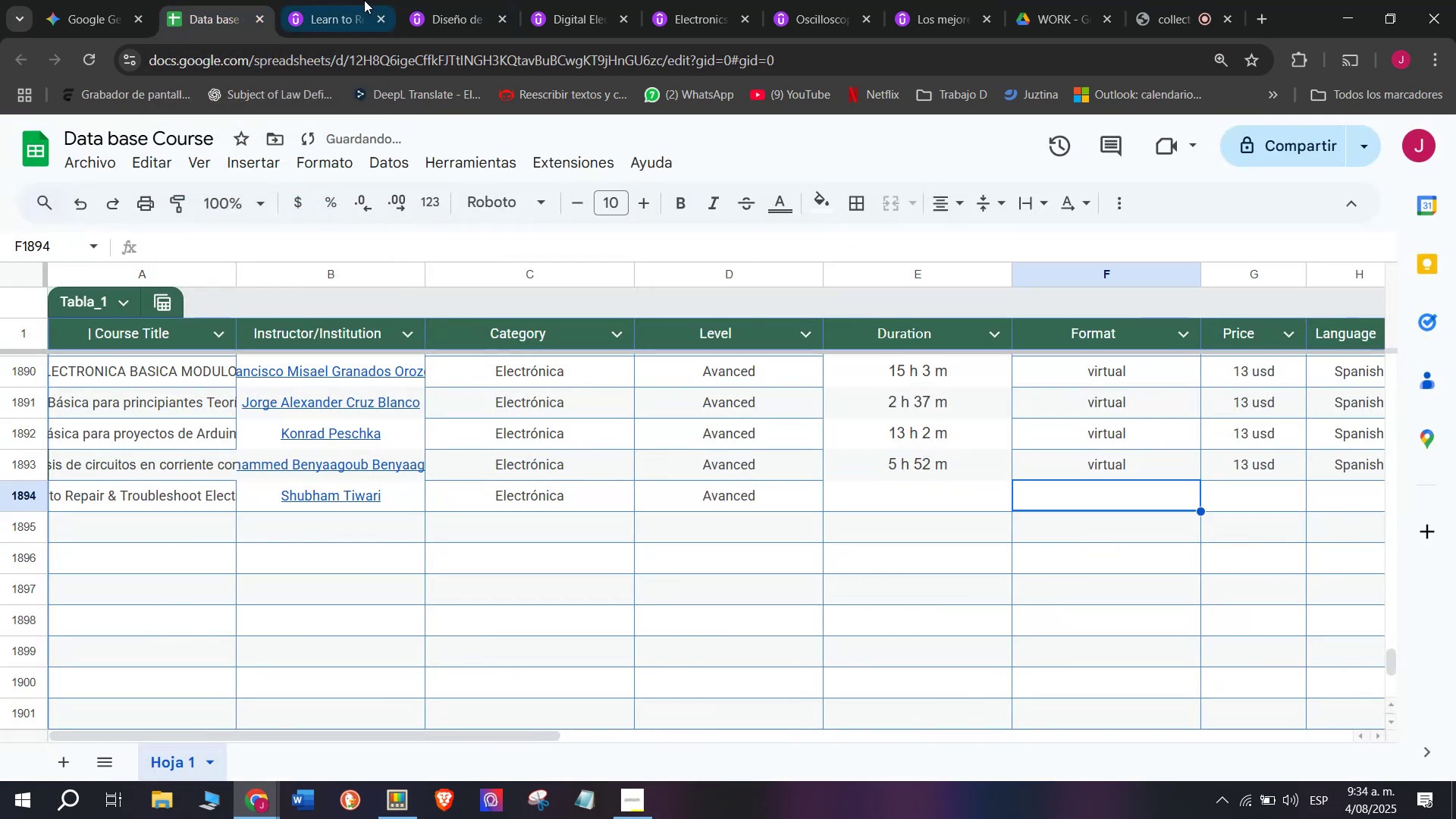 
left_click([337, 0])
 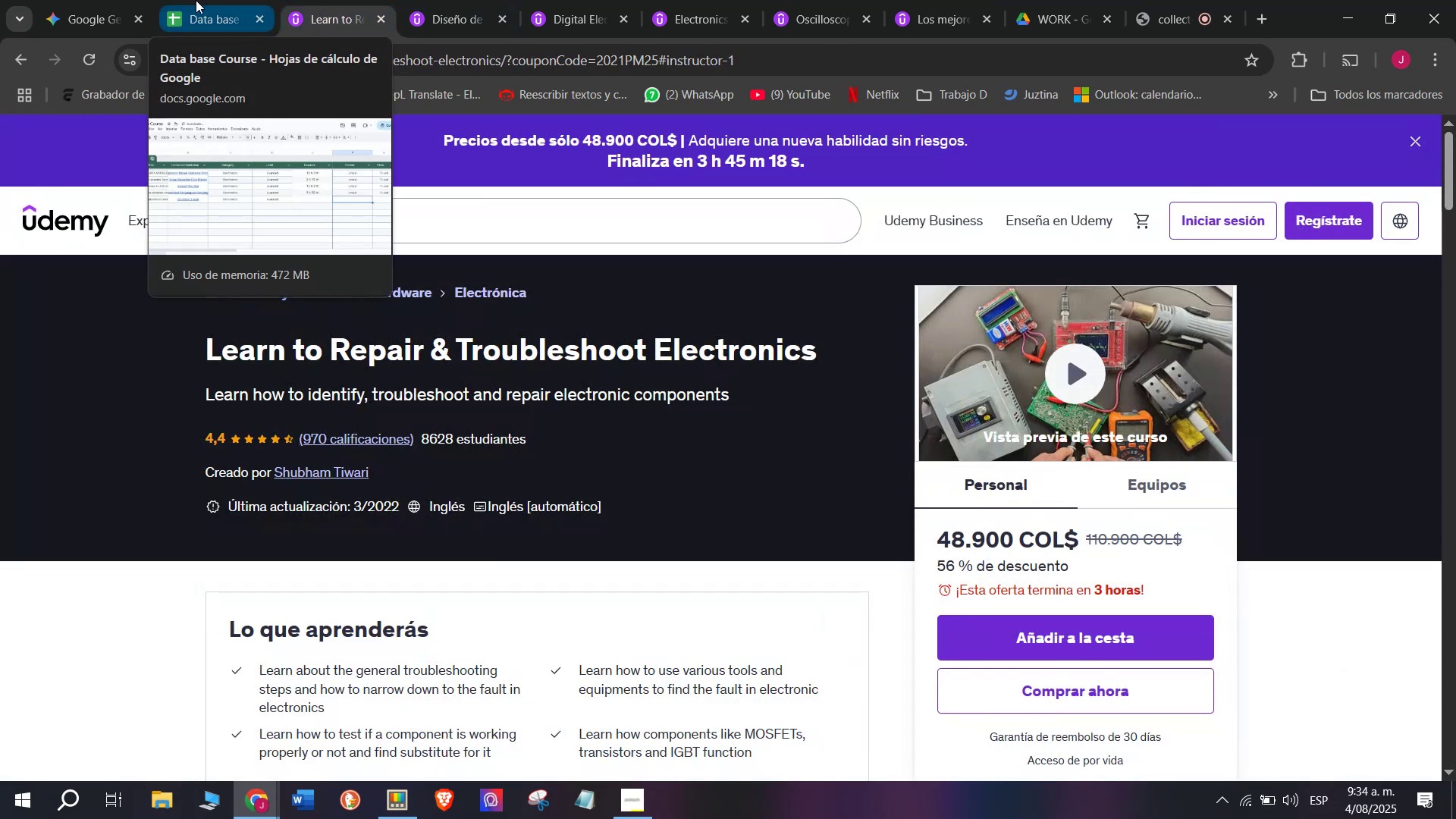 
wait(5.22)
 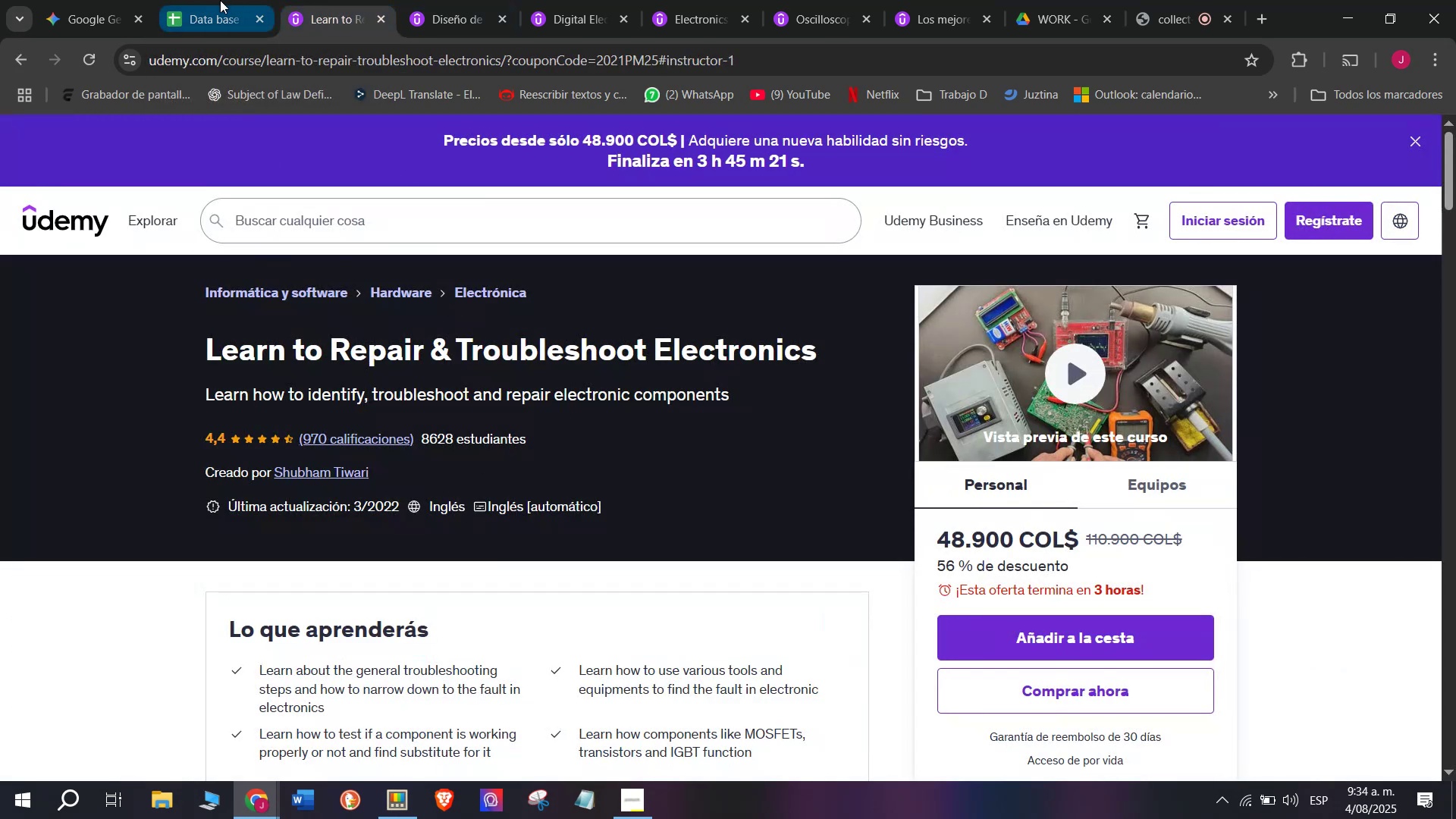 
left_click([196, 0])
 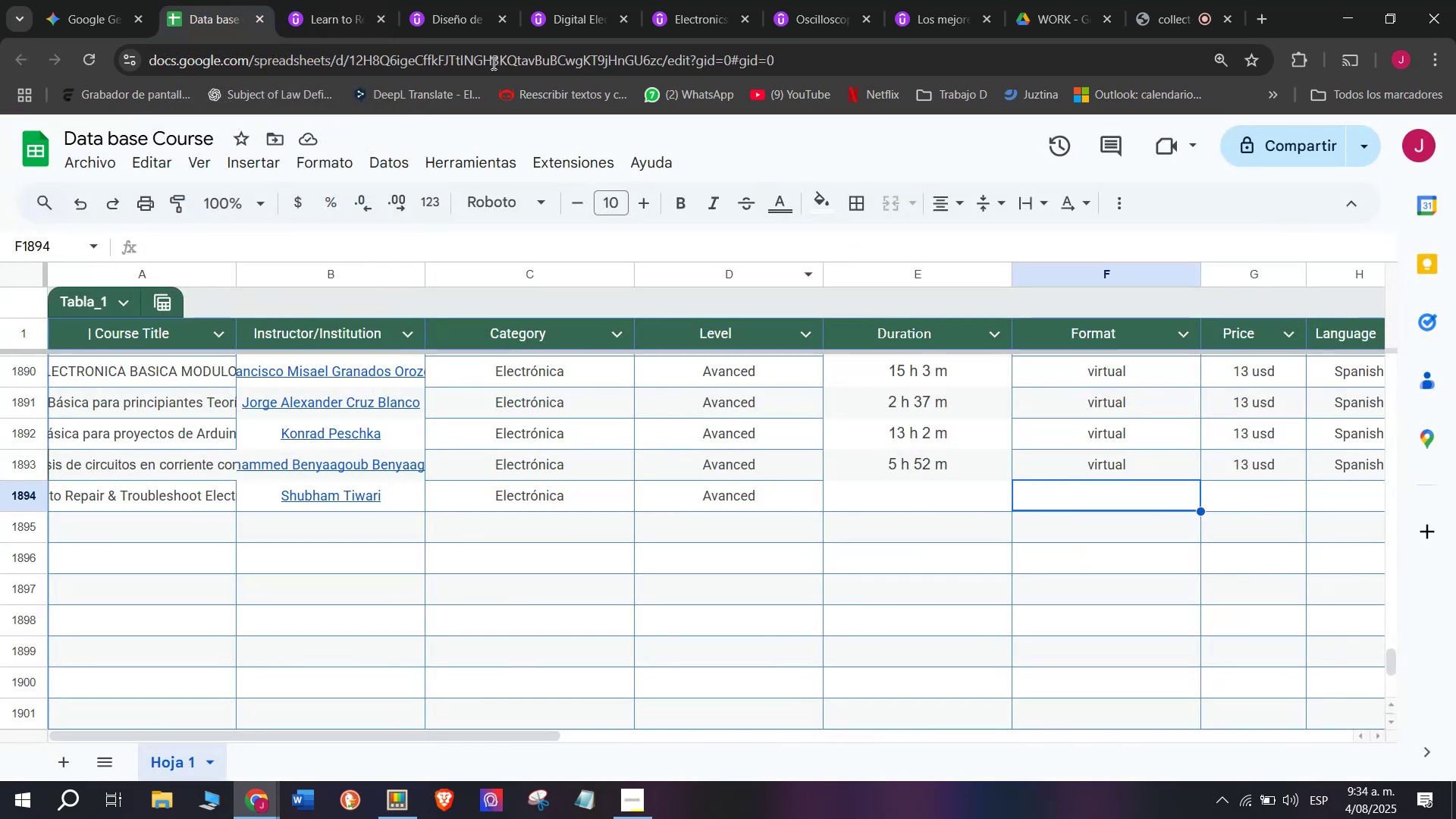 
left_click([345, 0])
 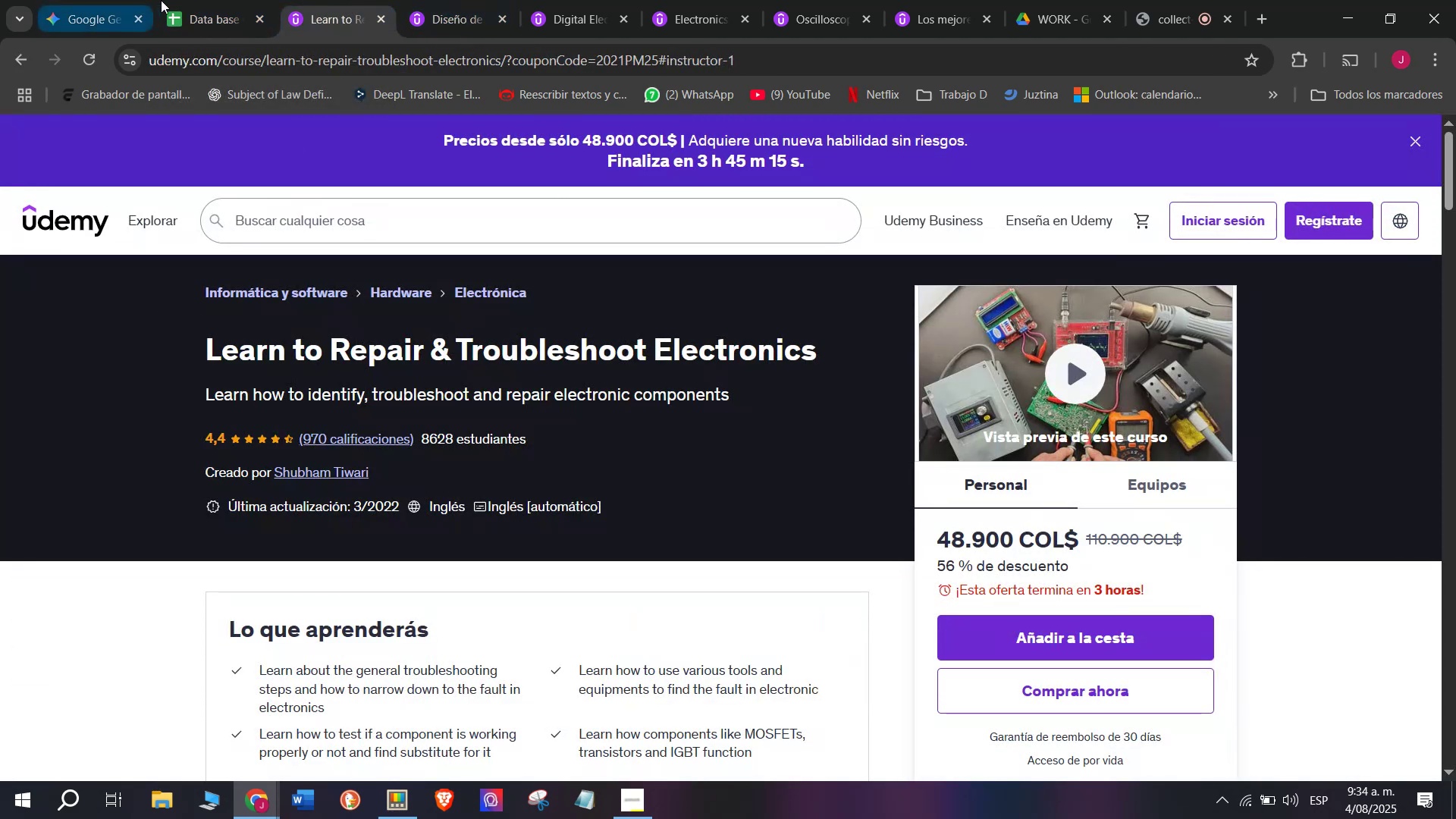 
left_click([178, 0])
 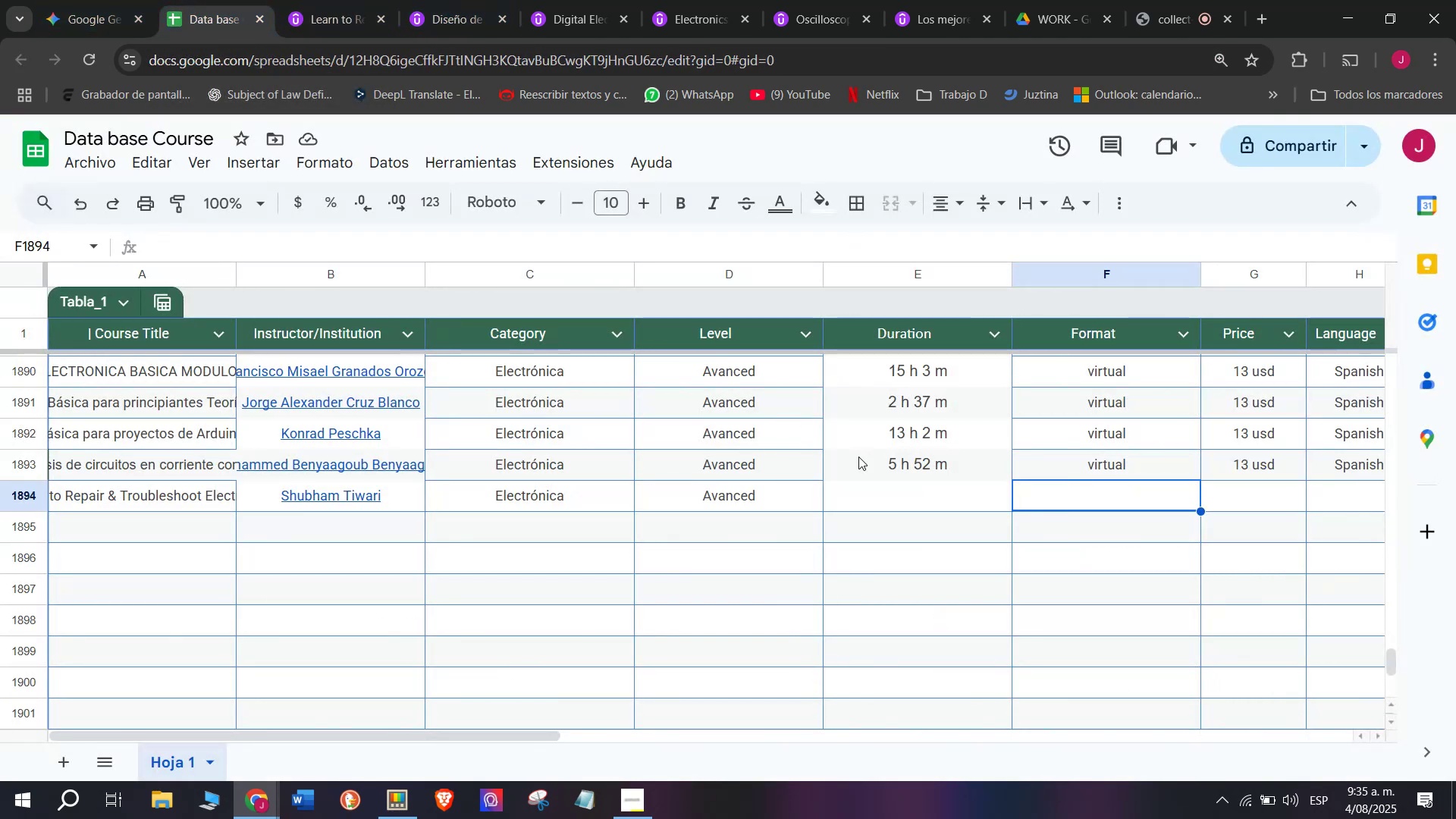 
left_click([940, 498])
 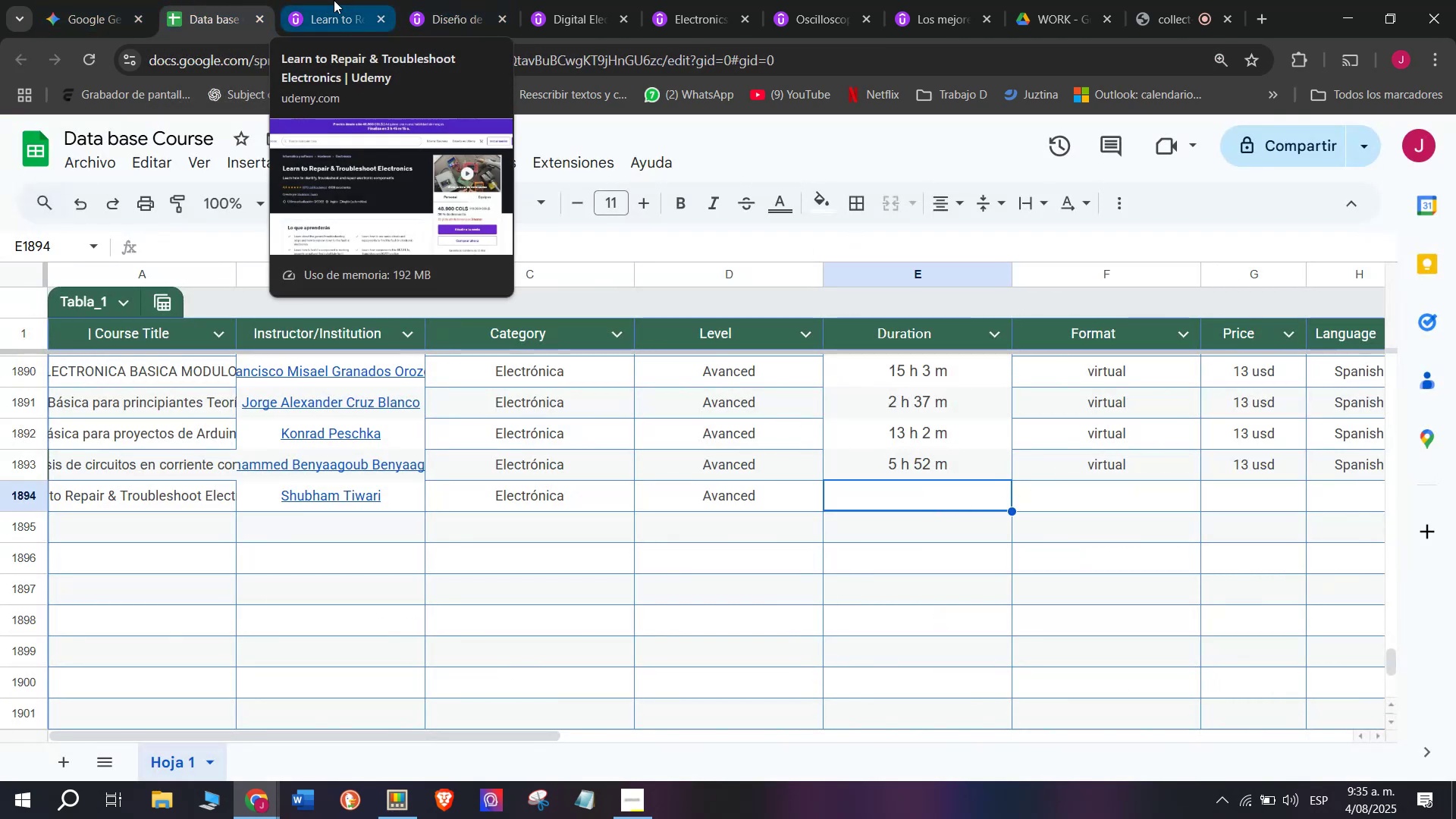 
left_click([334, 0])
 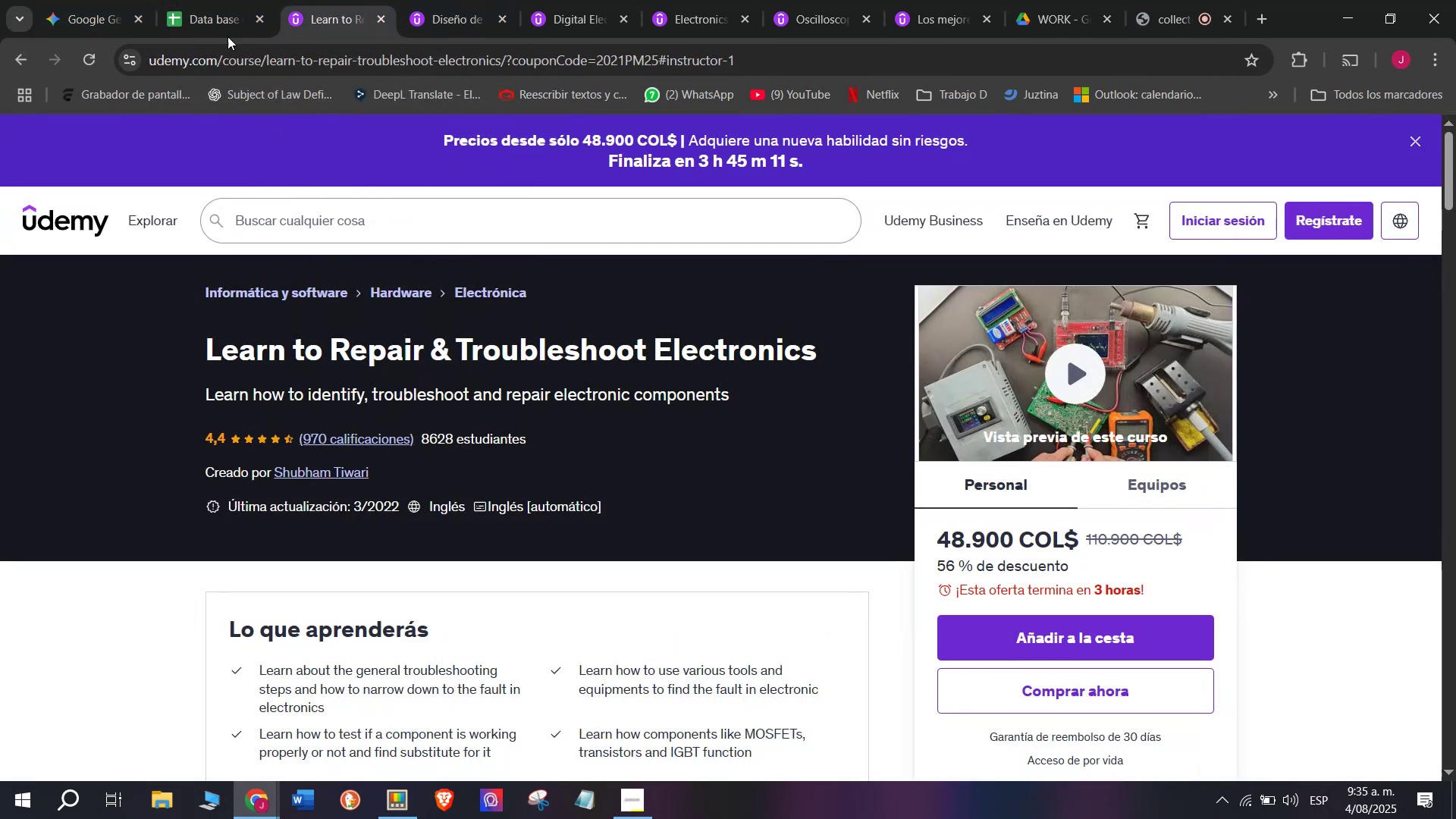 
left_click([213, 0])
 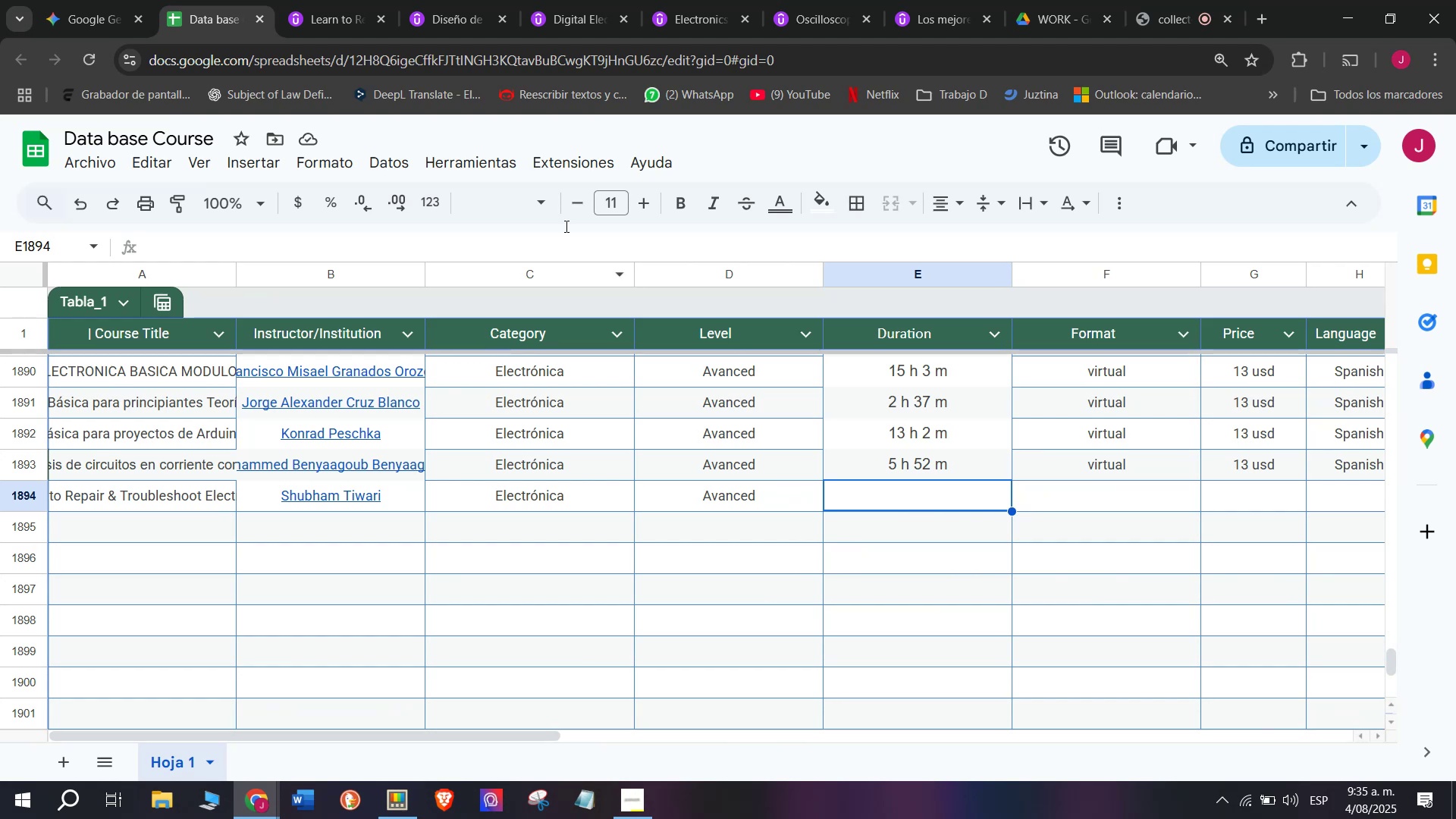 
left_click([331, 0])
 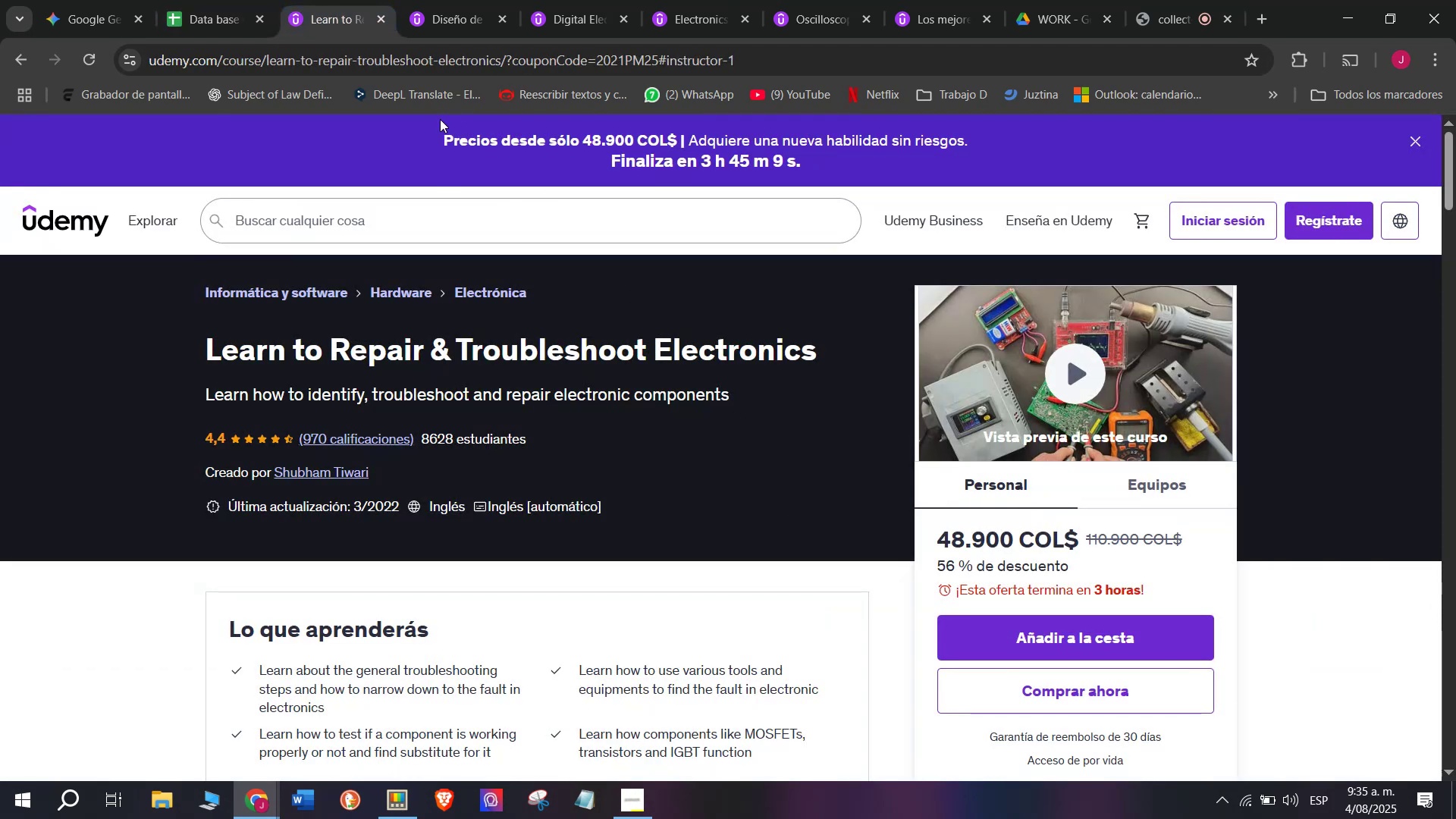 
scroll: coordinate [460, 430], scroll_direction: down, amount: 2.0
 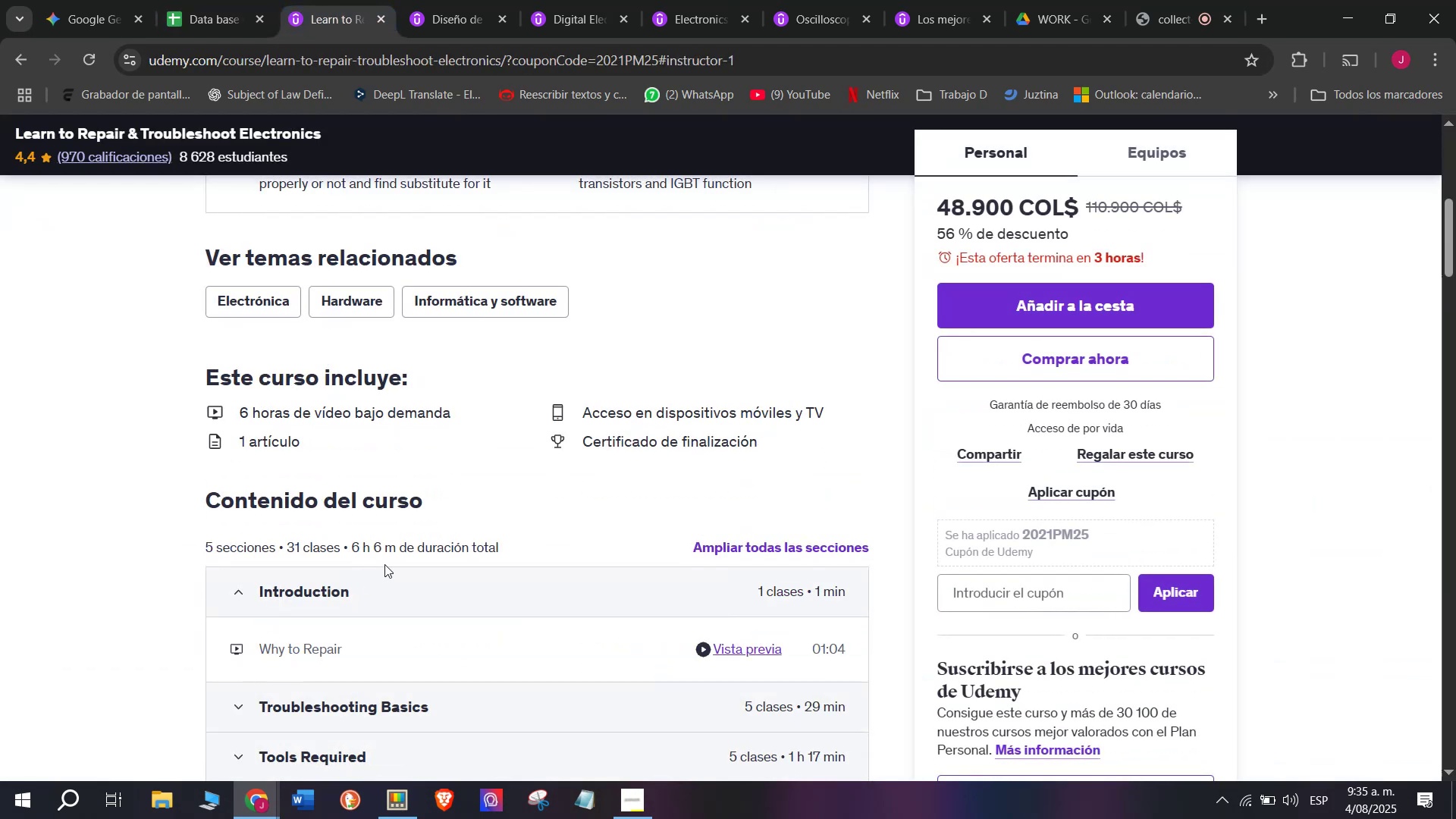 
left_click_drag(start_coordinate=[393, 555], to_coordinate=[353, 553])
 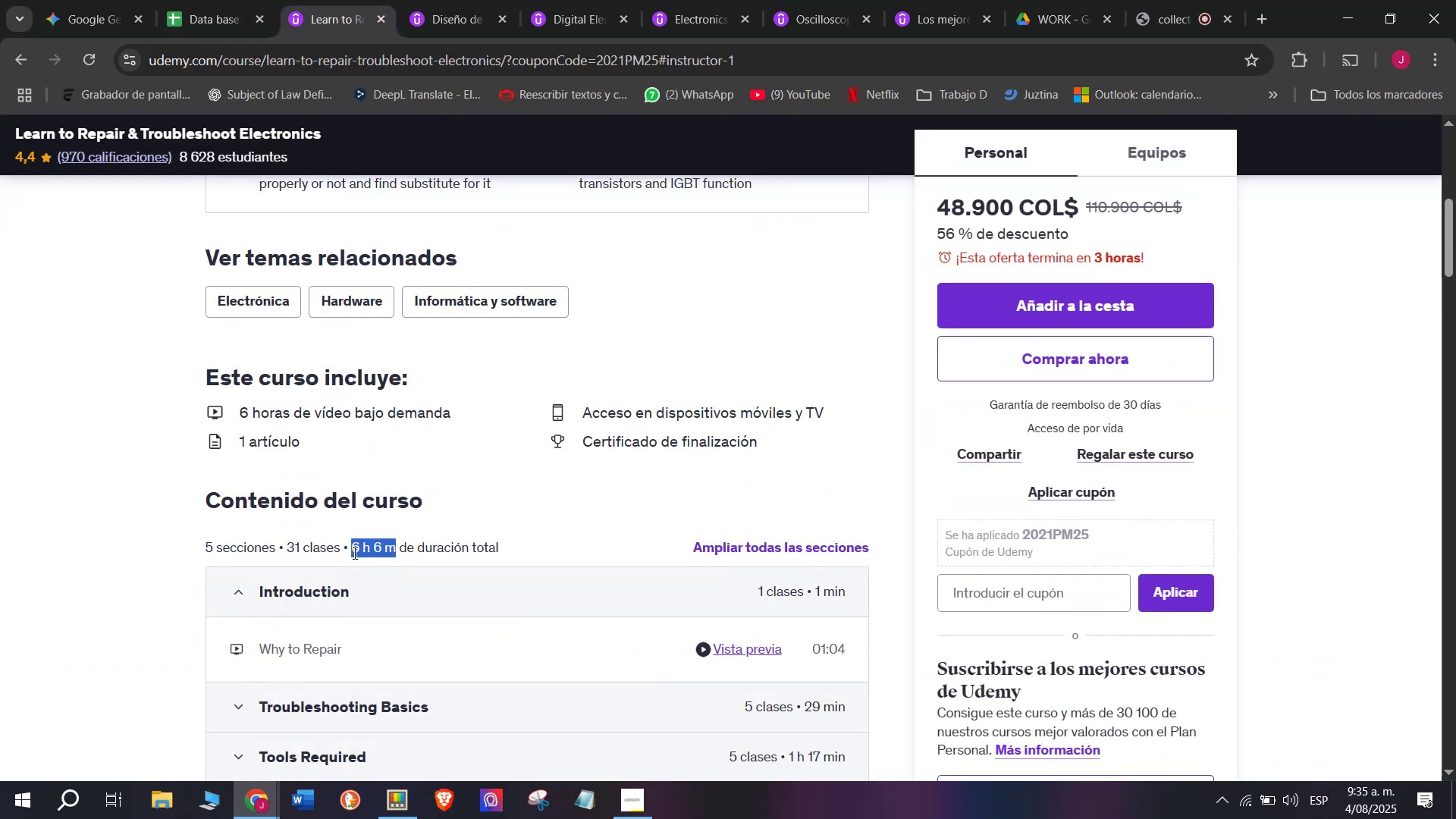 
key(Break)
 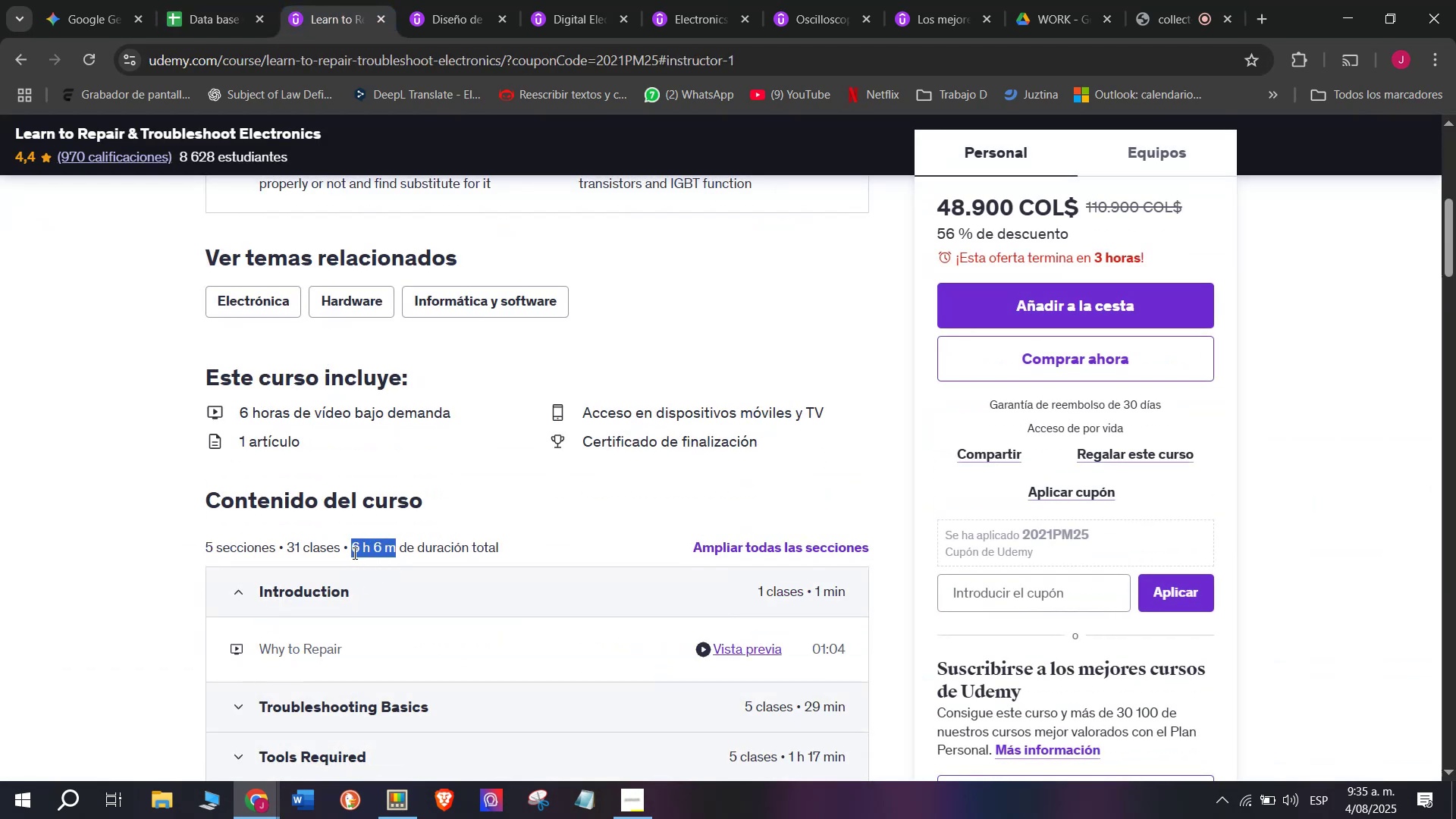 
key(Control+ControlLeft)
 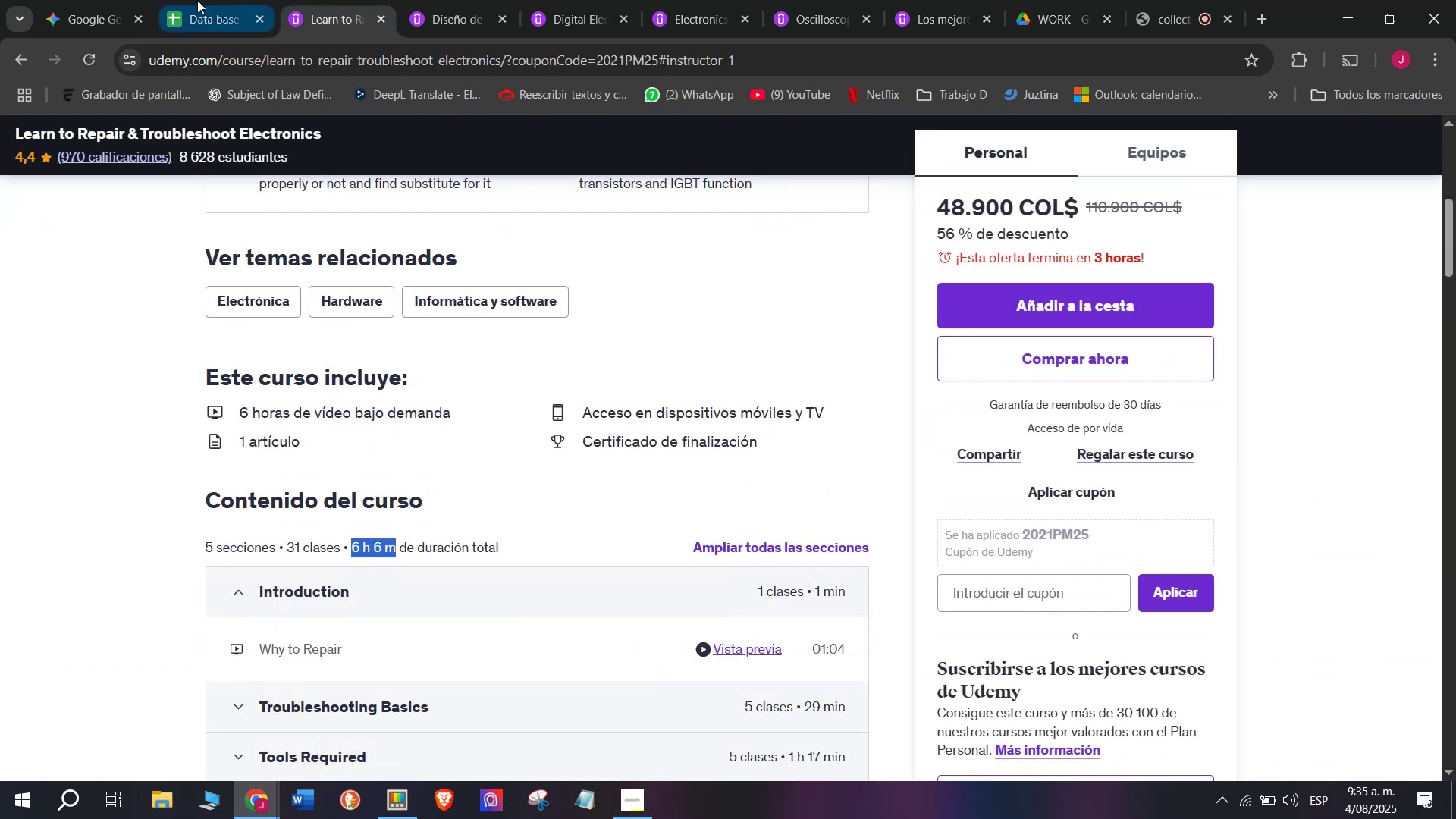 
key(Control+C)
 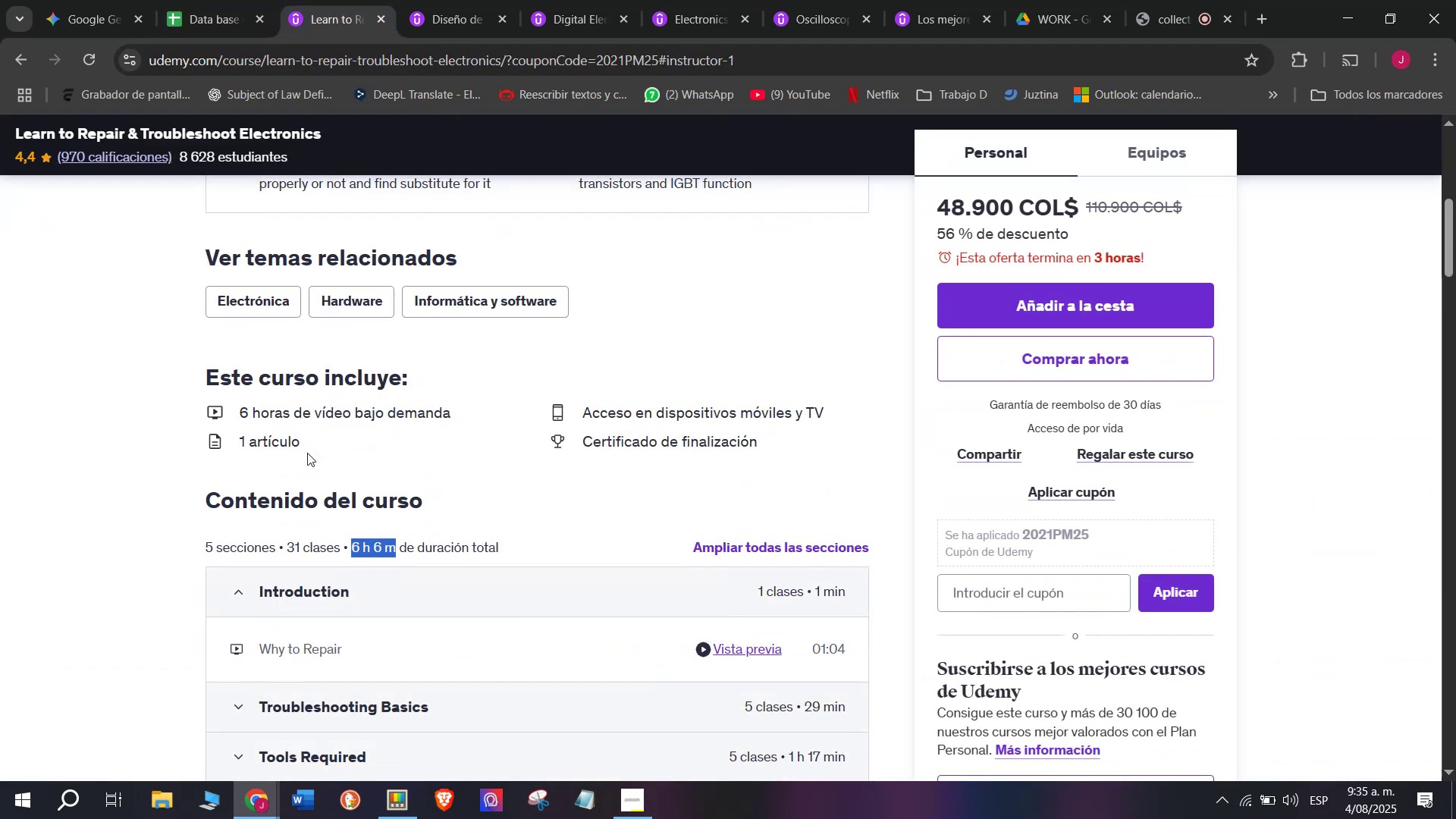 
key(Break)
 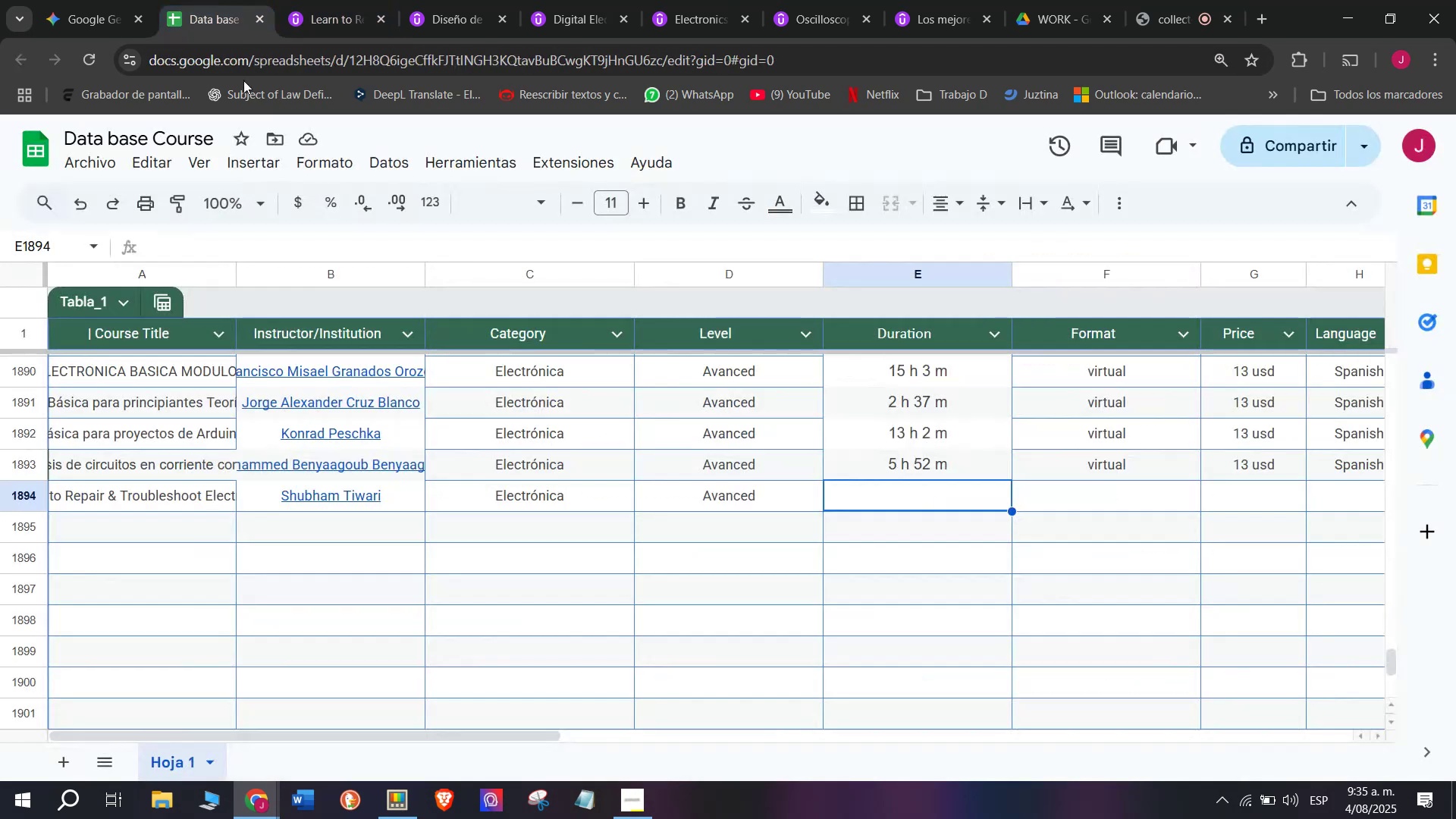 
key(Control+ControlLeft)
 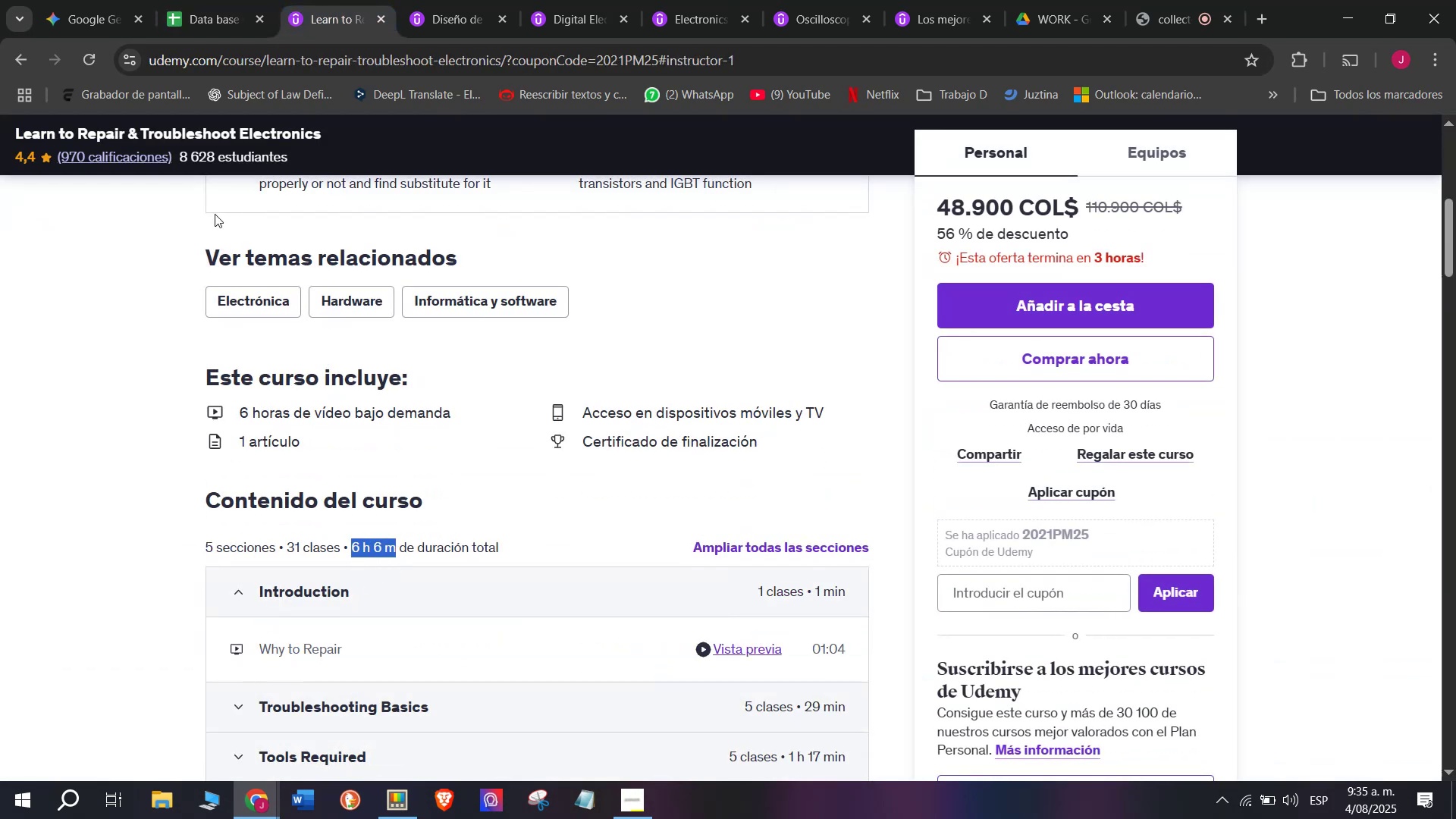 
key(Control+C)
 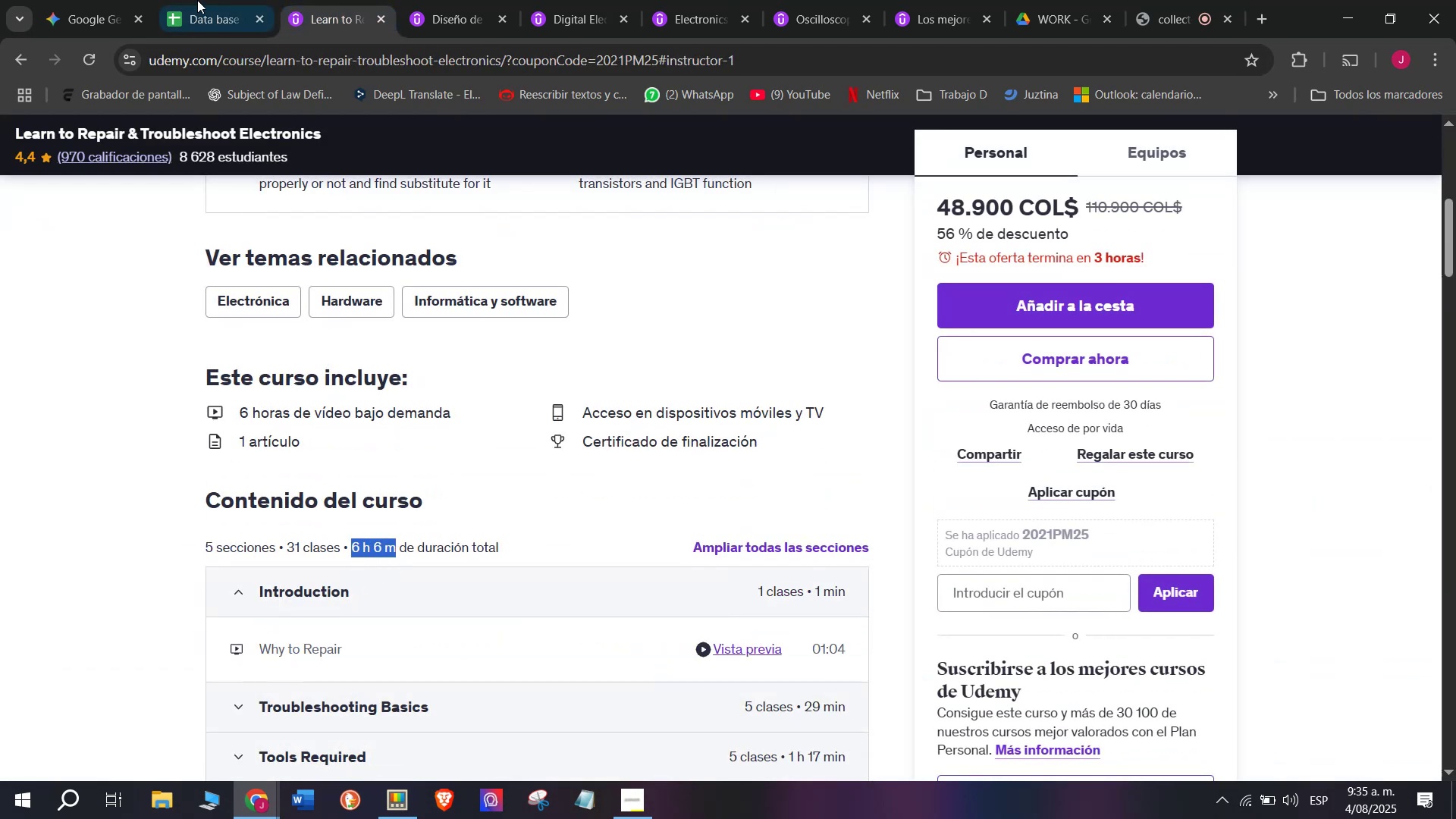 
left_click([197, 0])
 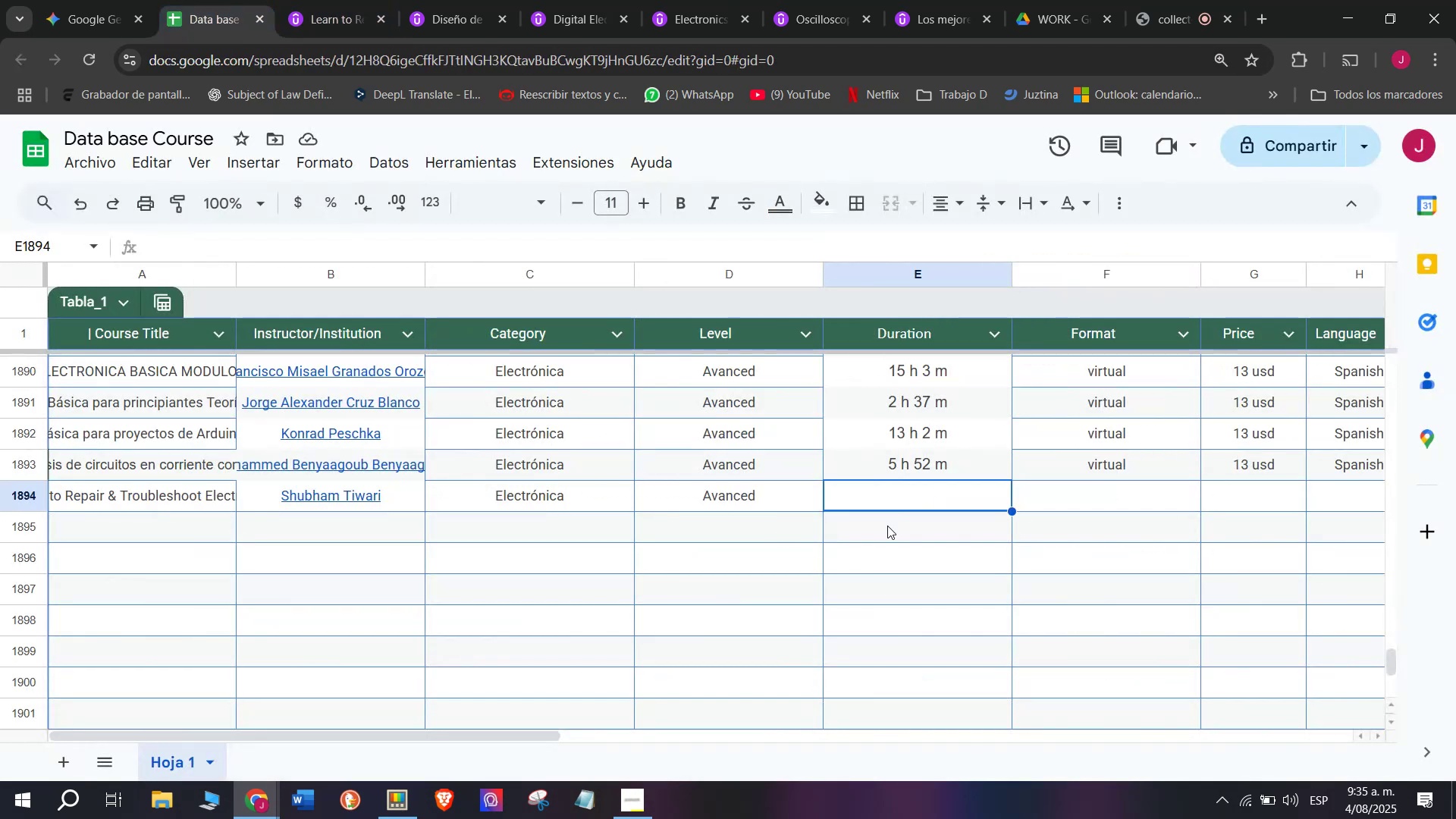 
key(Z)
 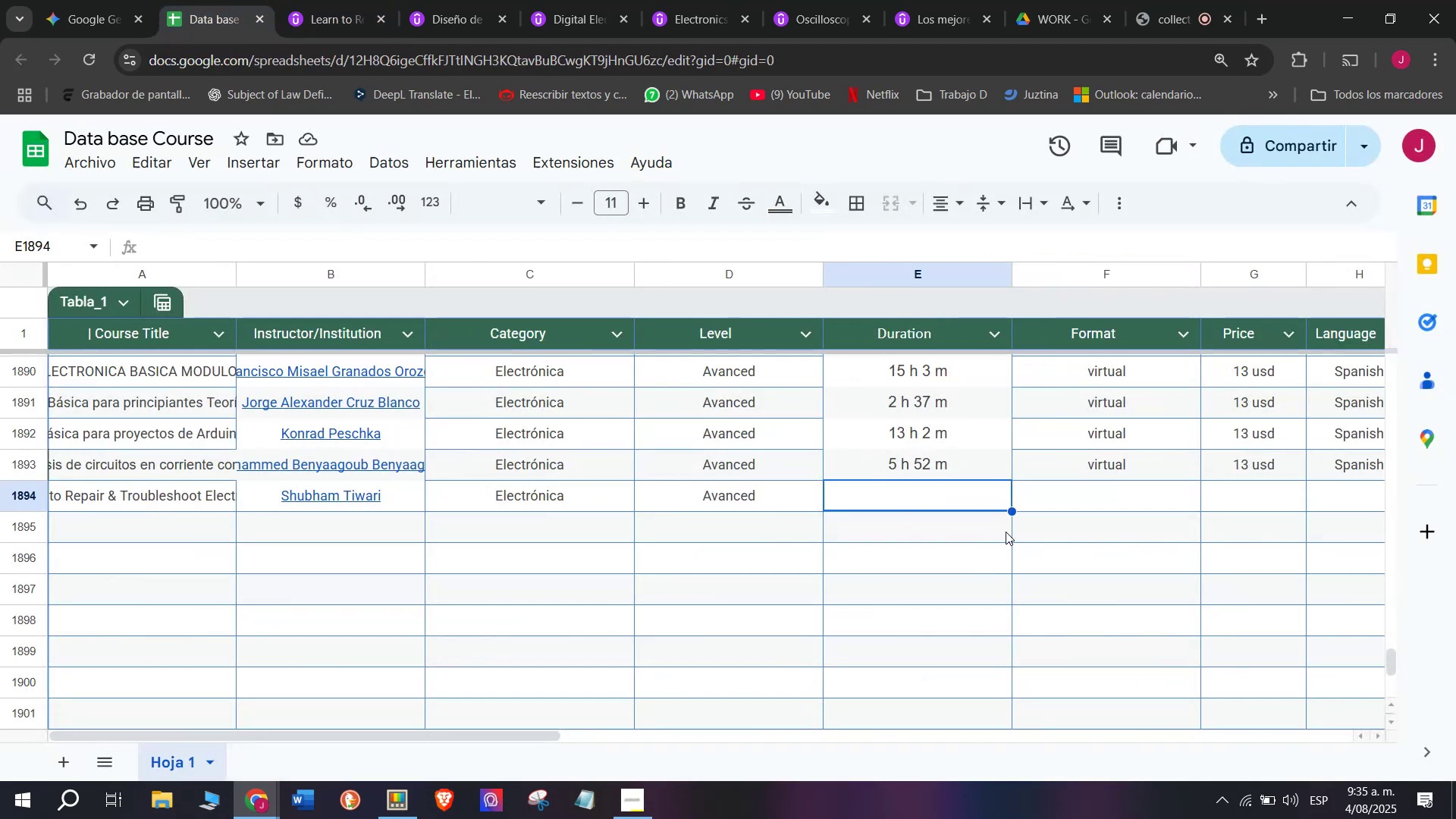 
key(Control+ControlLeft)
 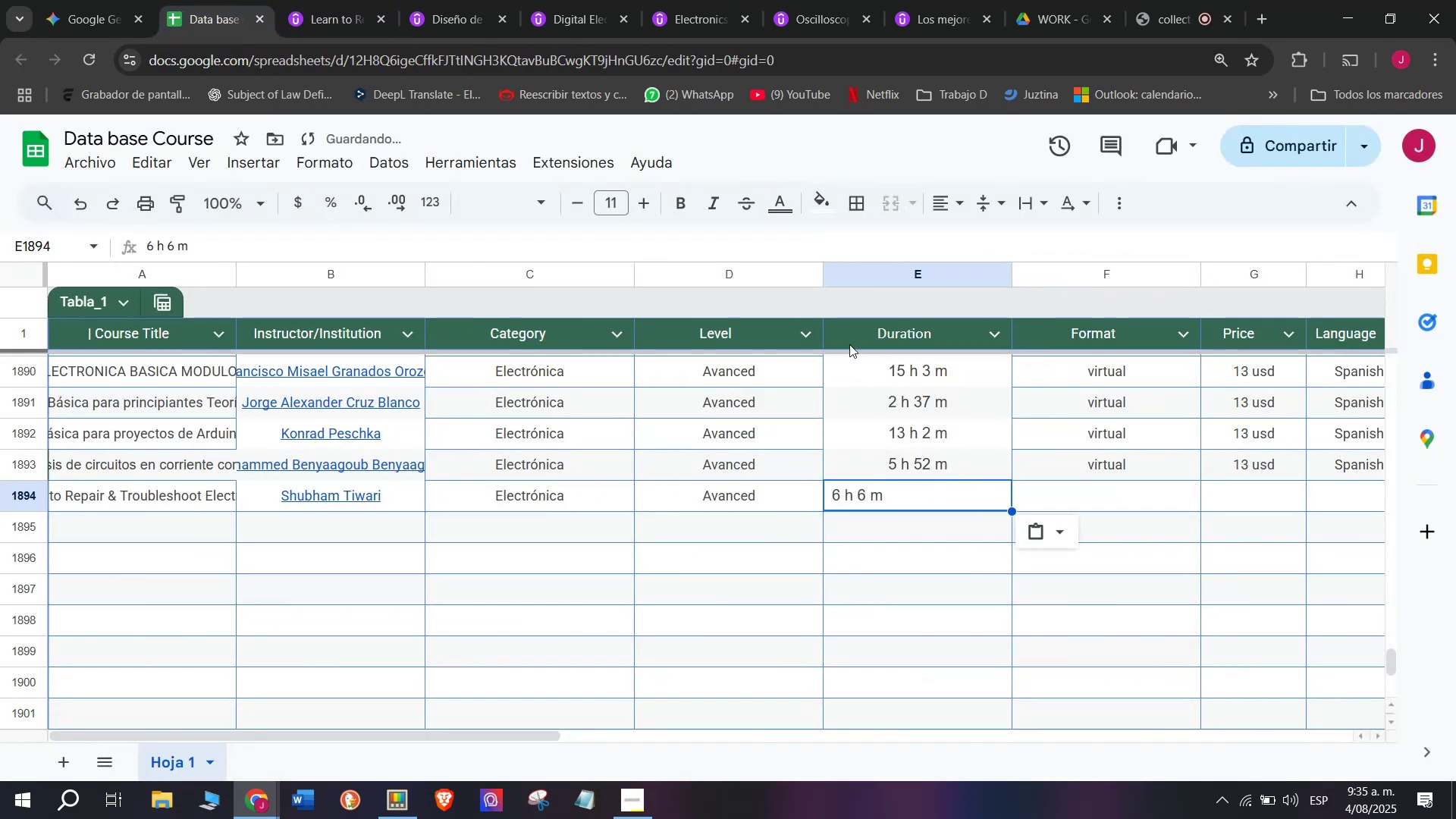 
key(Control+V)
 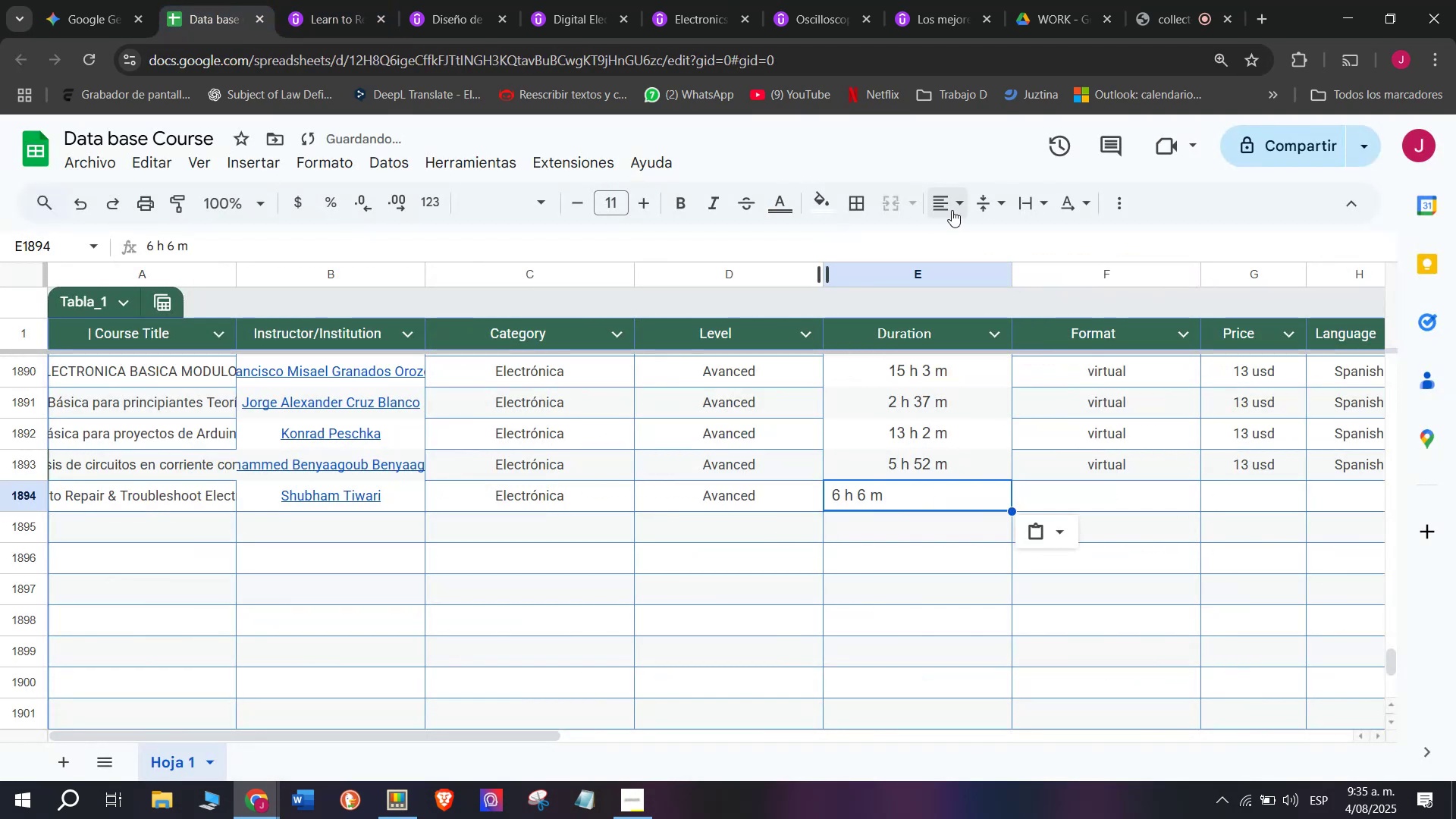 
double_click([981, 237])
 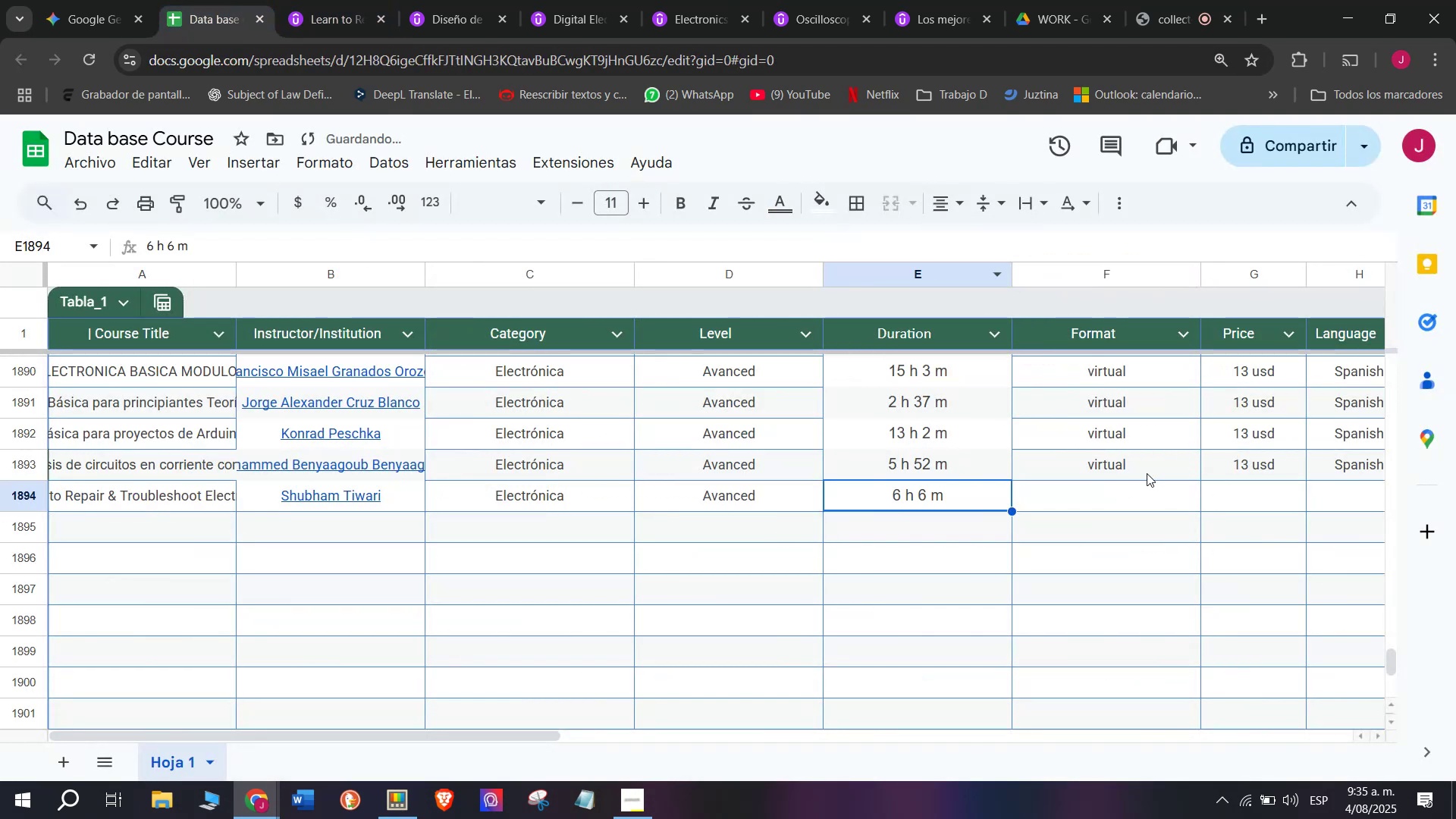 
left_click([1147, 471])
 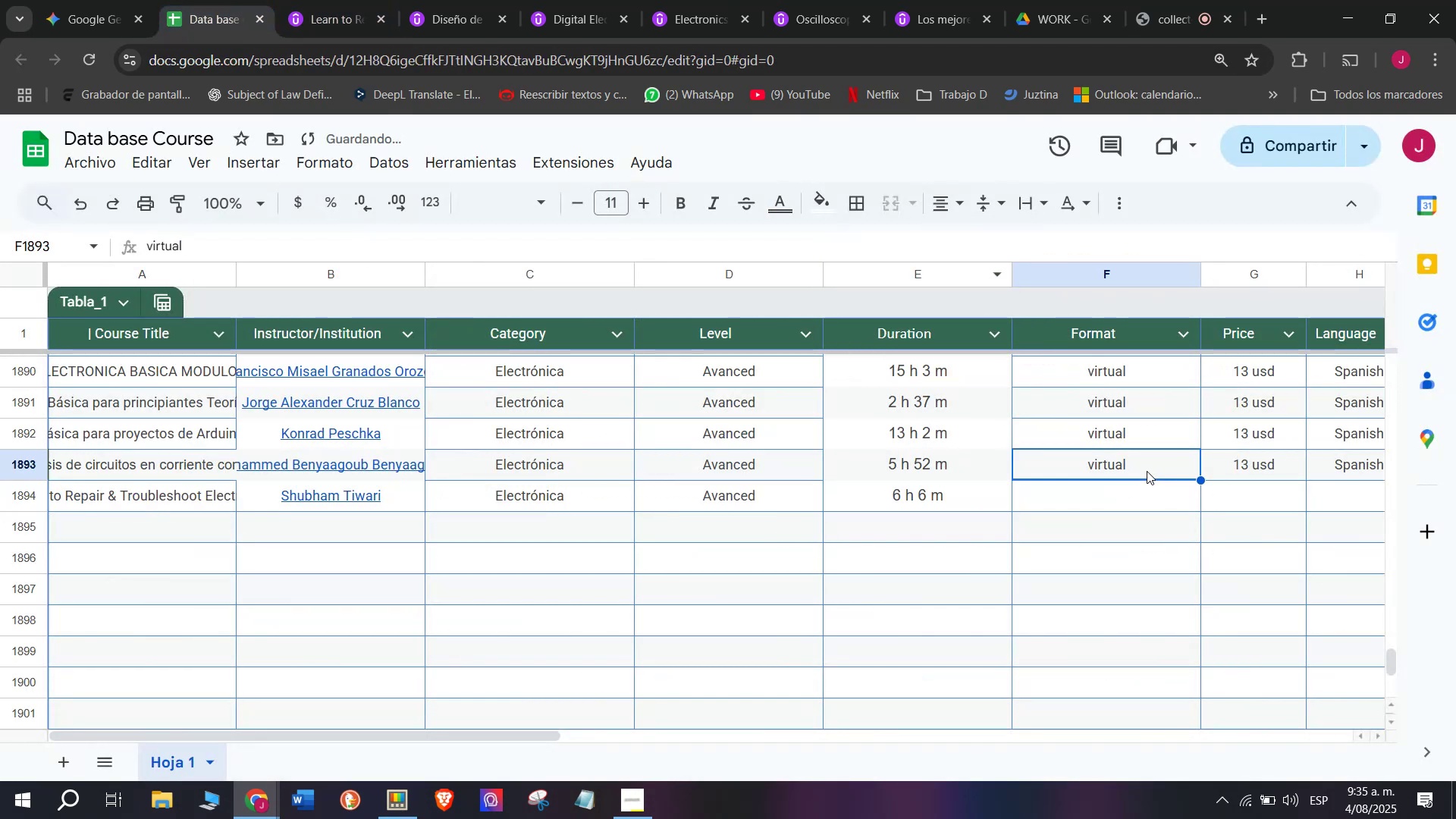 
key(Break)
 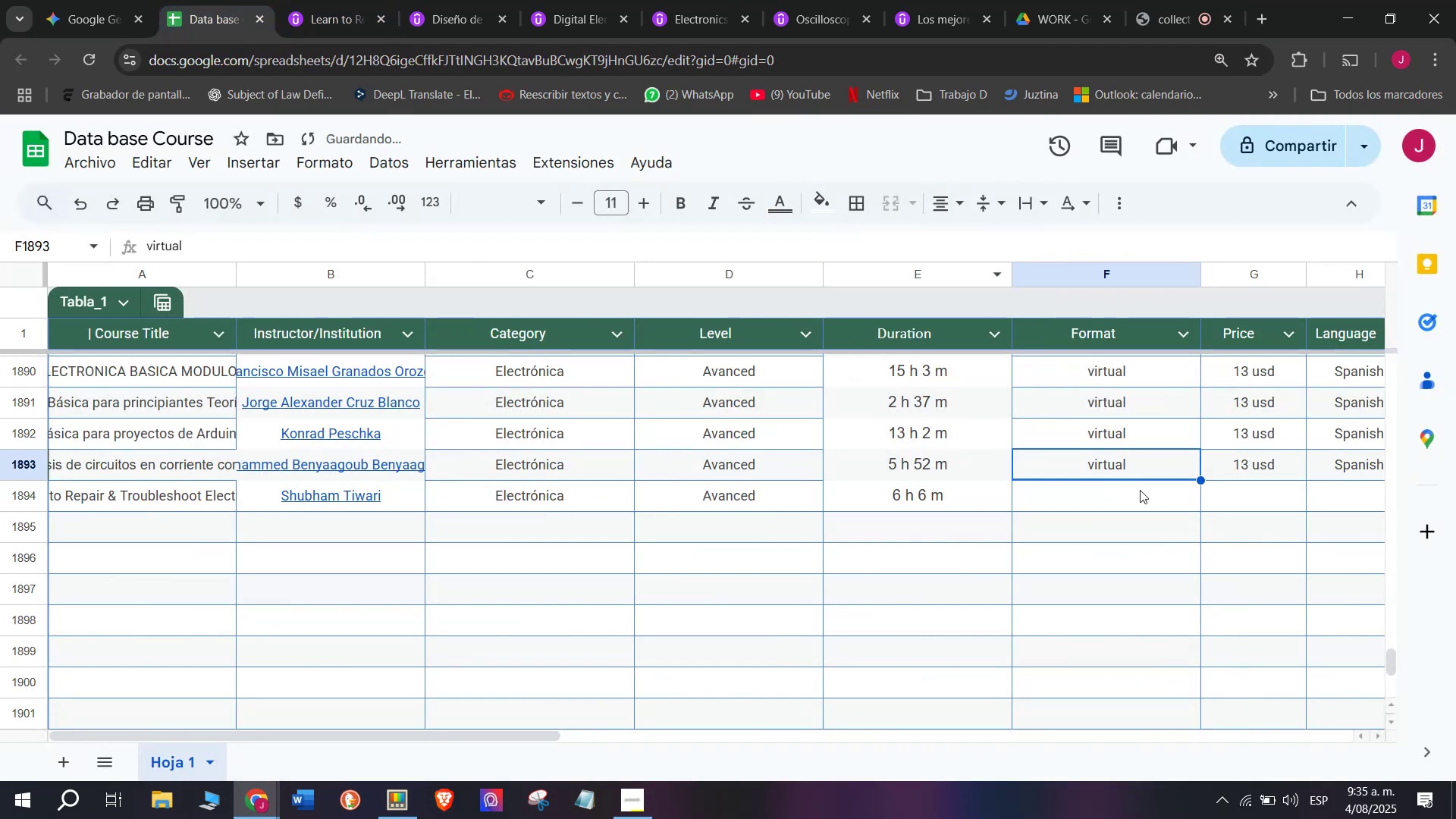 
key(Control+ControlLeft)
 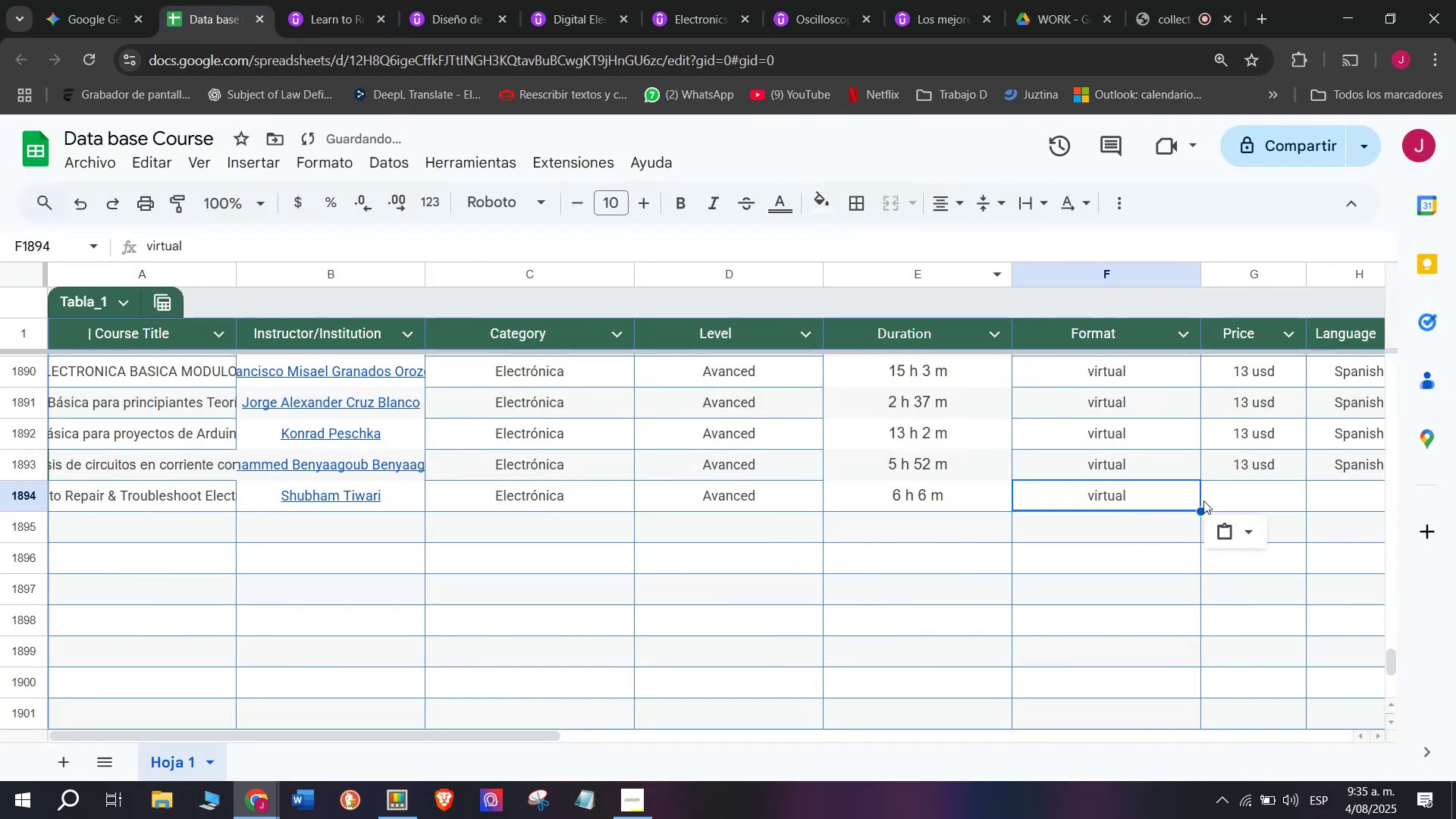 
key(Control+C)
 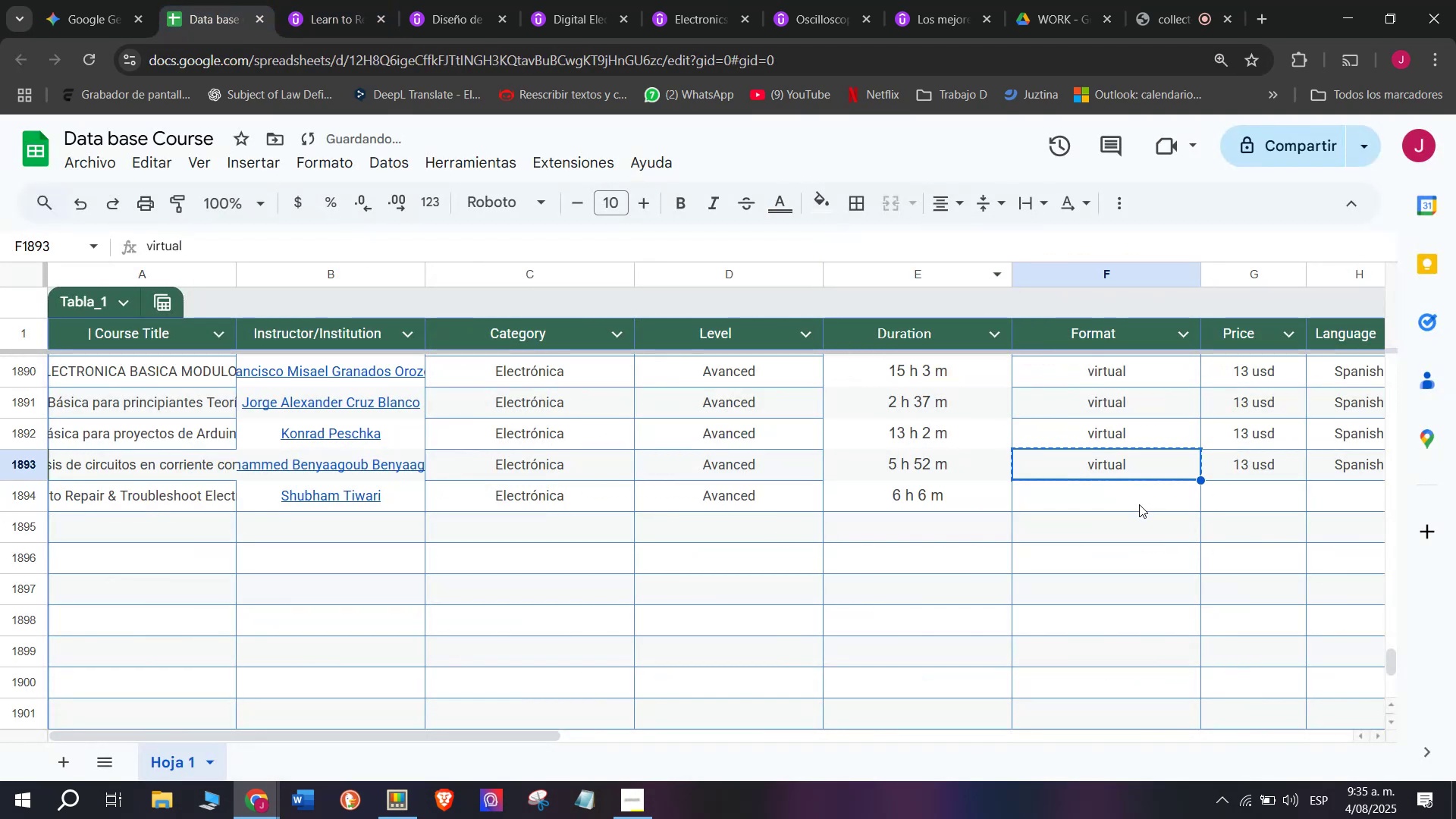 
key(Z)
 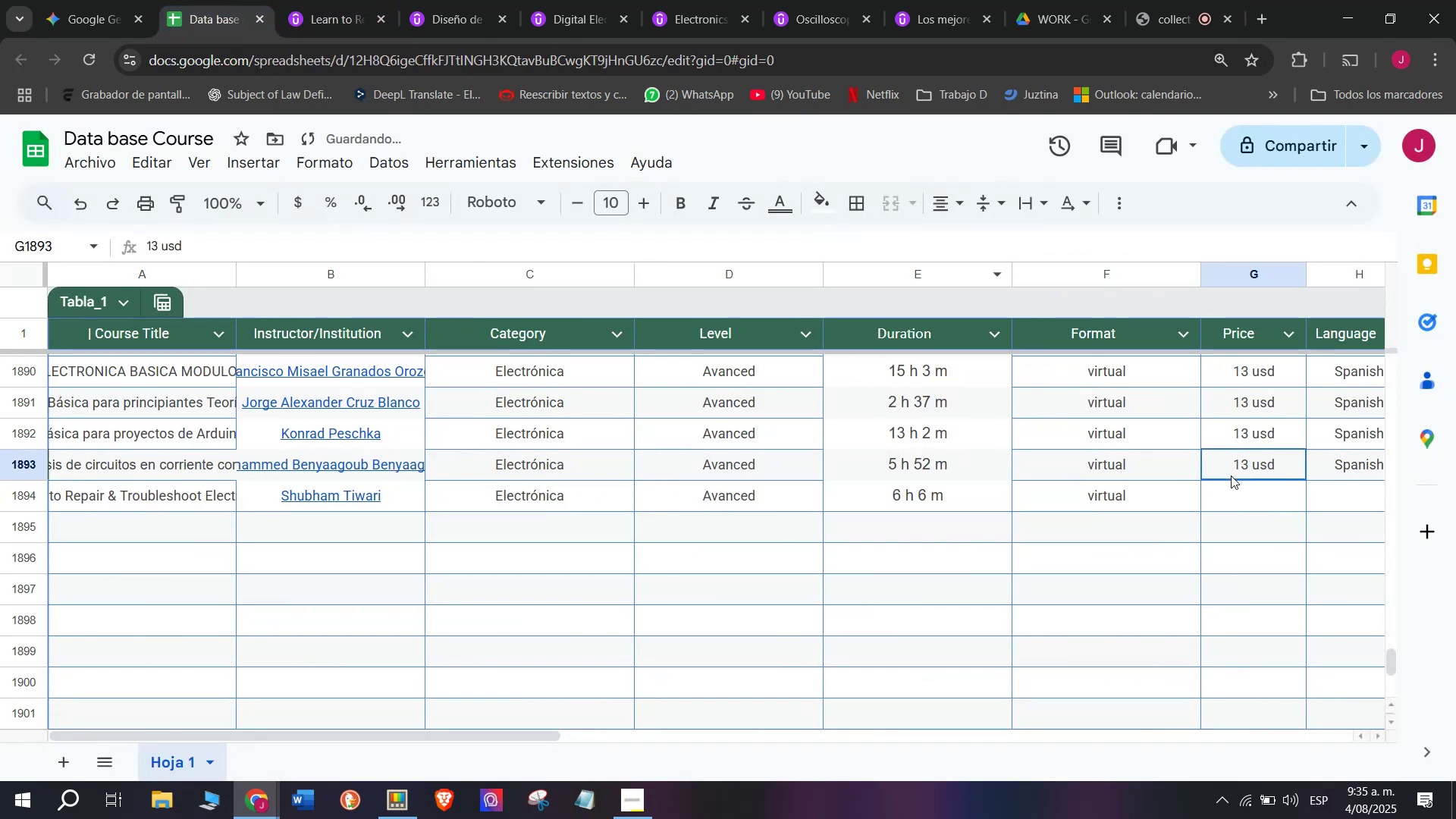 
key(Control+ControlLeft)
 